 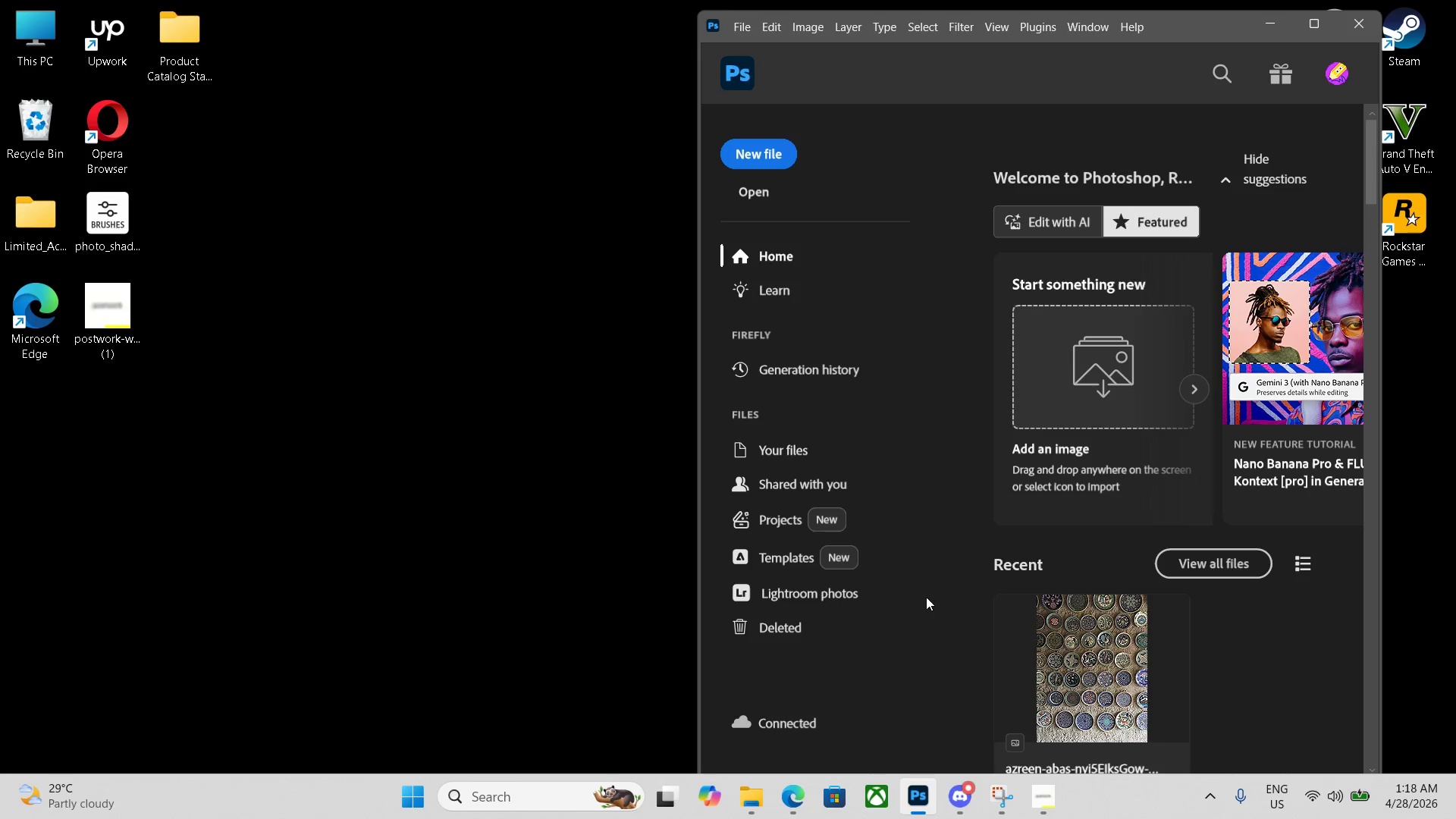 
key(Control+N)
 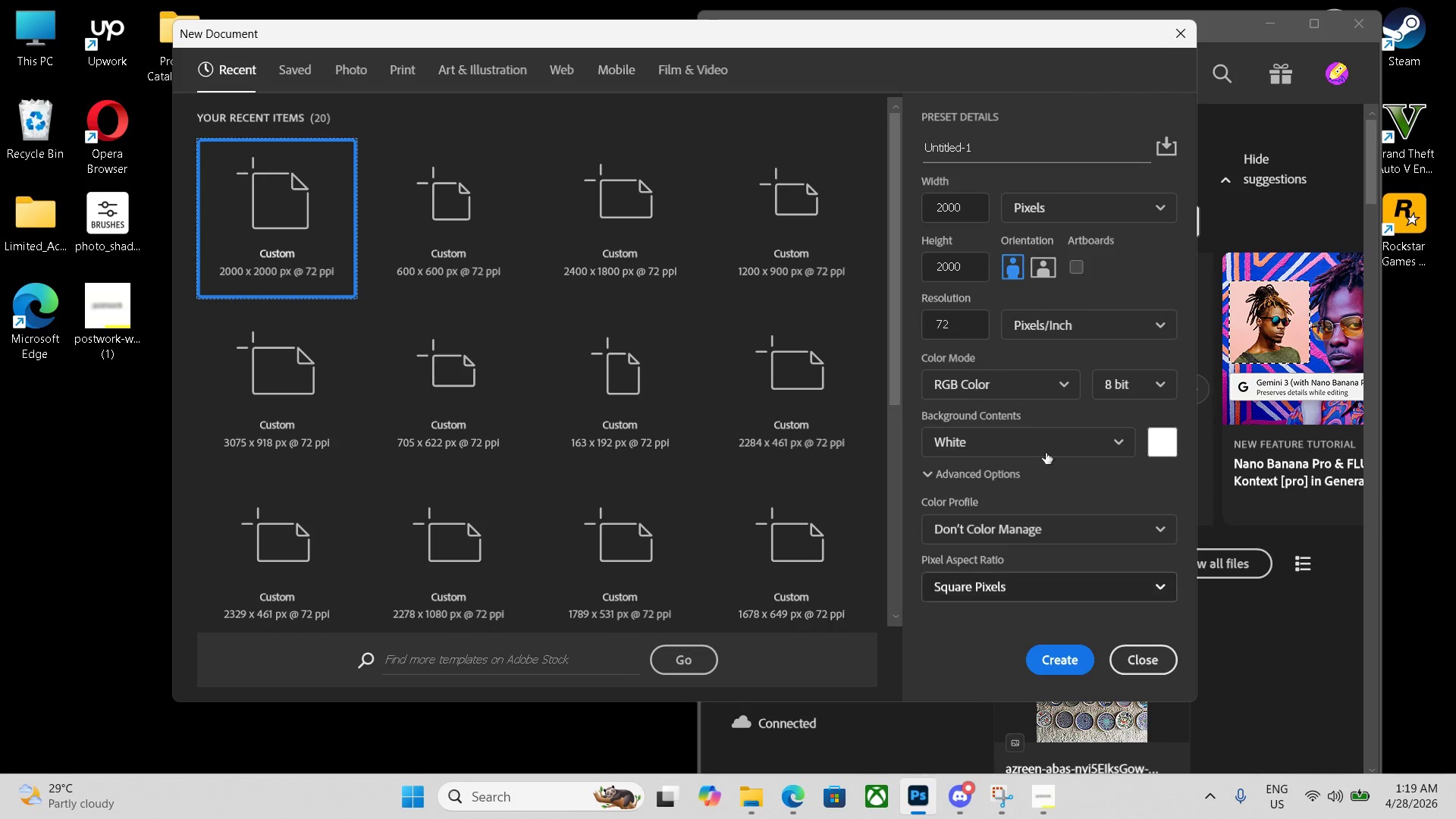 
left_click([1012, 152])
 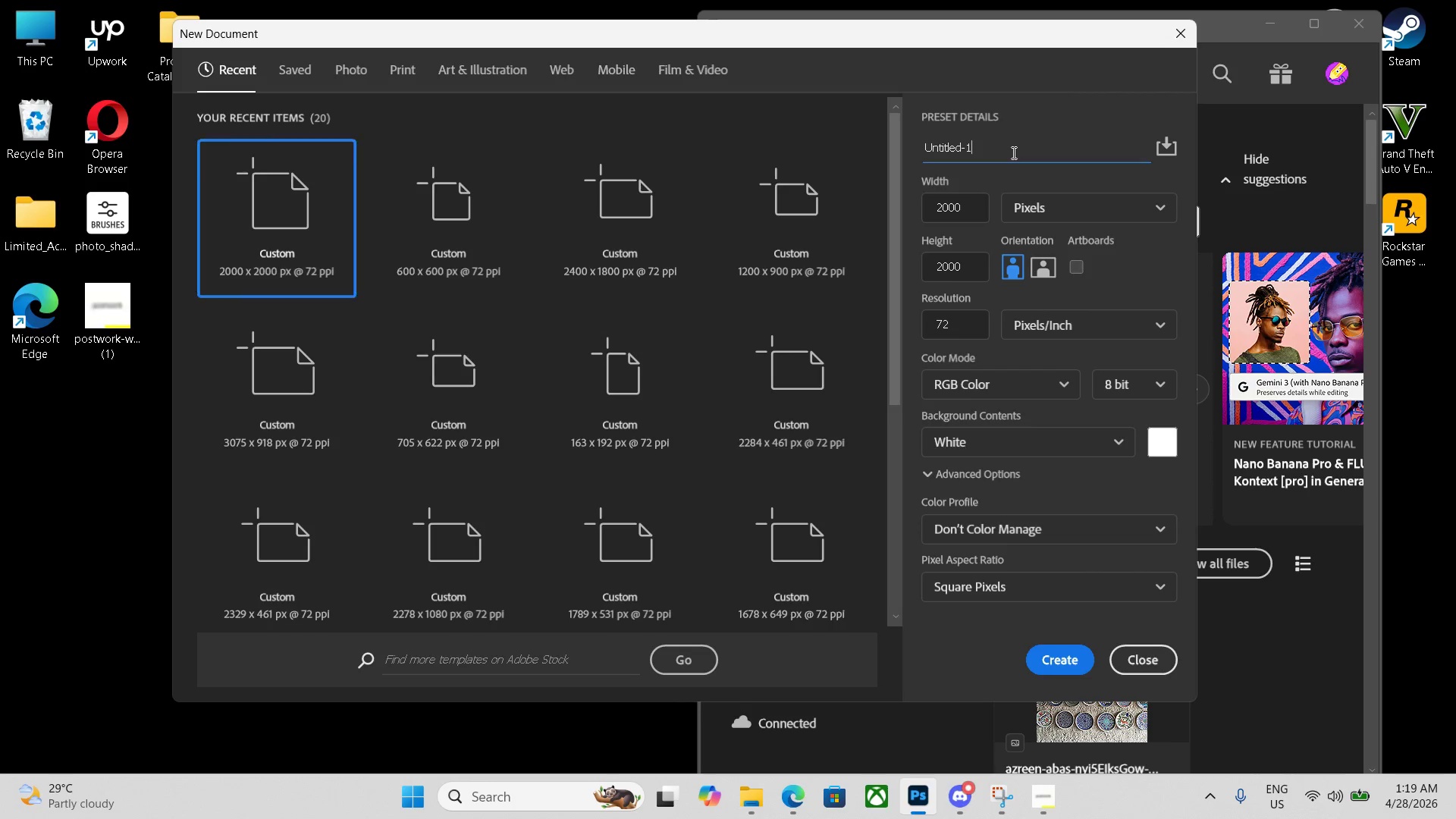 
left_click_drag(start_coordinate=[1012, 152], to_coordinate=[886, 142])
 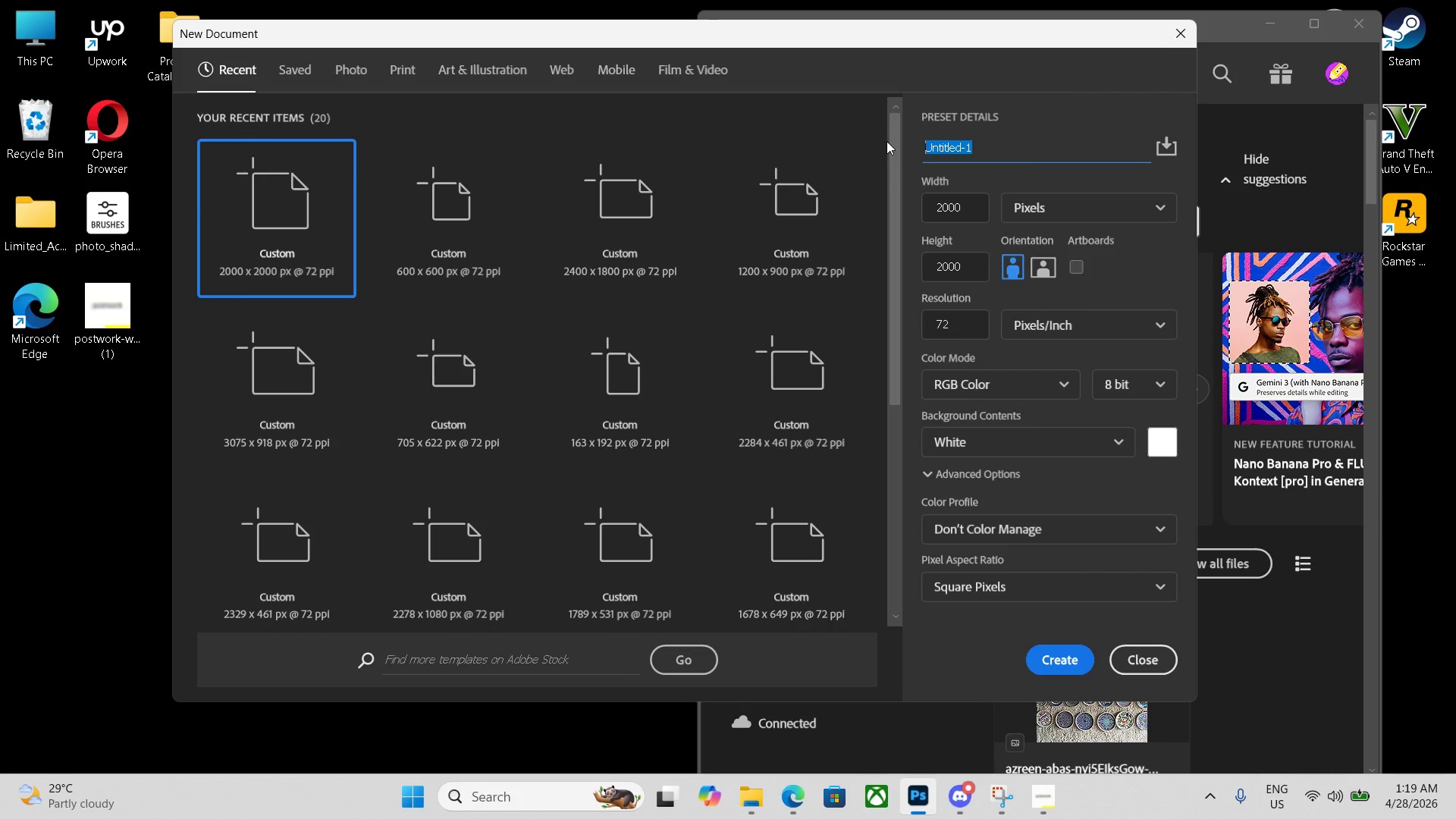 
key(Backspace)
 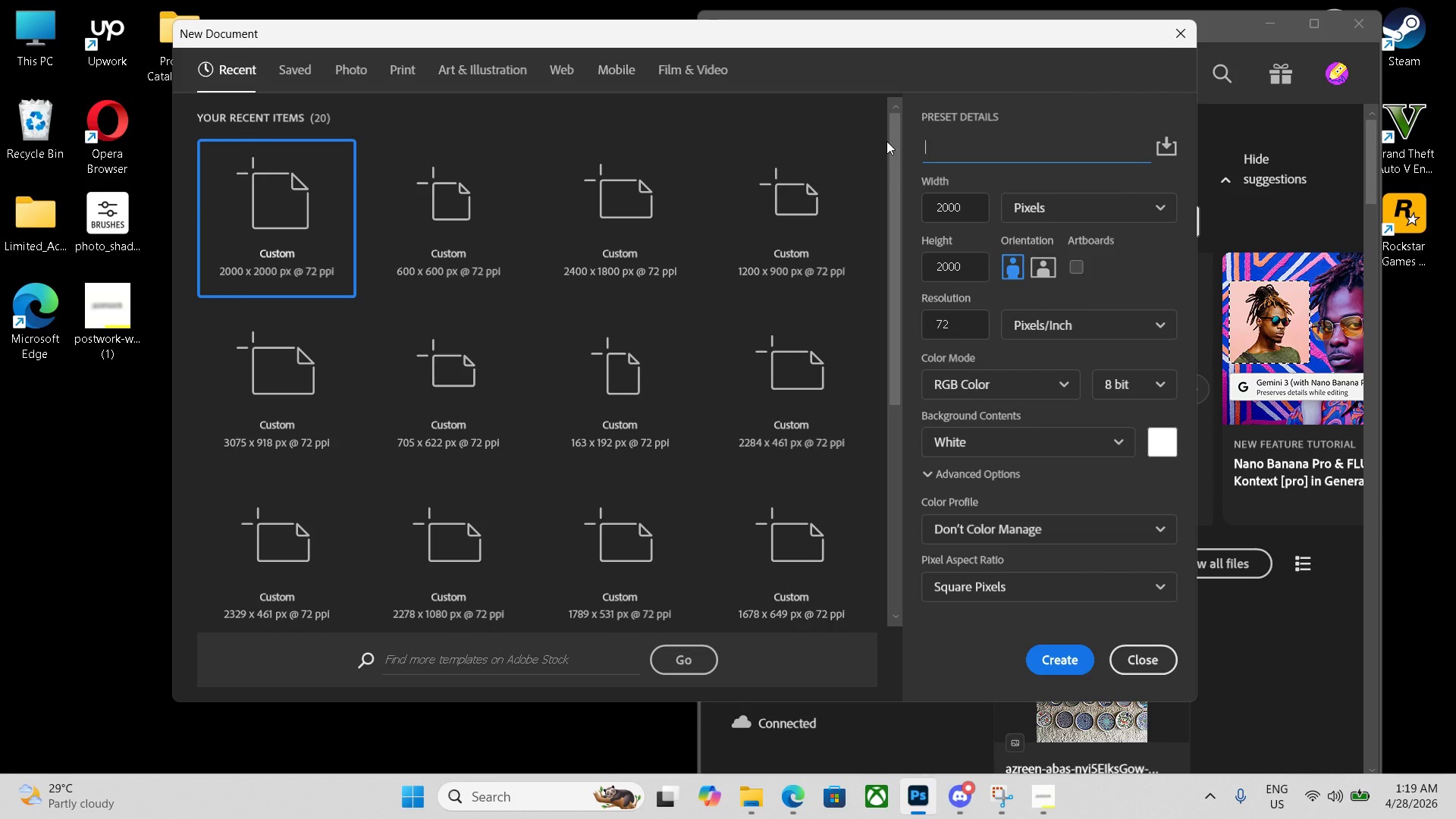 
hold_key(key=ControlLeft, duration=0.38)
 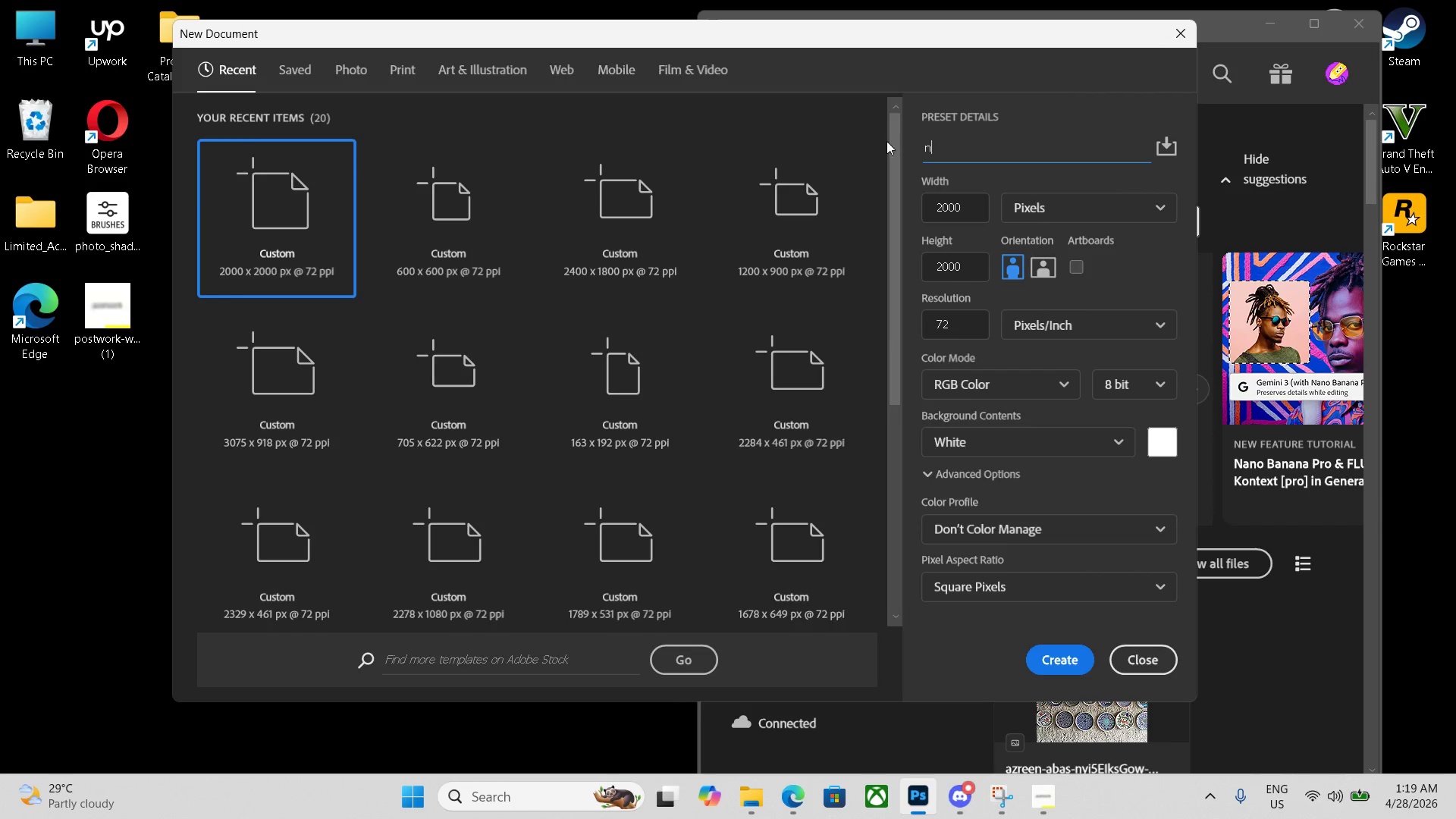 
key(N)
 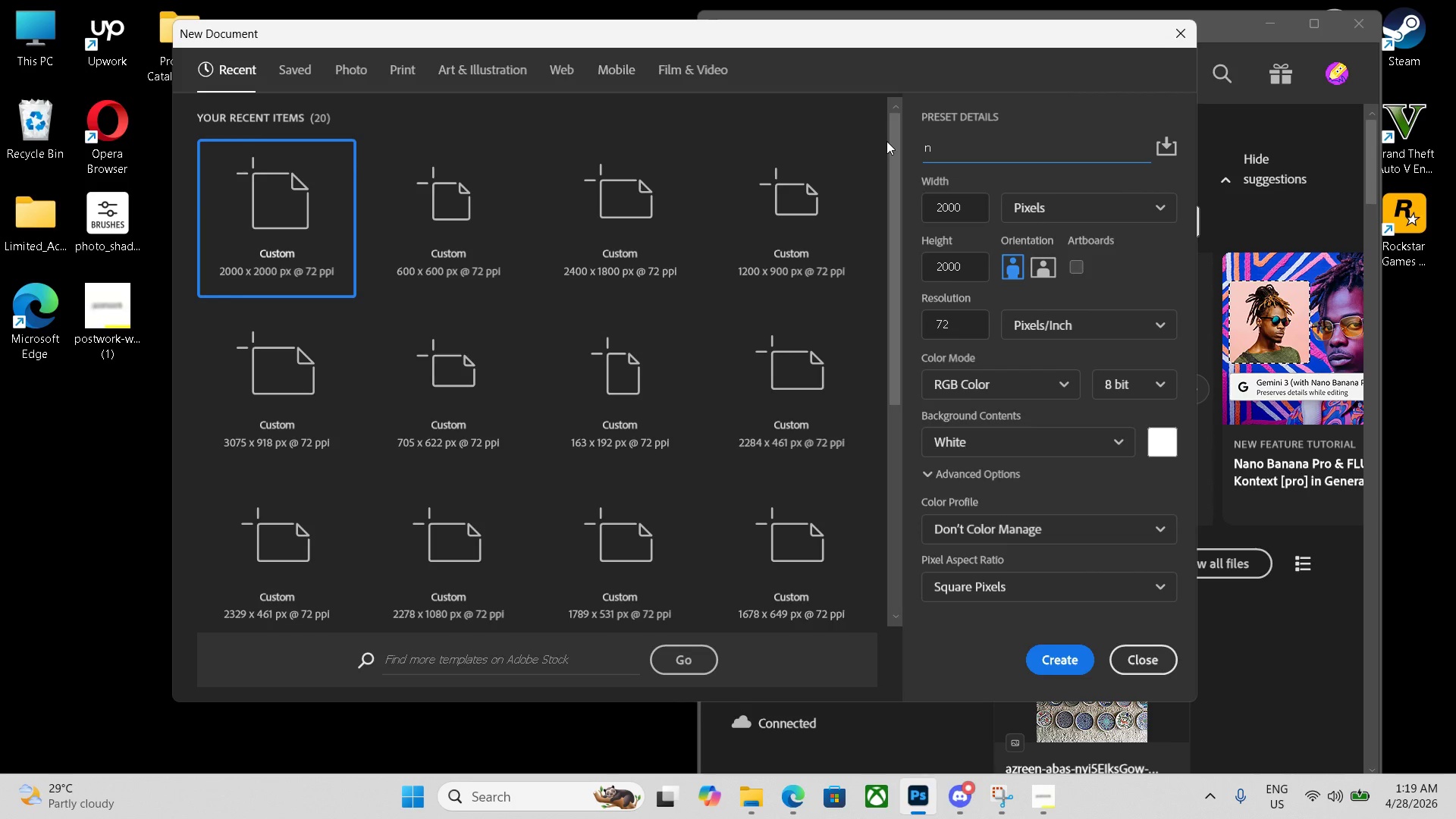 
key(Backspace)
 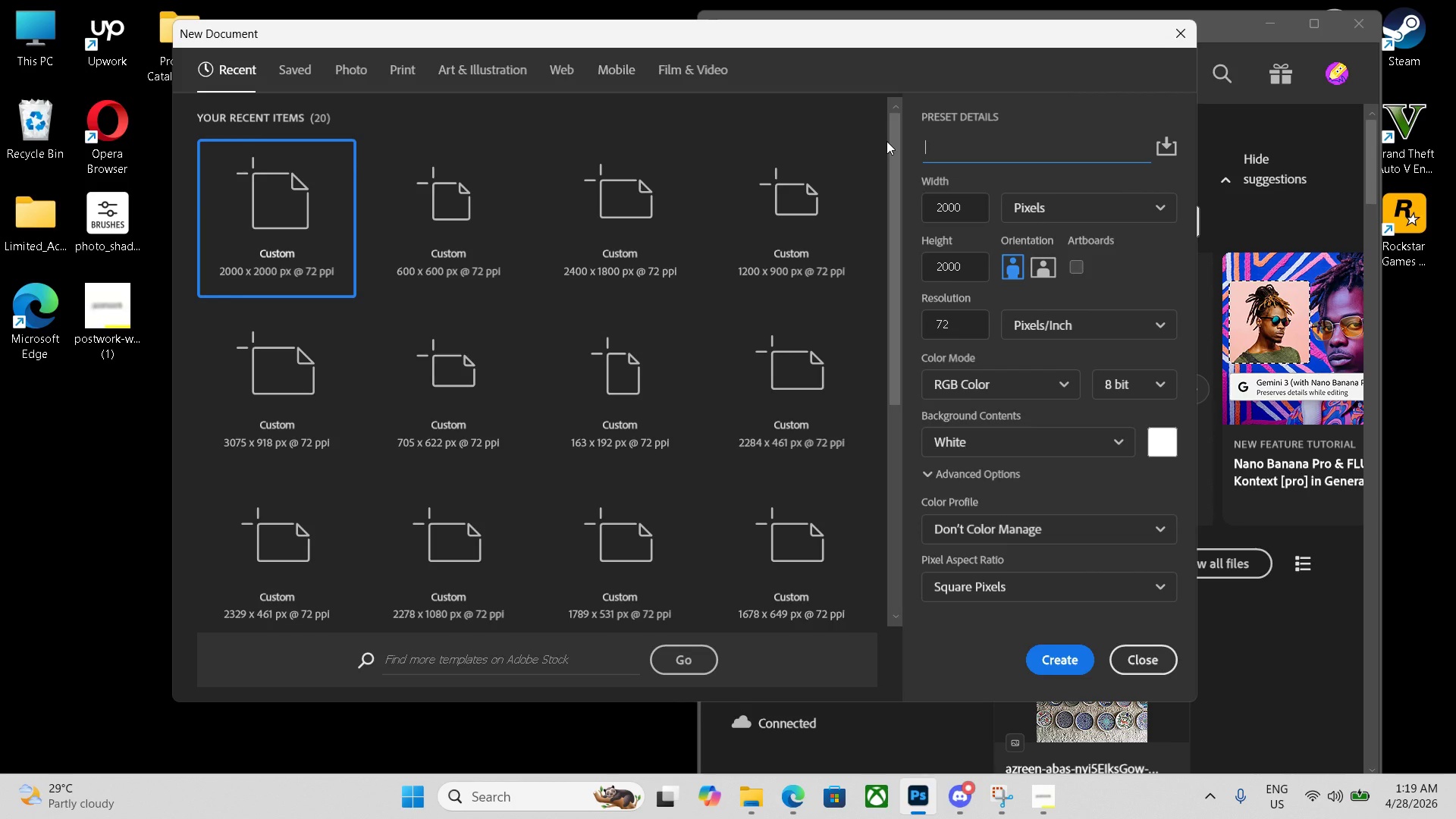 
key(Control+V)
 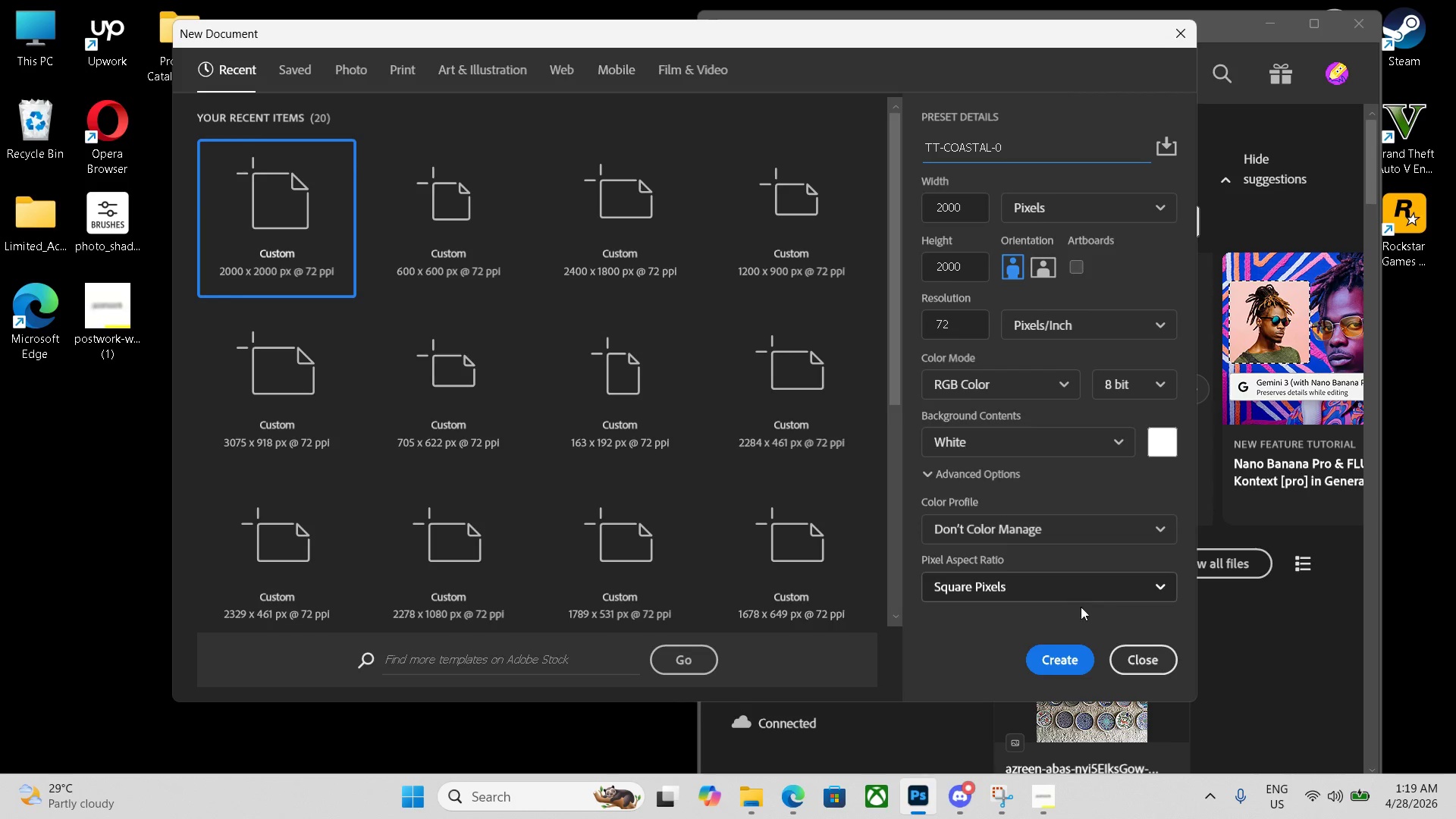 
left_click([1067, 655])
 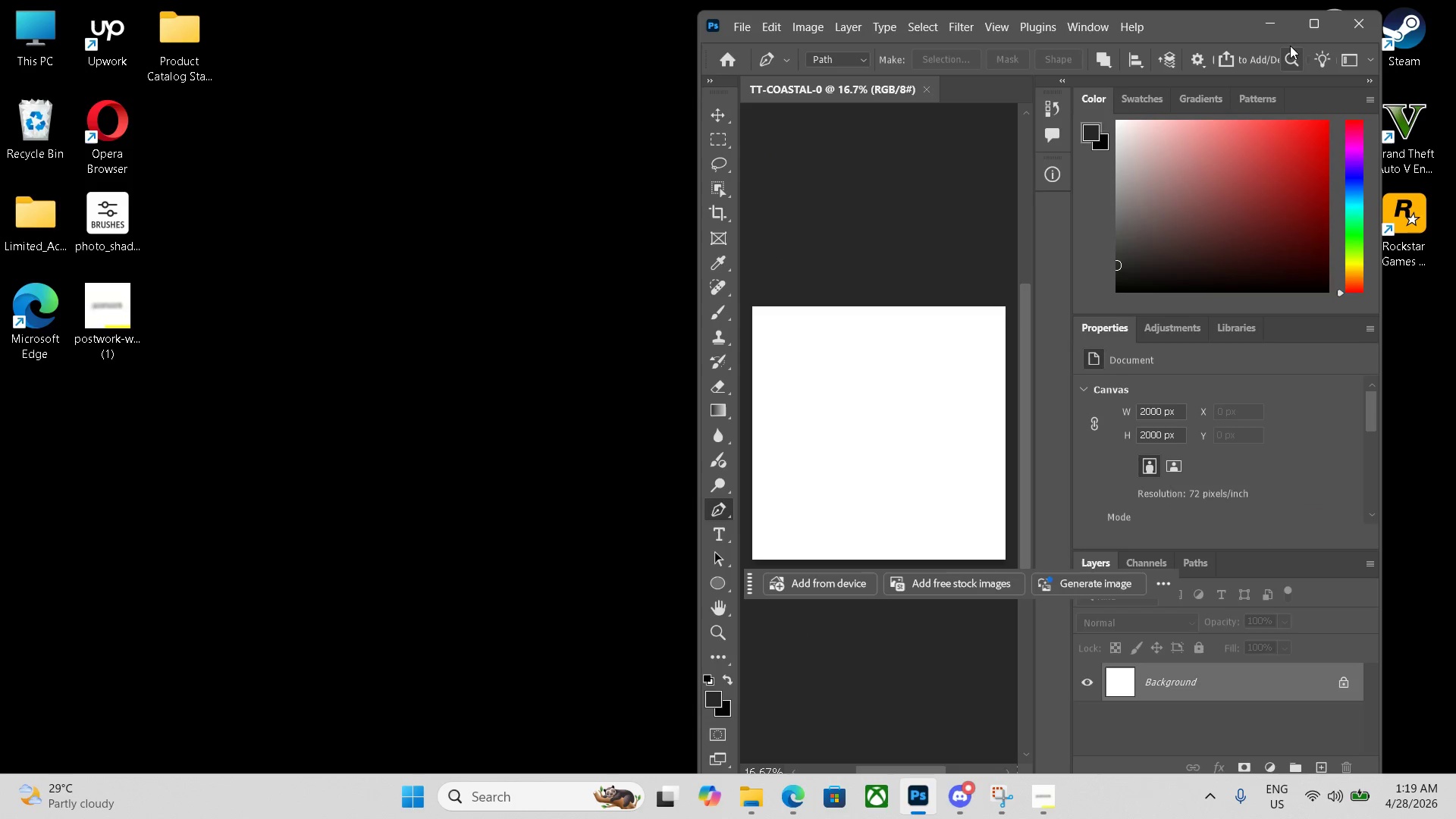 
left_click([1269, 27])
 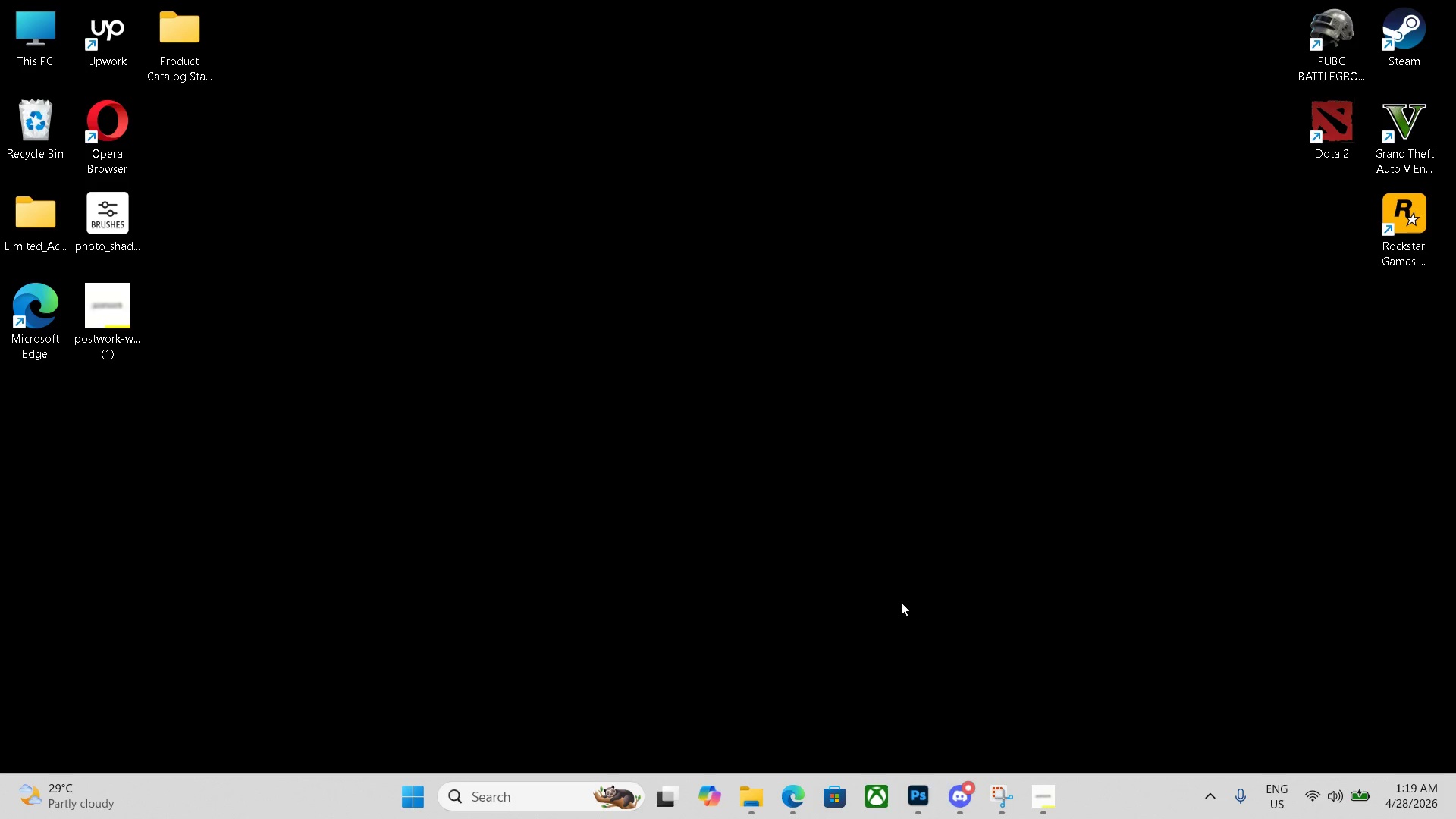 
wait(9.38)
 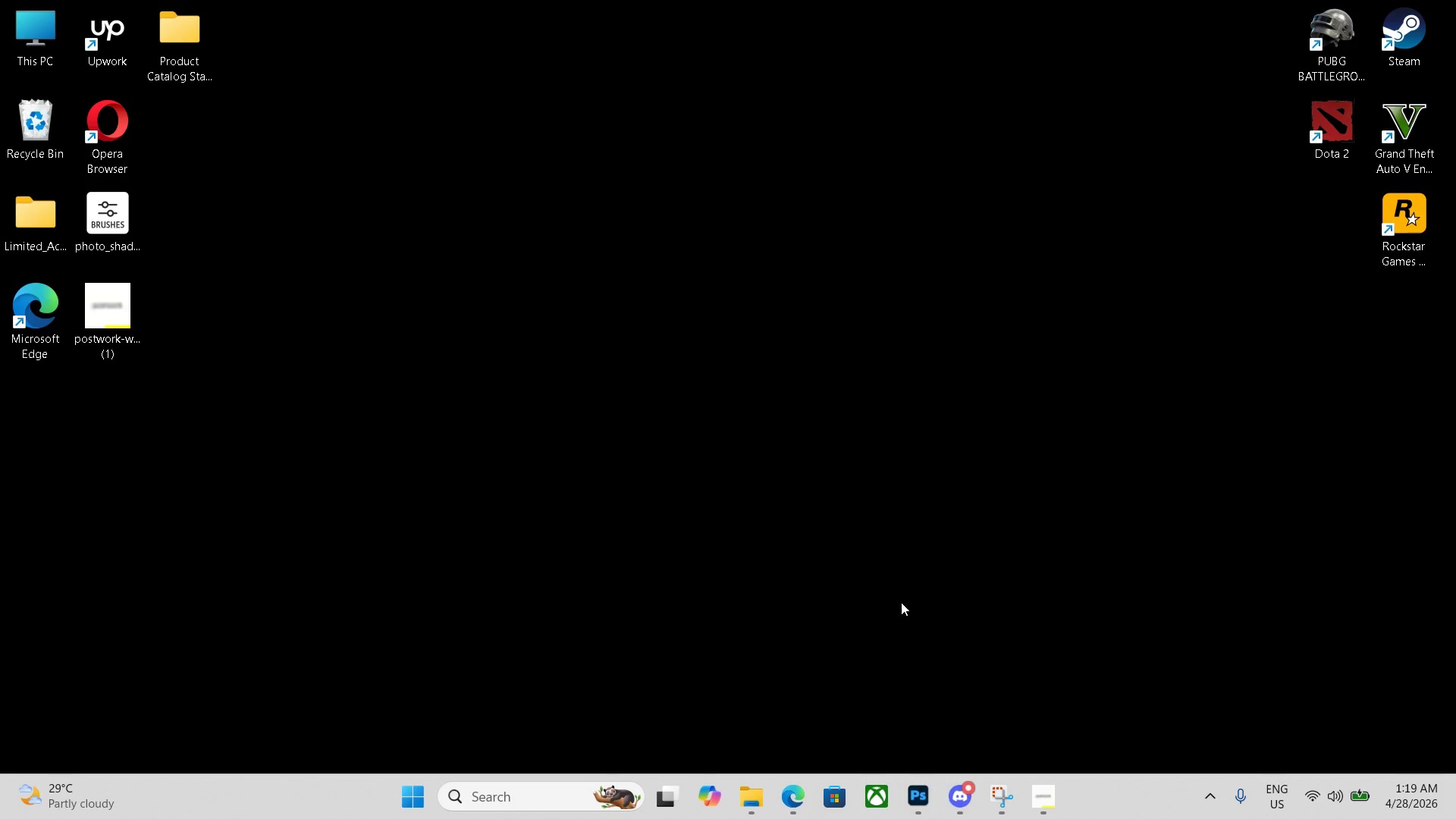 
left_click([760, 788])
 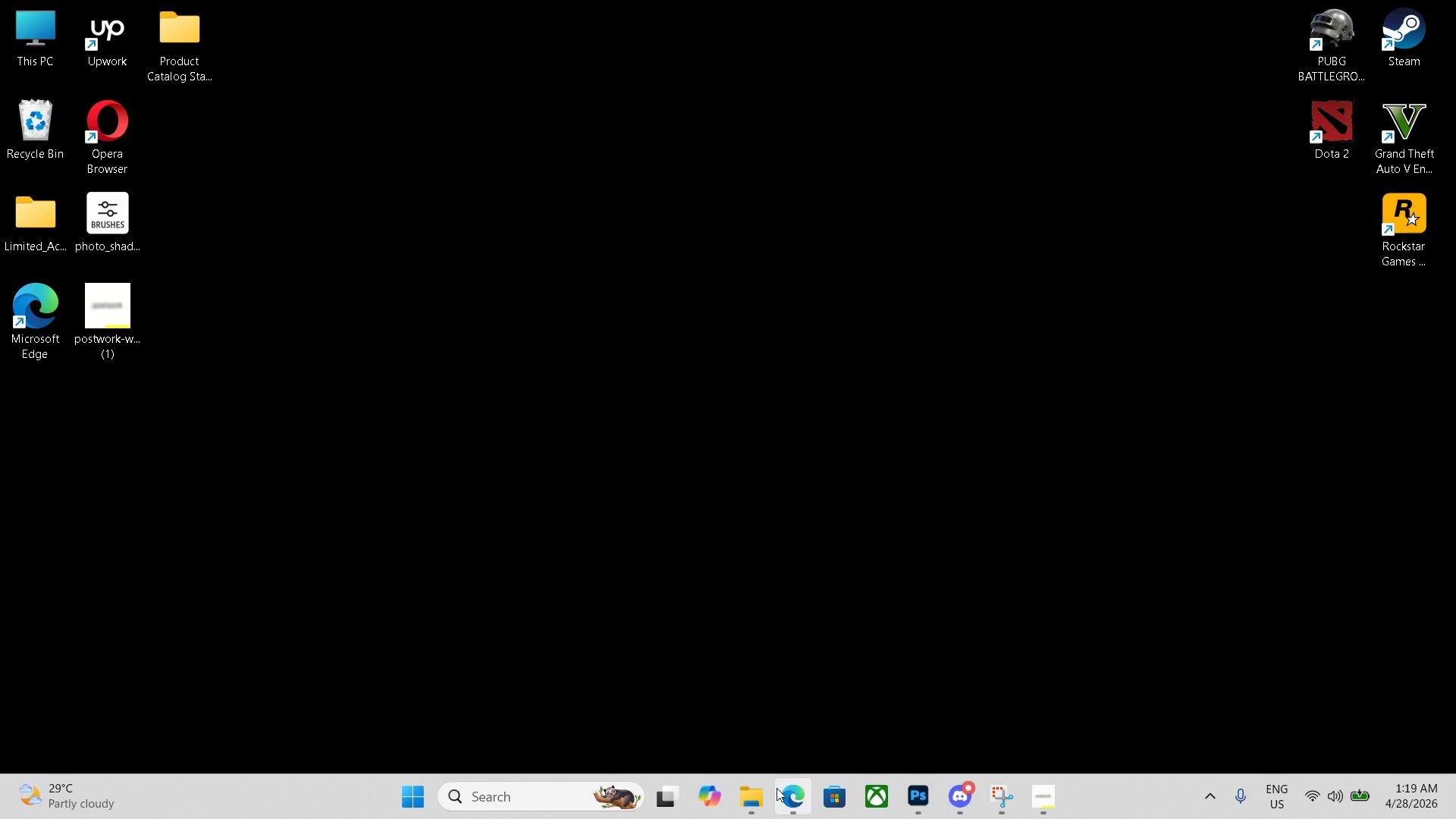 
left_click([805, 792])
 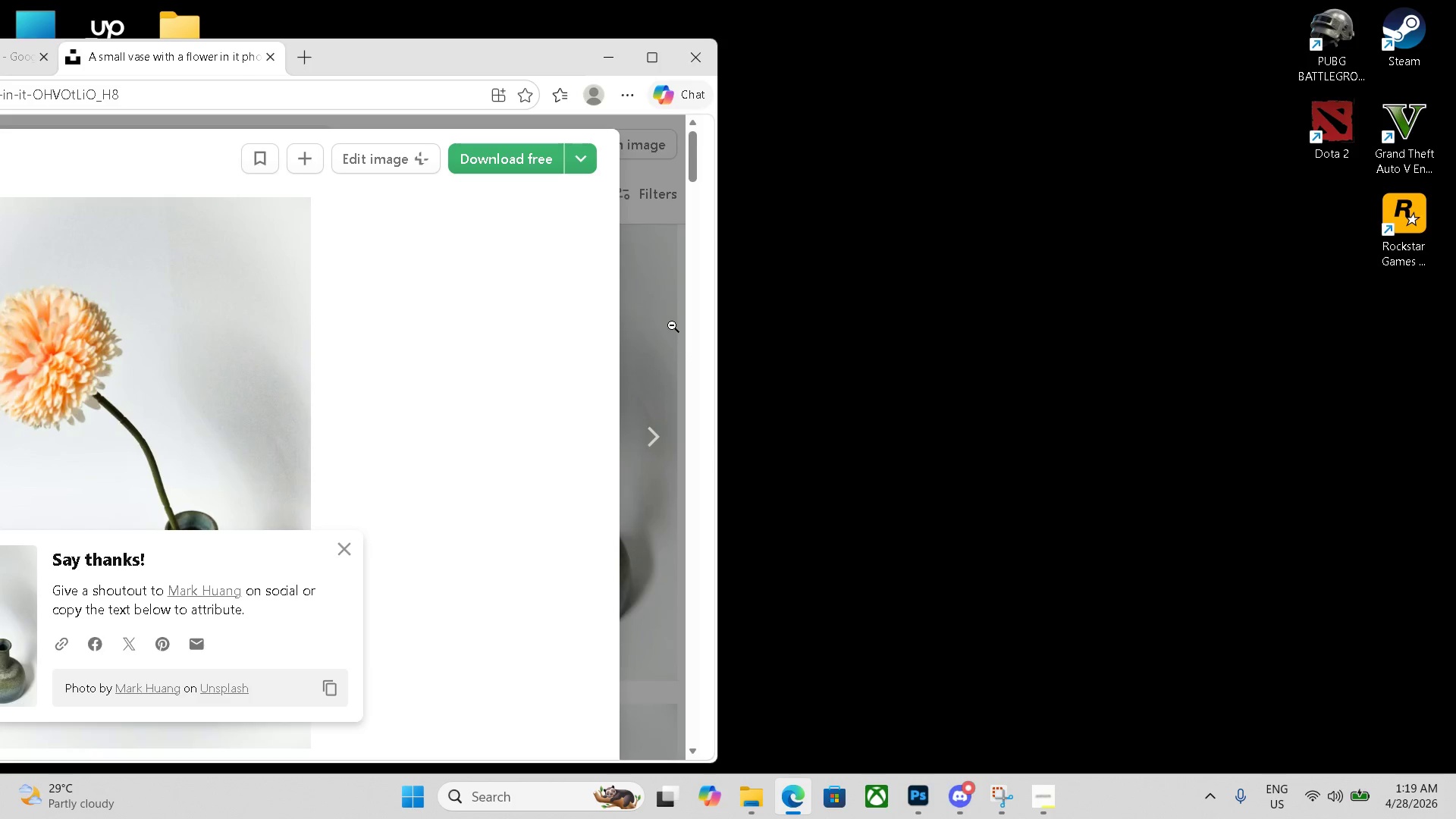 
left_click([667, 327])
 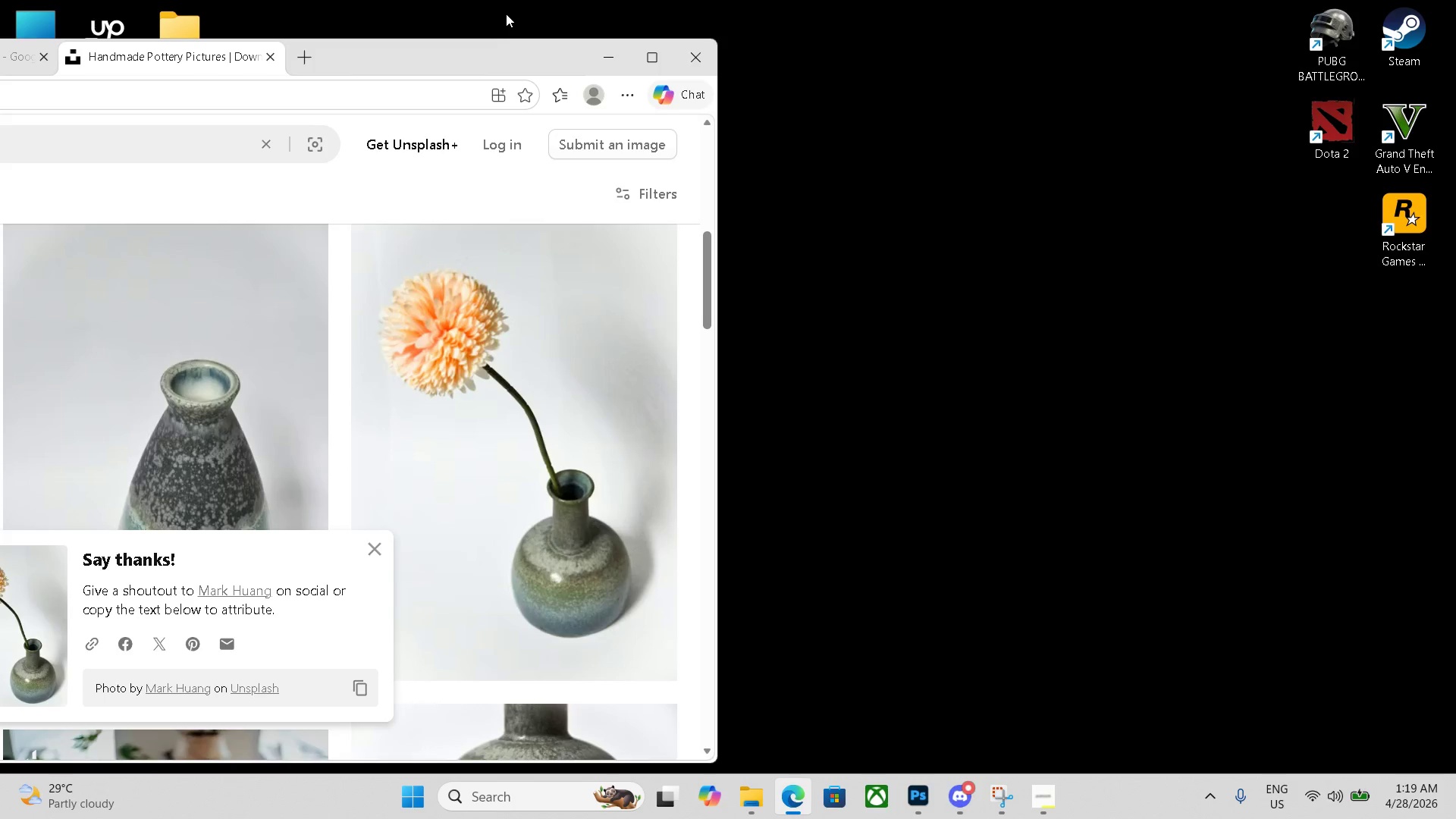 
left_click_drag(start_coordinate=[508, 49], to_coordinate=[627, 0])
 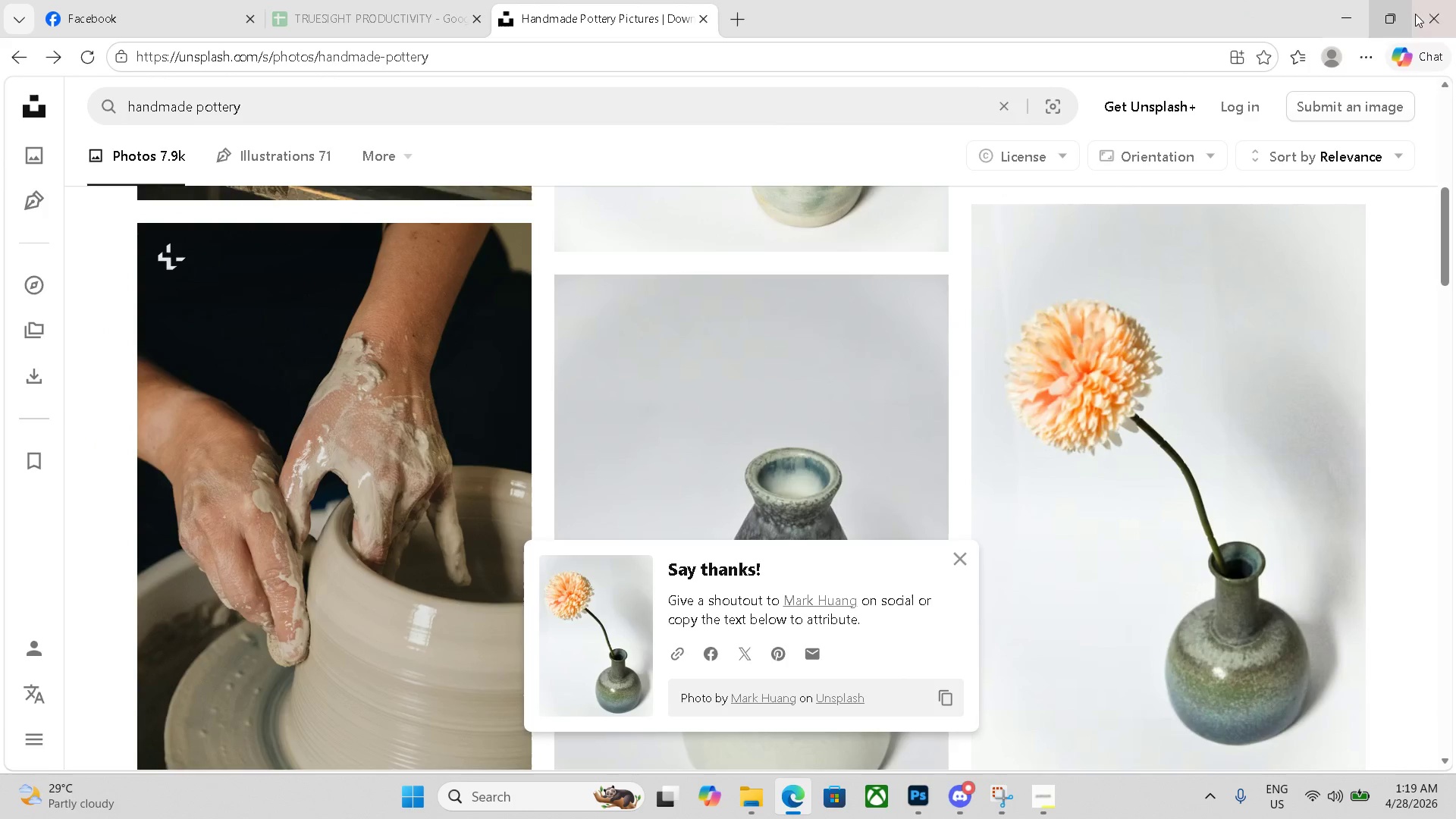 
left_click([1404, 10])
 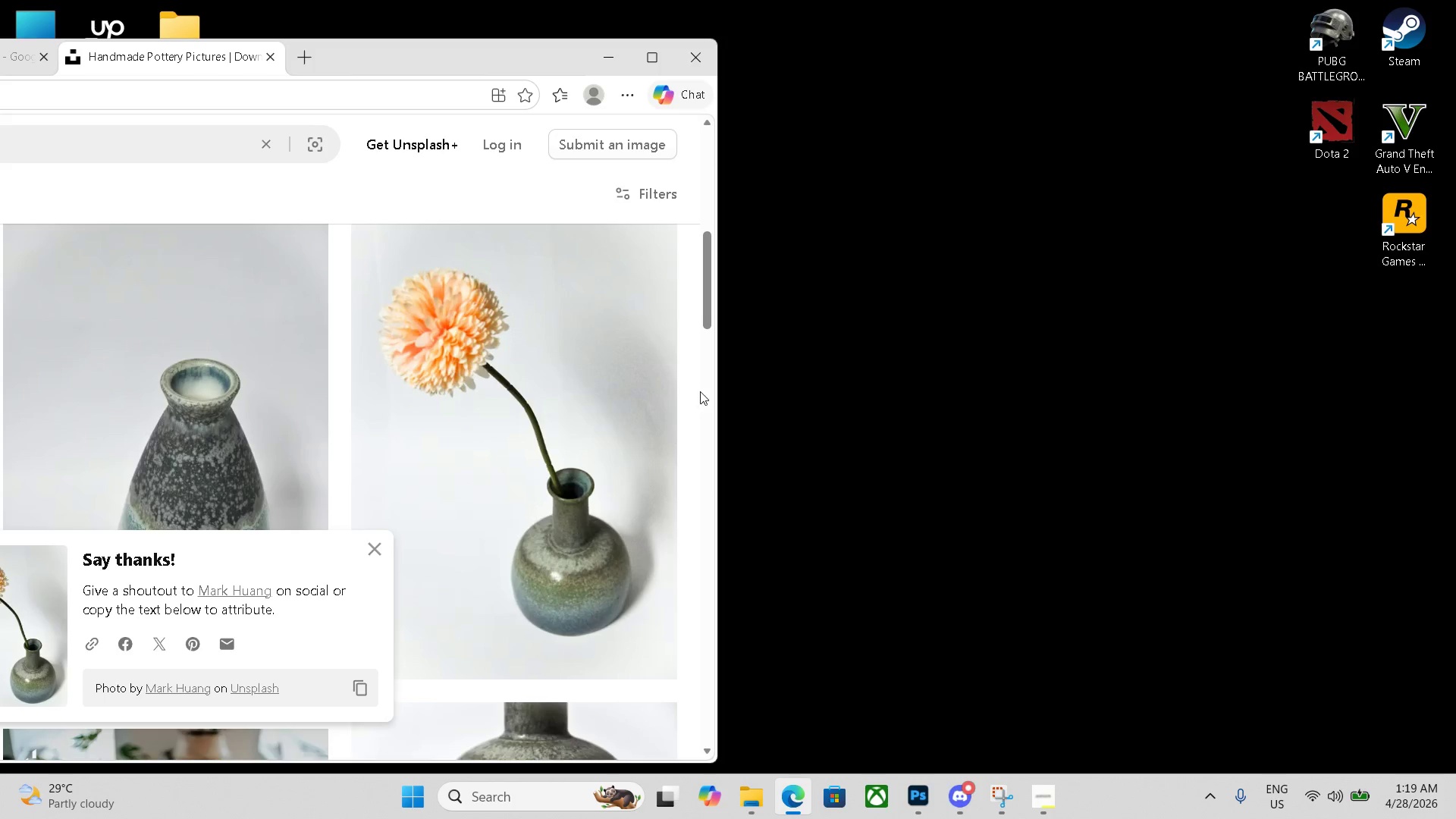 
scroll: coordinate [566, 423], scroll_direction: down, amount: 12.0
 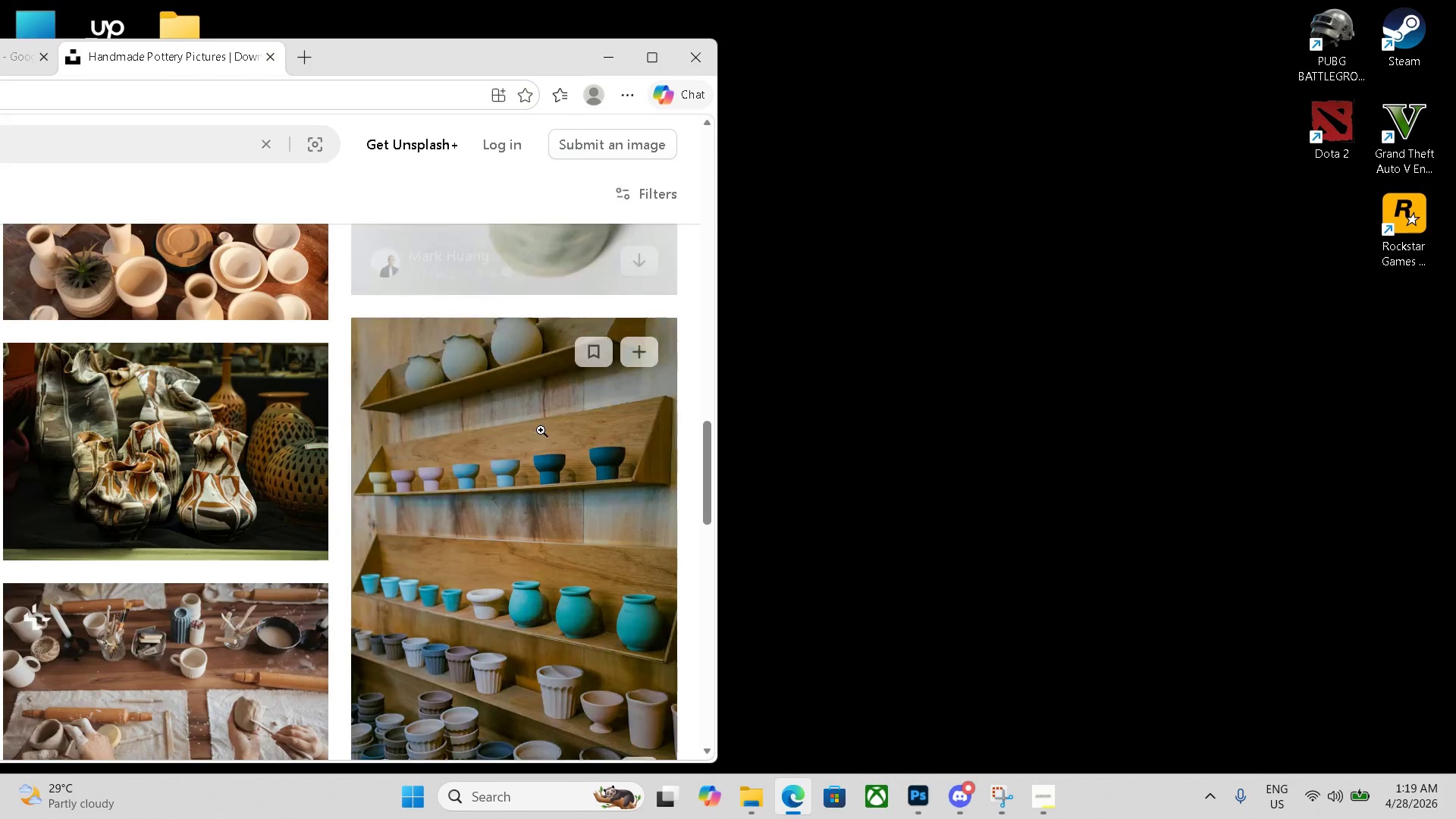 
mouse_move([453, 468])
 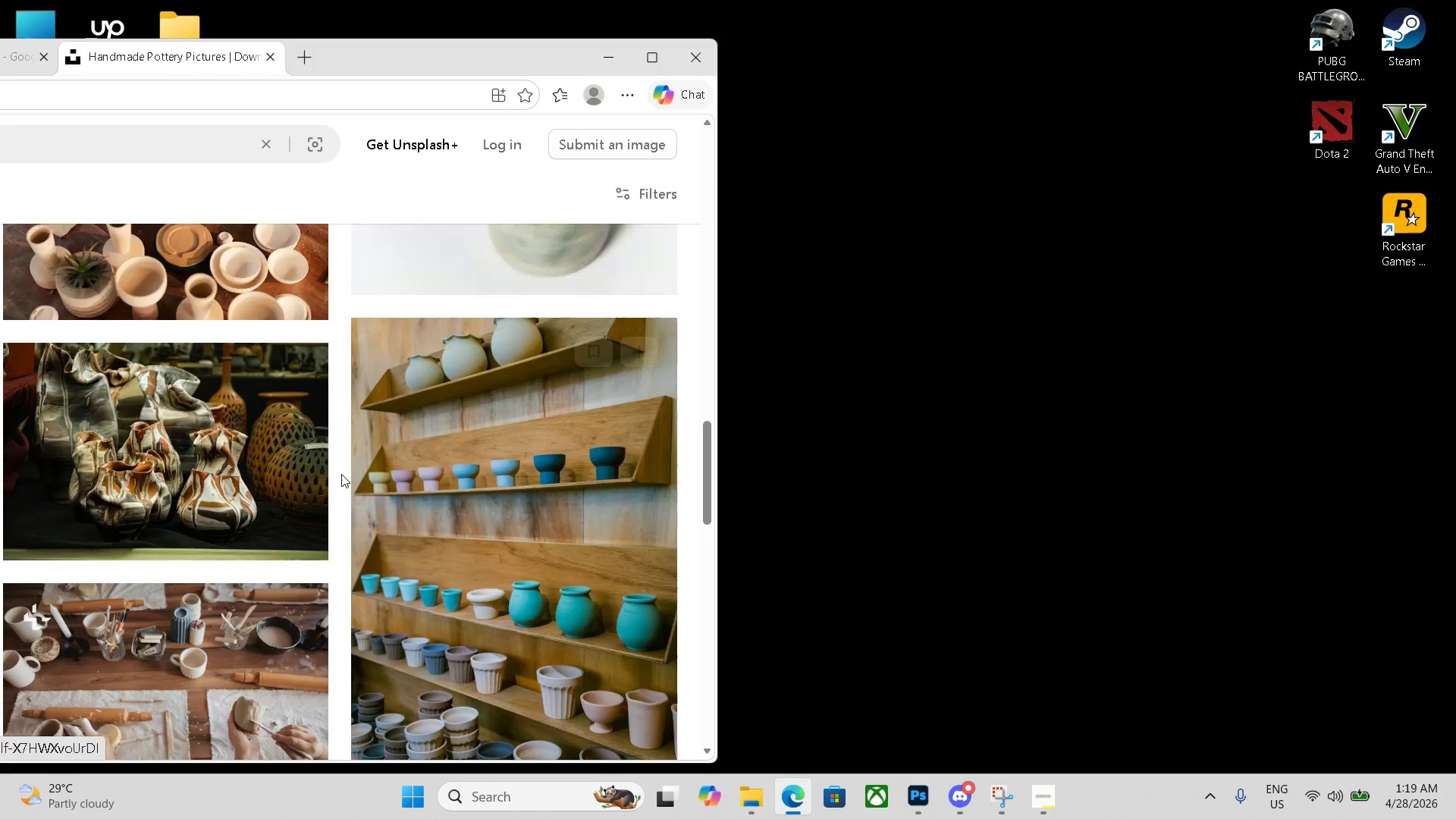 
scroll: coordinate [341, 474], scroll_direction: down, amount: 6.0
 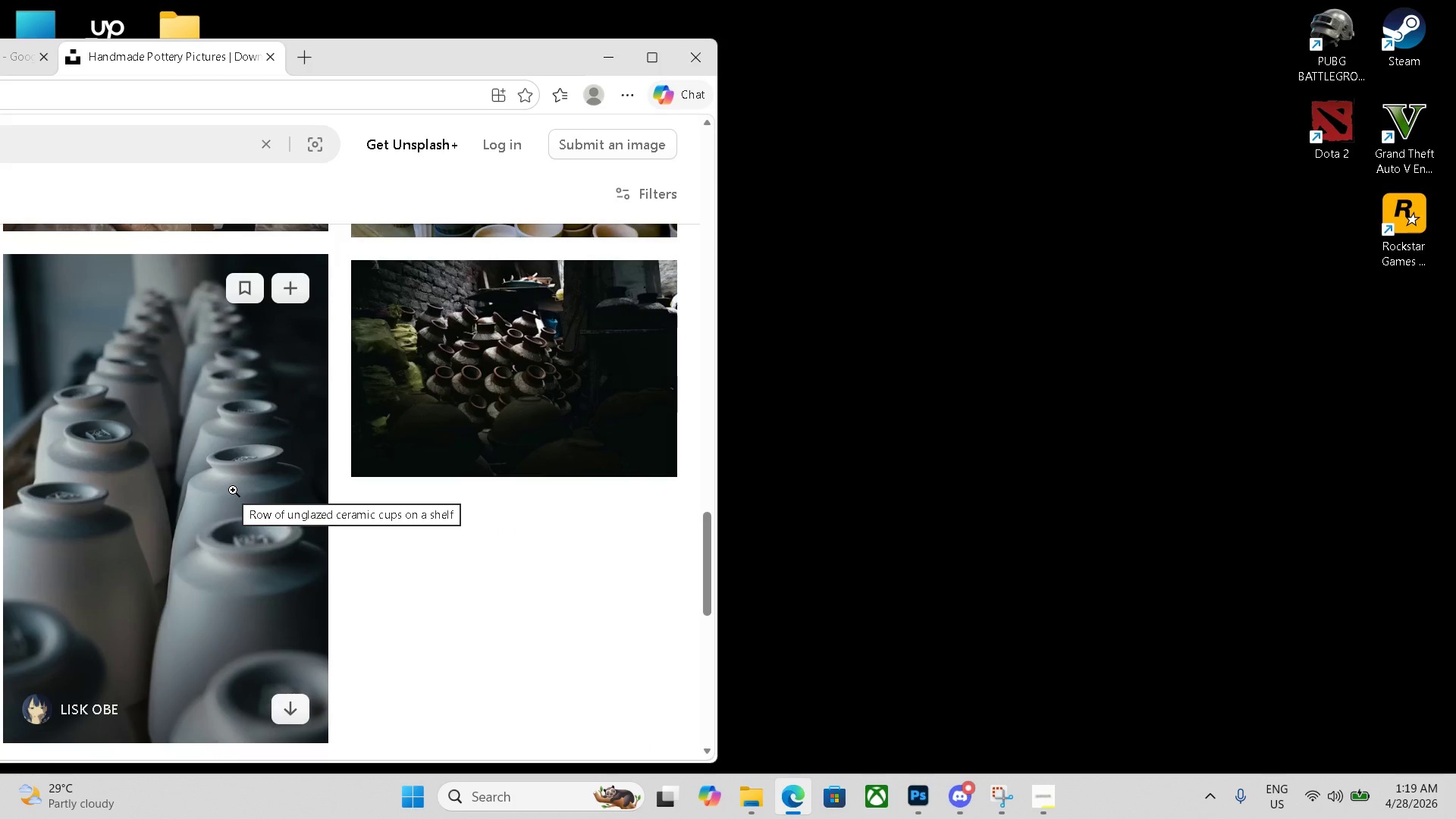 
left_click([234, 489])
 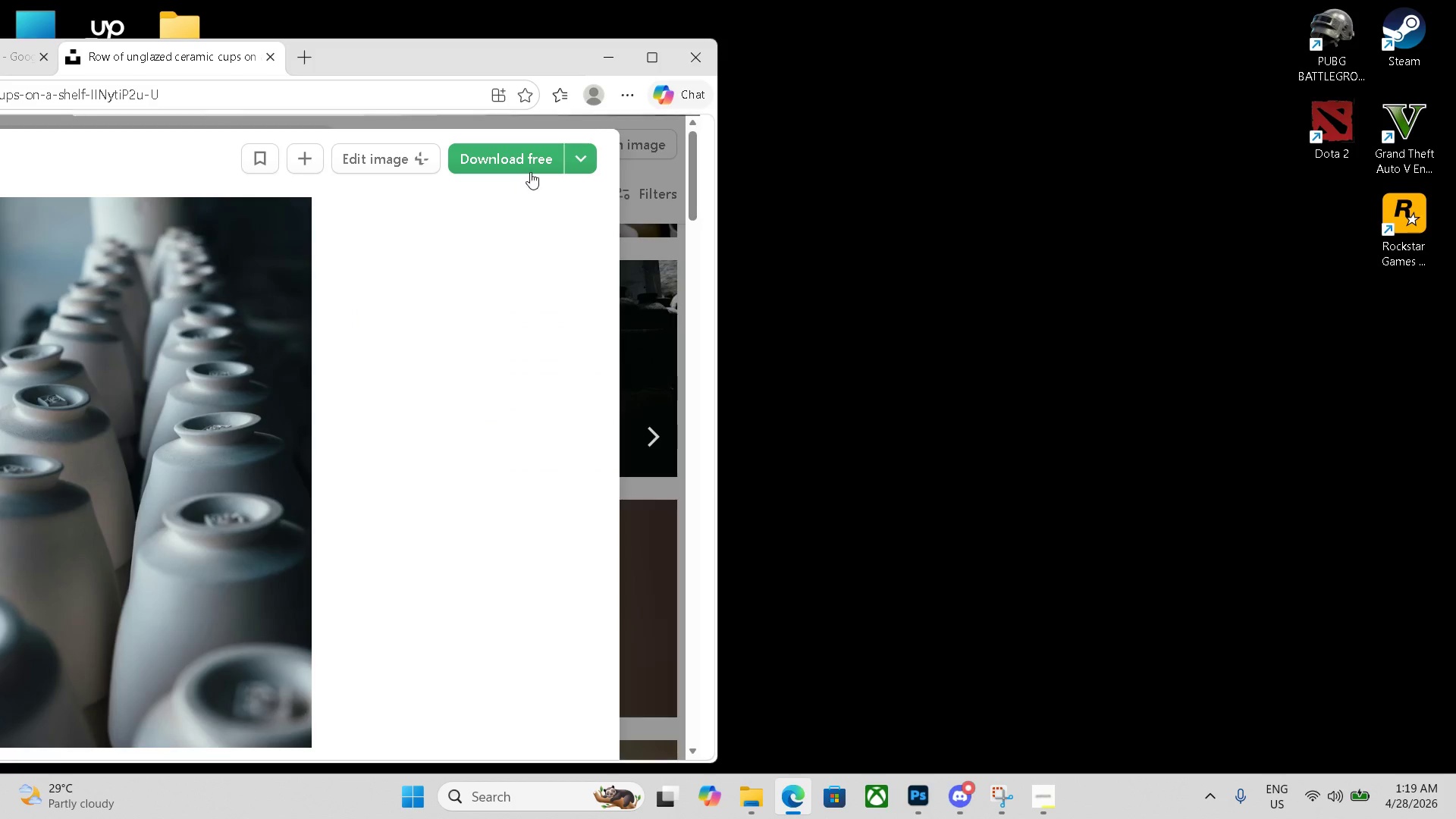 
left_click([527, 159])
 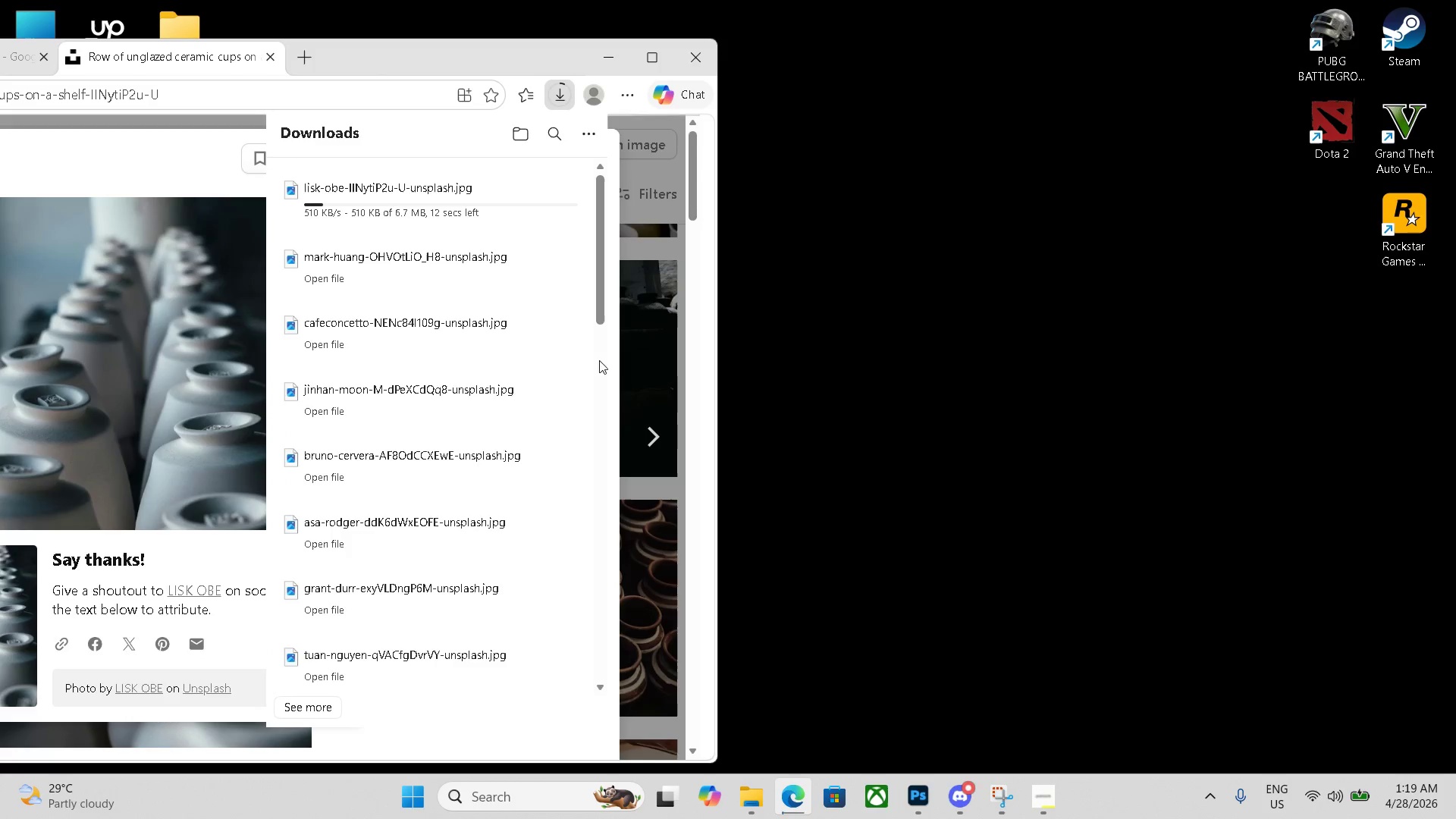 
wait(5.67)
 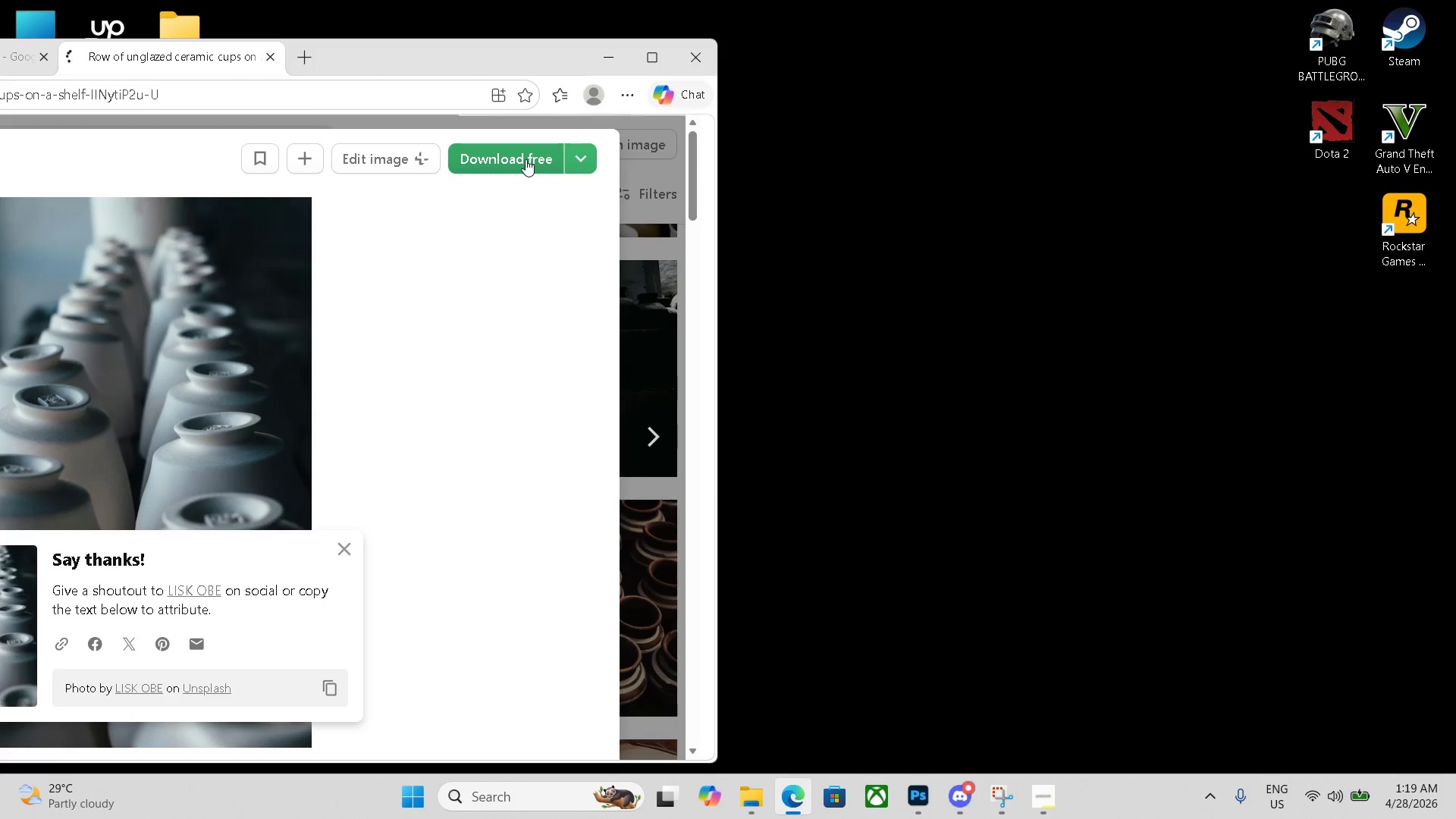 
left_click([917, 787])
 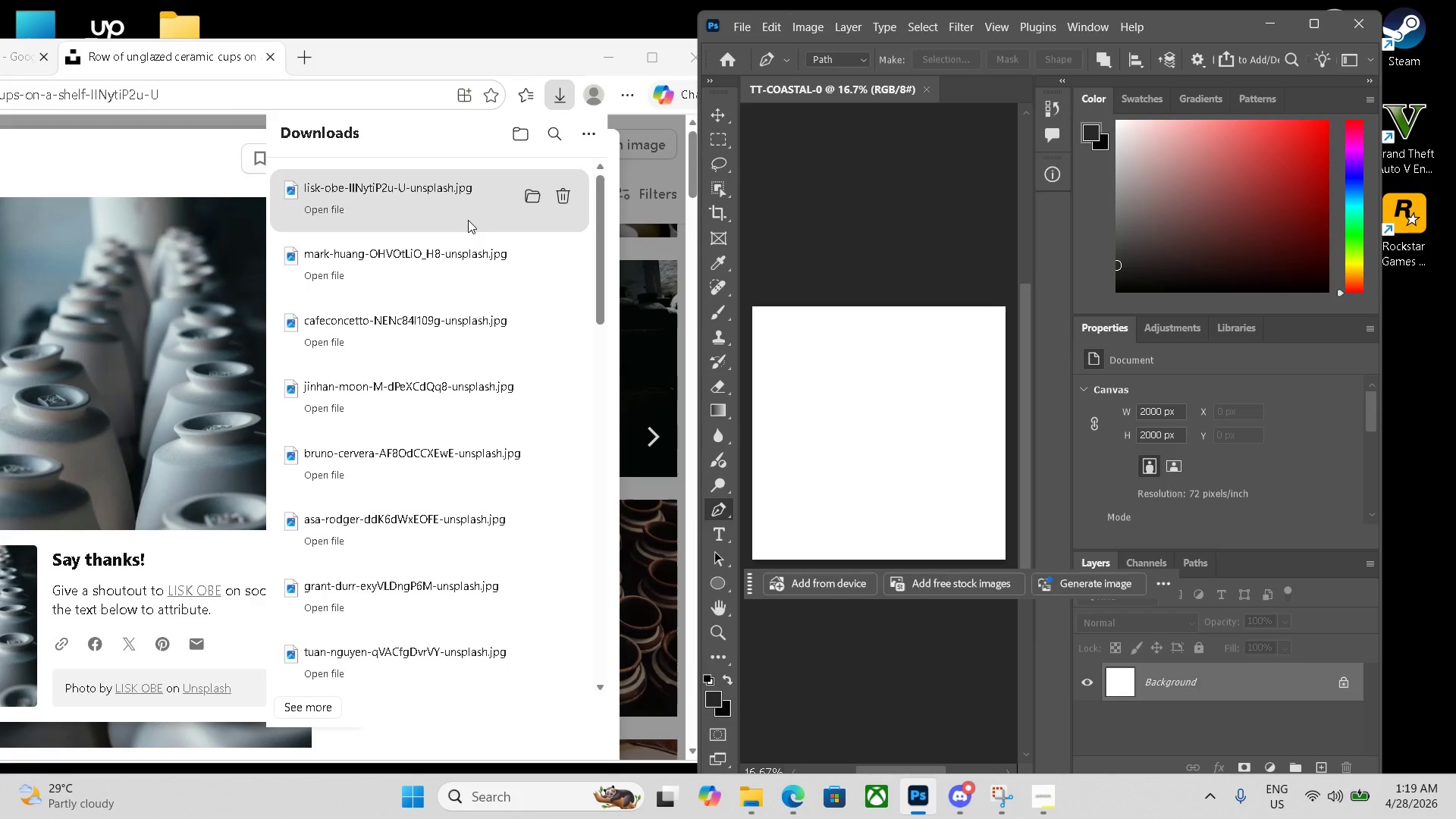 
left_click_drag(start_coordinate=[453, 190], to_coordinate=[908, 391])
 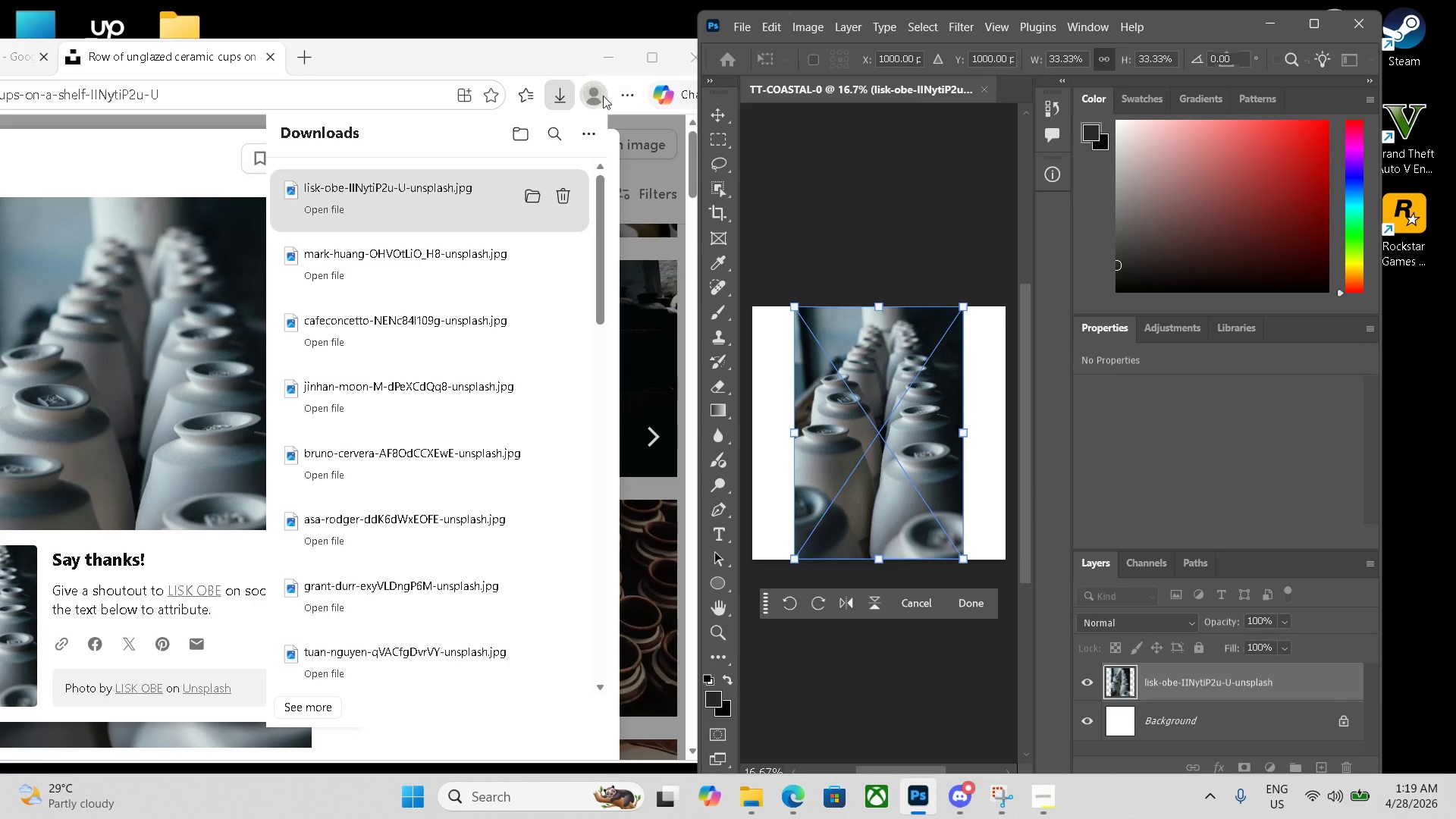 
left_click([527, 56])
 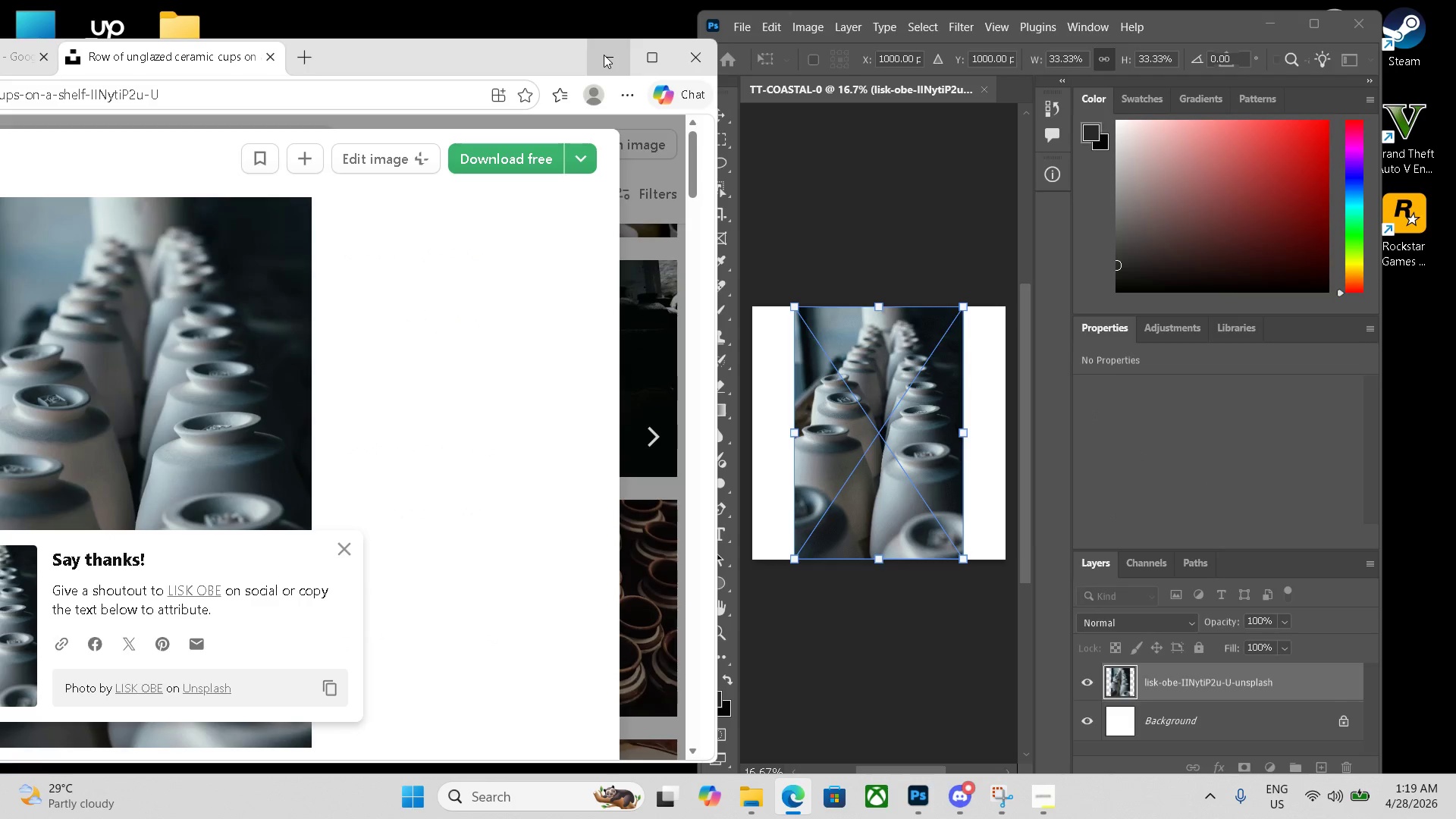 
left_click([604, 55])
 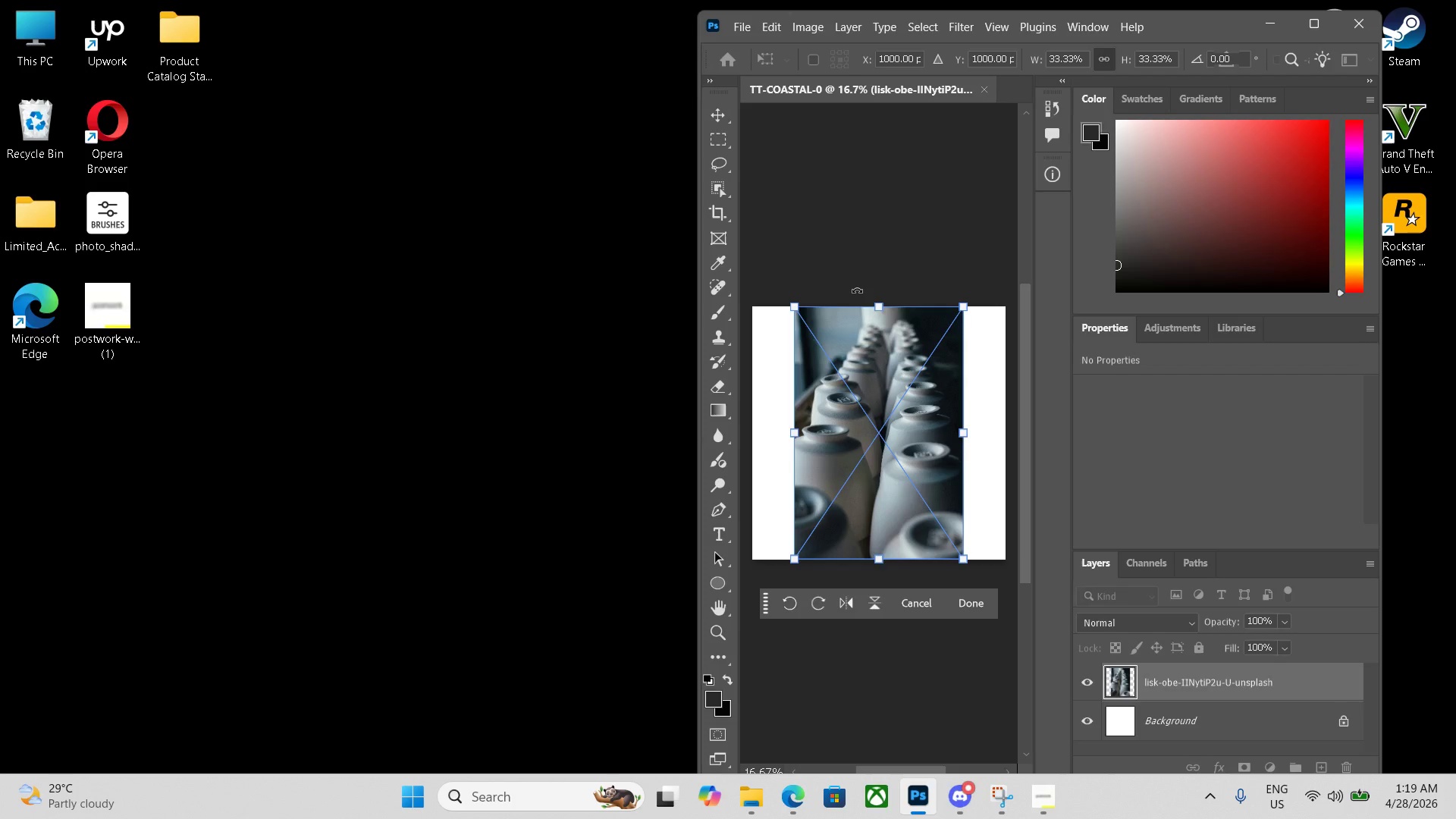 
key(Enter)
 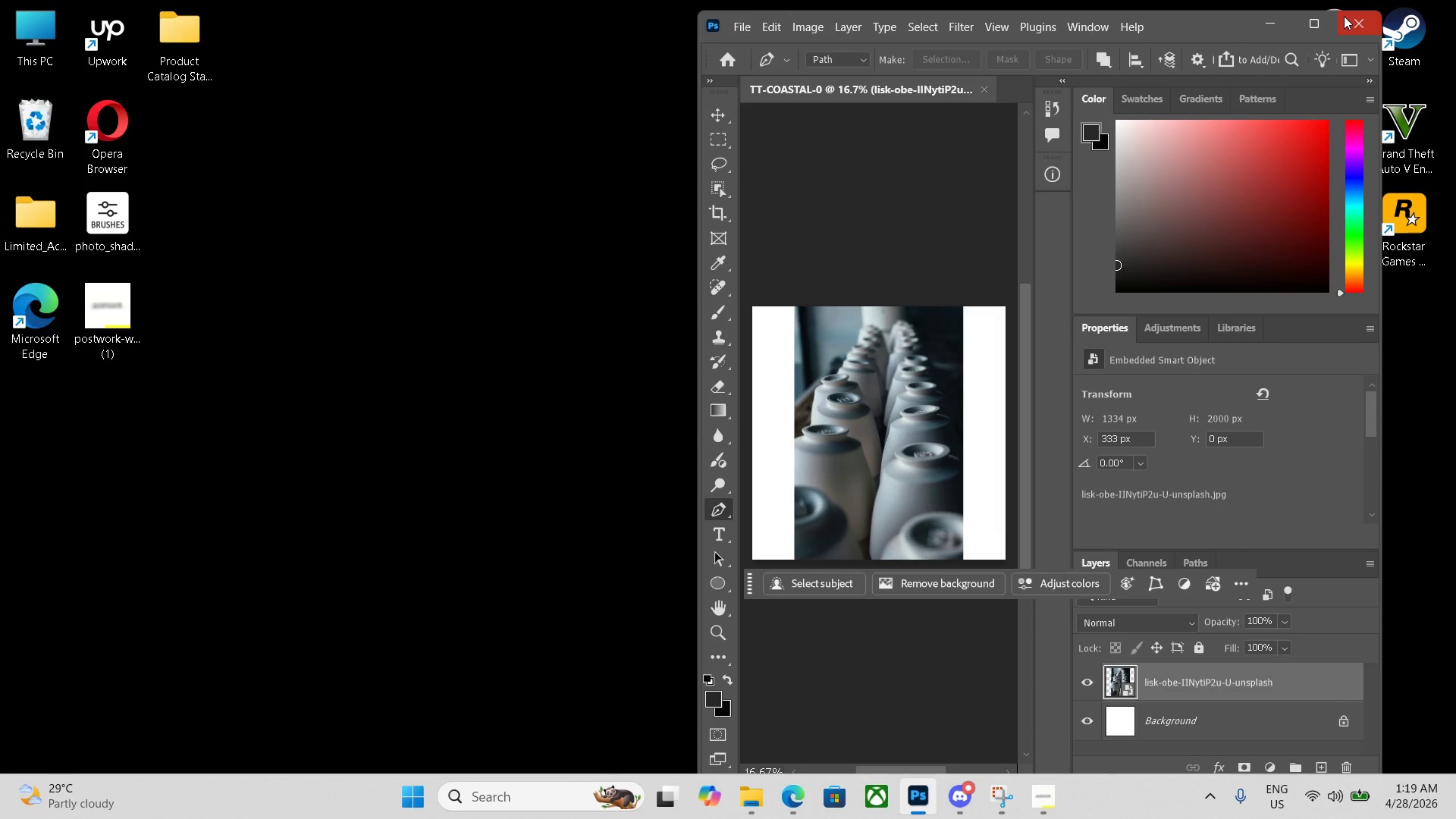 
left_click([1326, 18])
 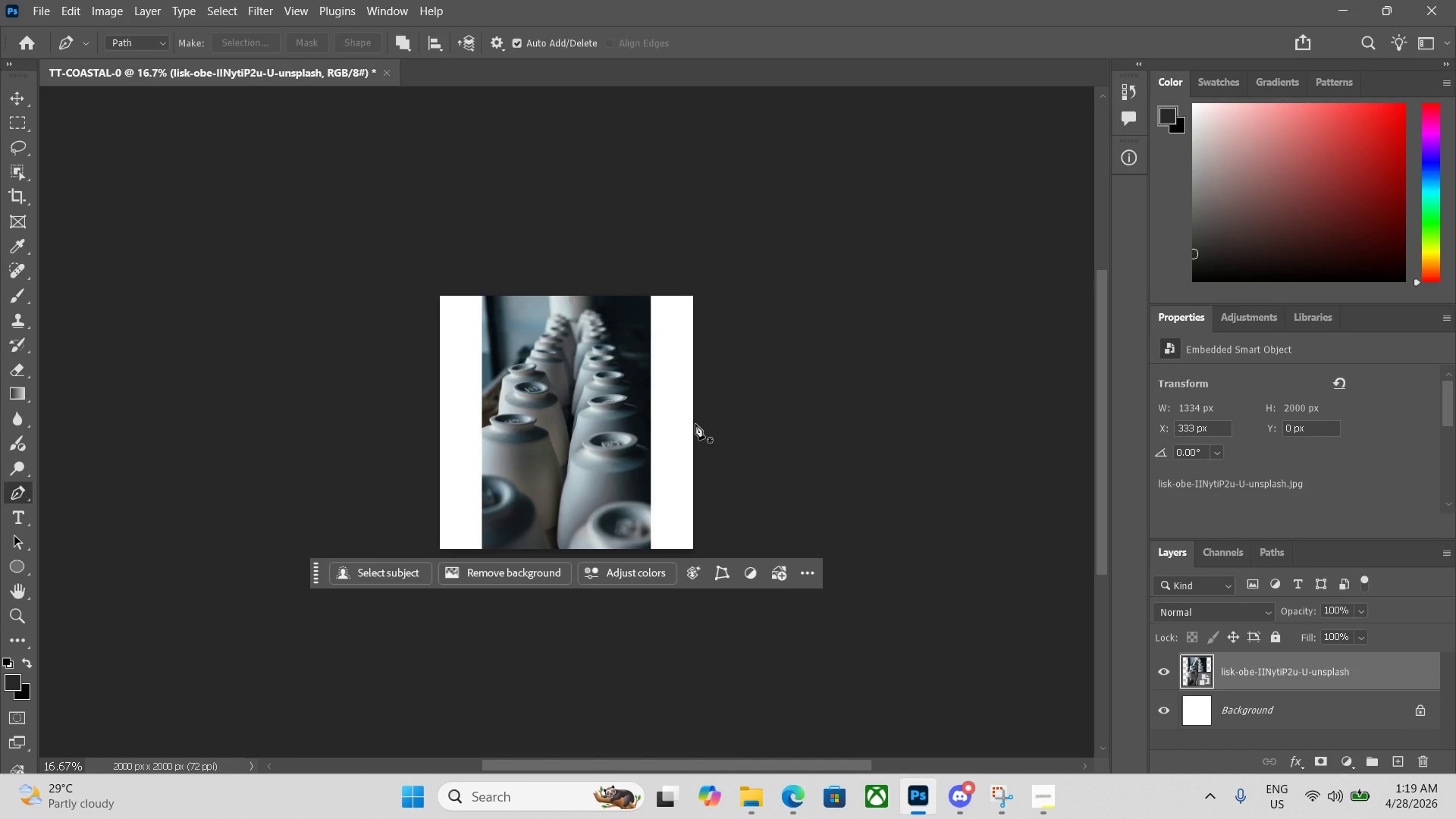 
key(Control+Equal)
 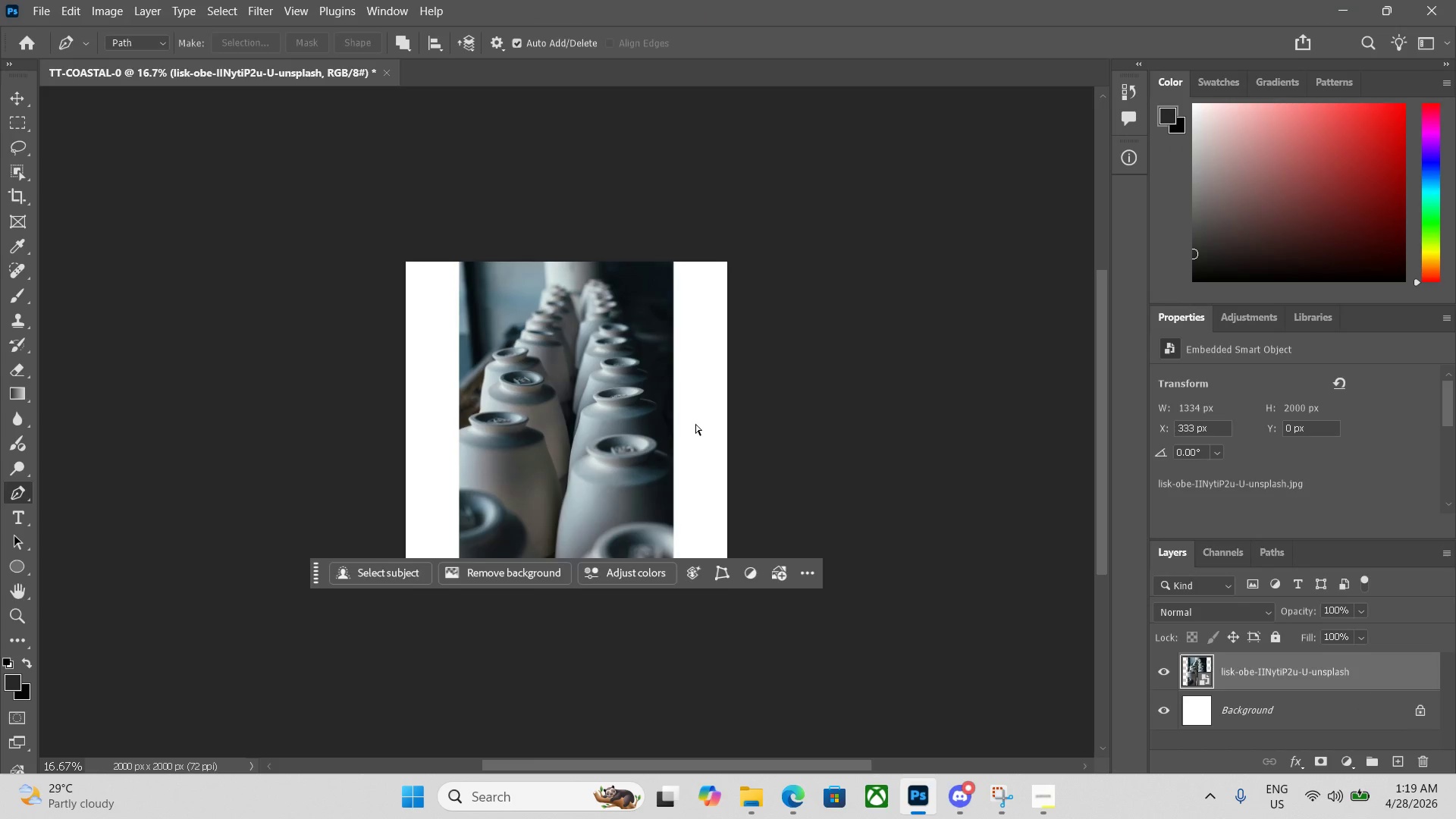 
key(Control+Equal)
 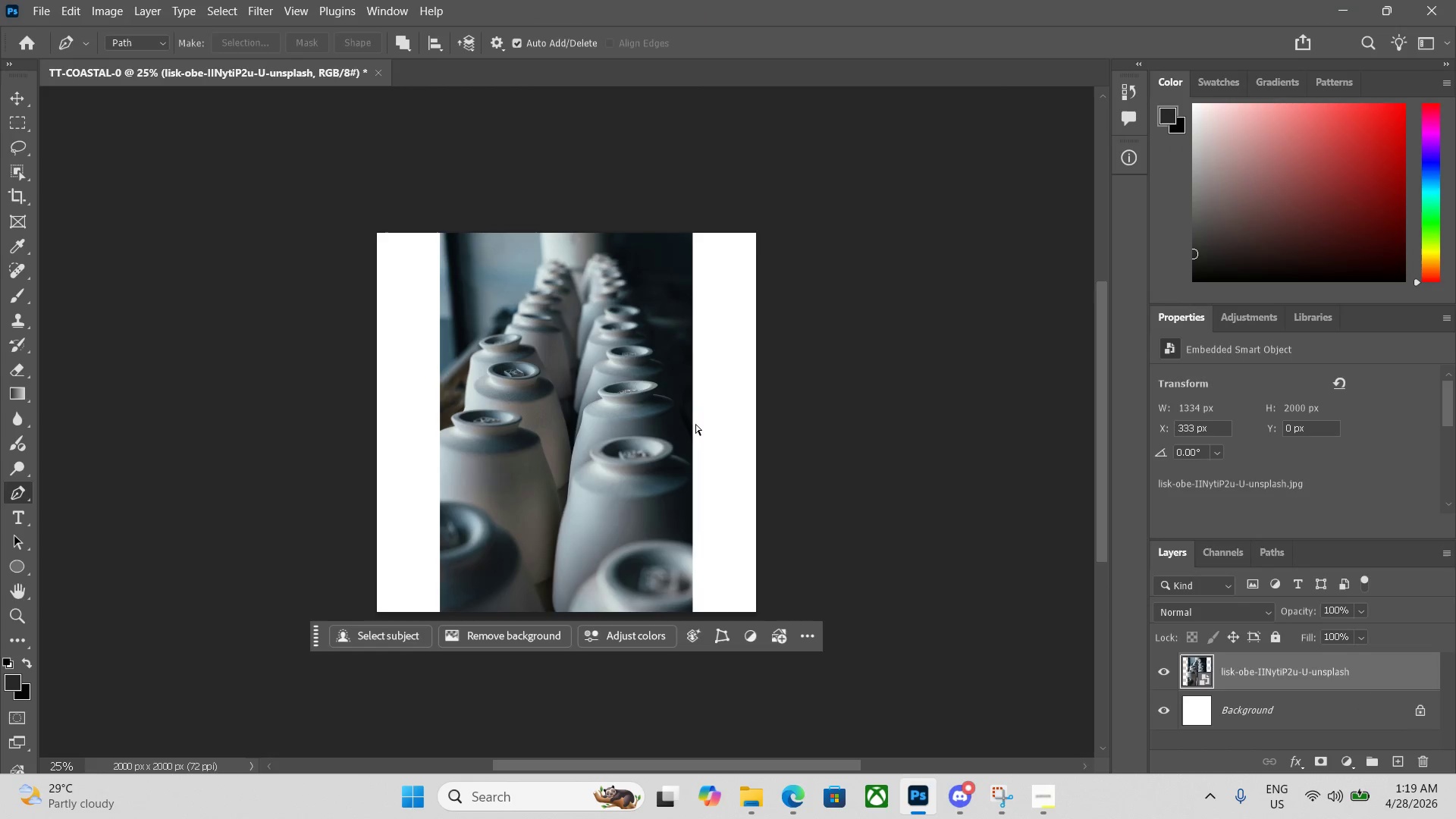 
key(Control+Equal)
 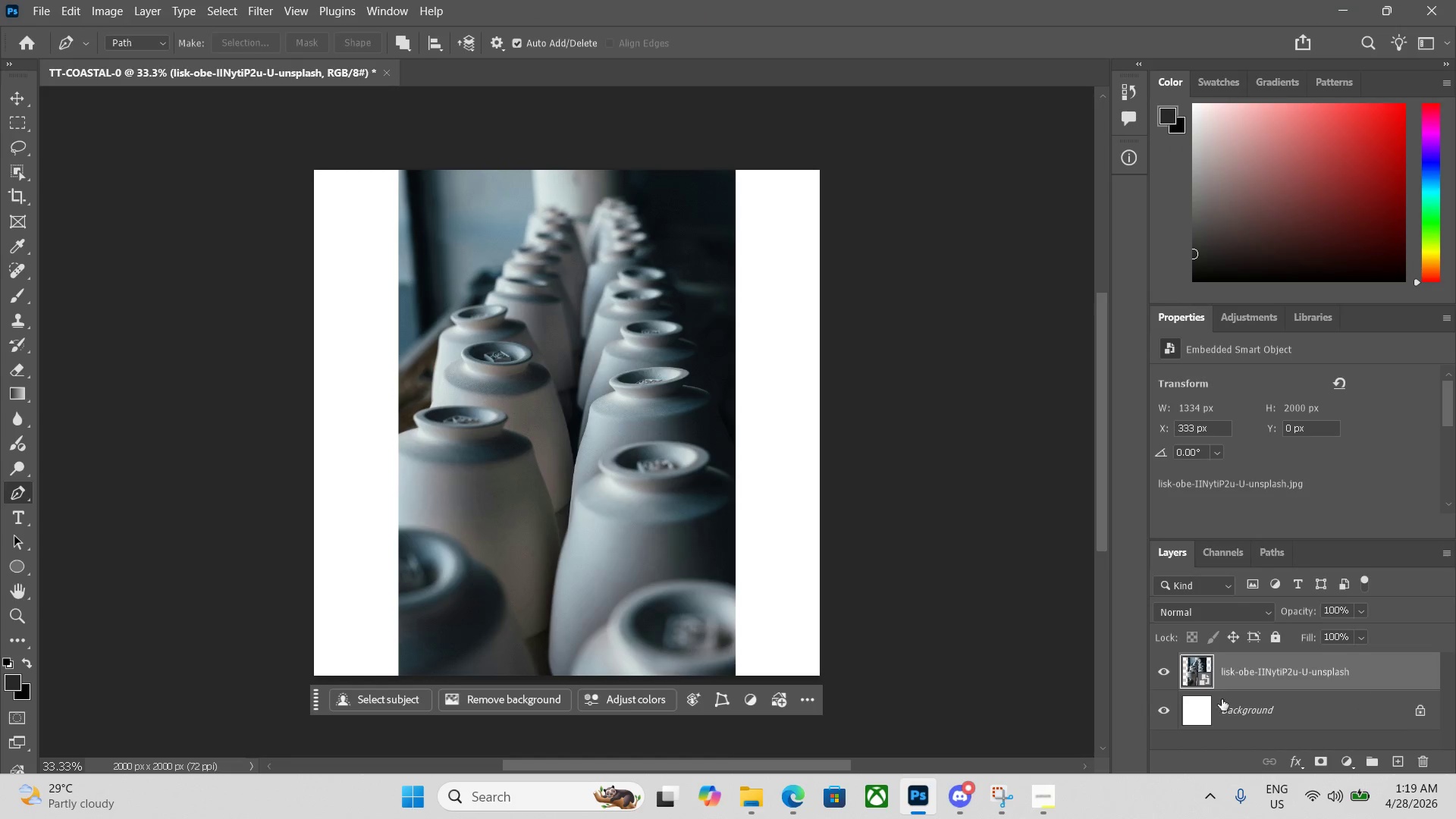 
left_click([1416, 714])
 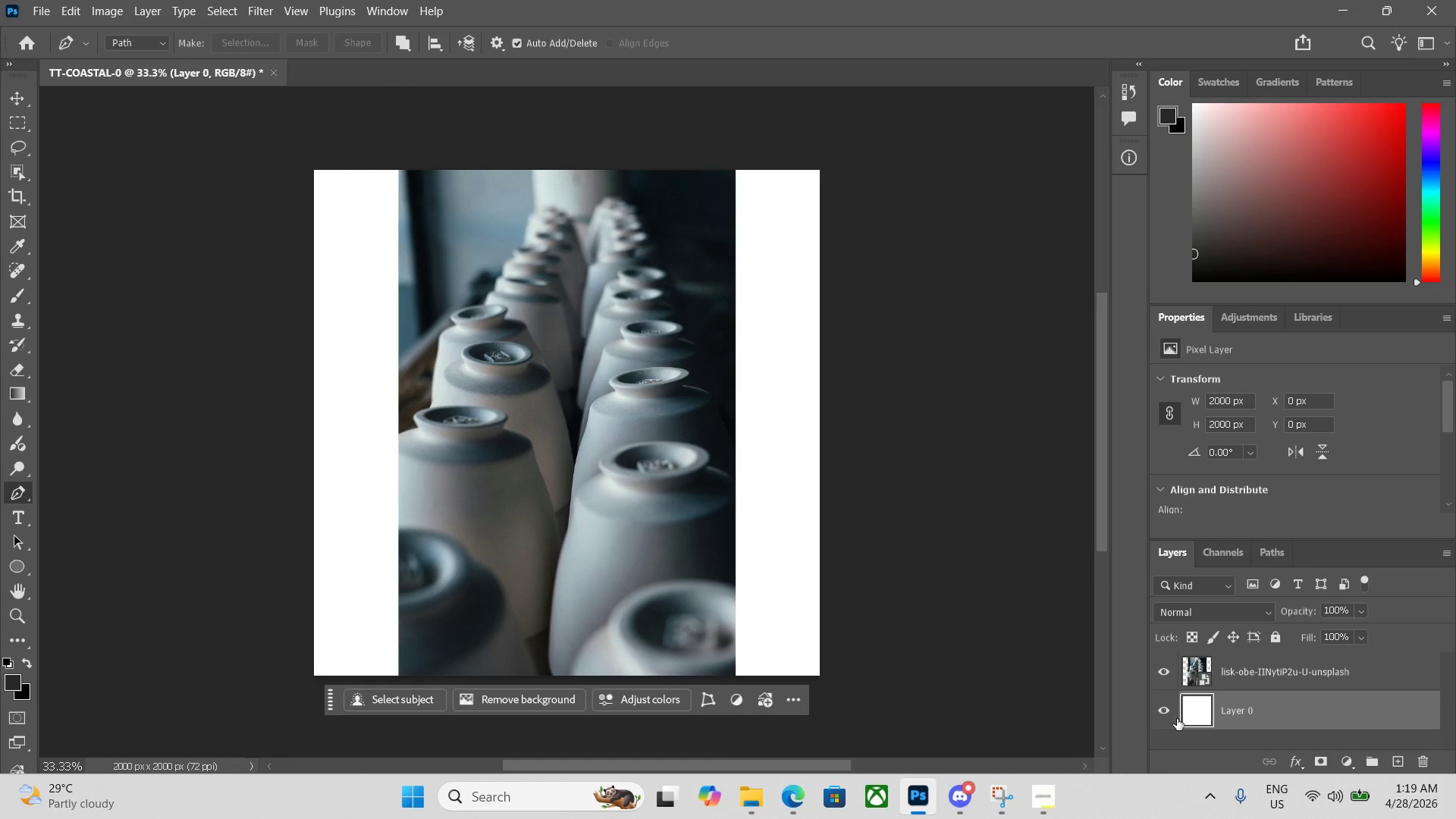 
left_click([1163, 712])
 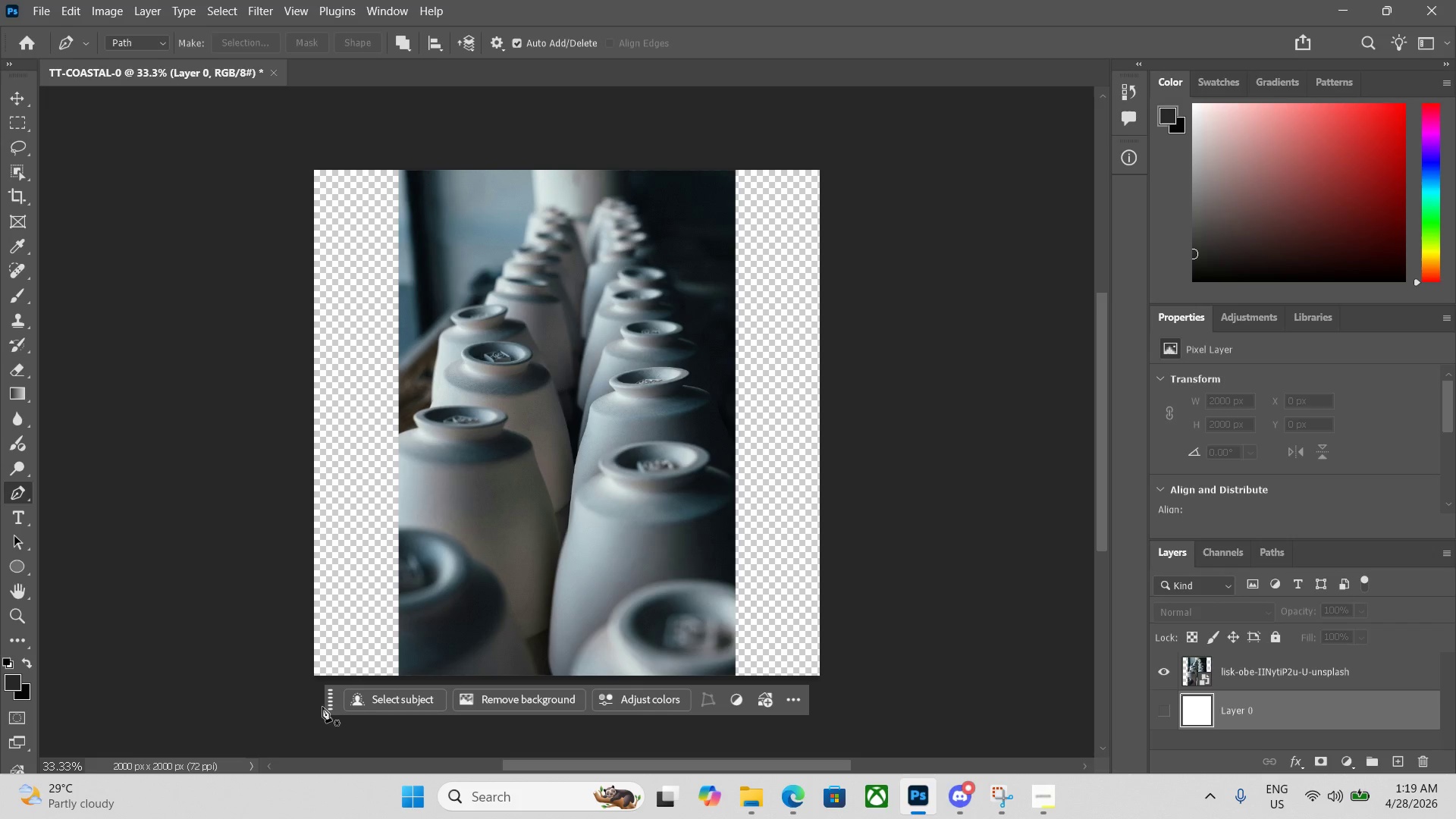 
left_click_drag(start_coordinate=[325, 704], to_coordinate=[309, 740])
 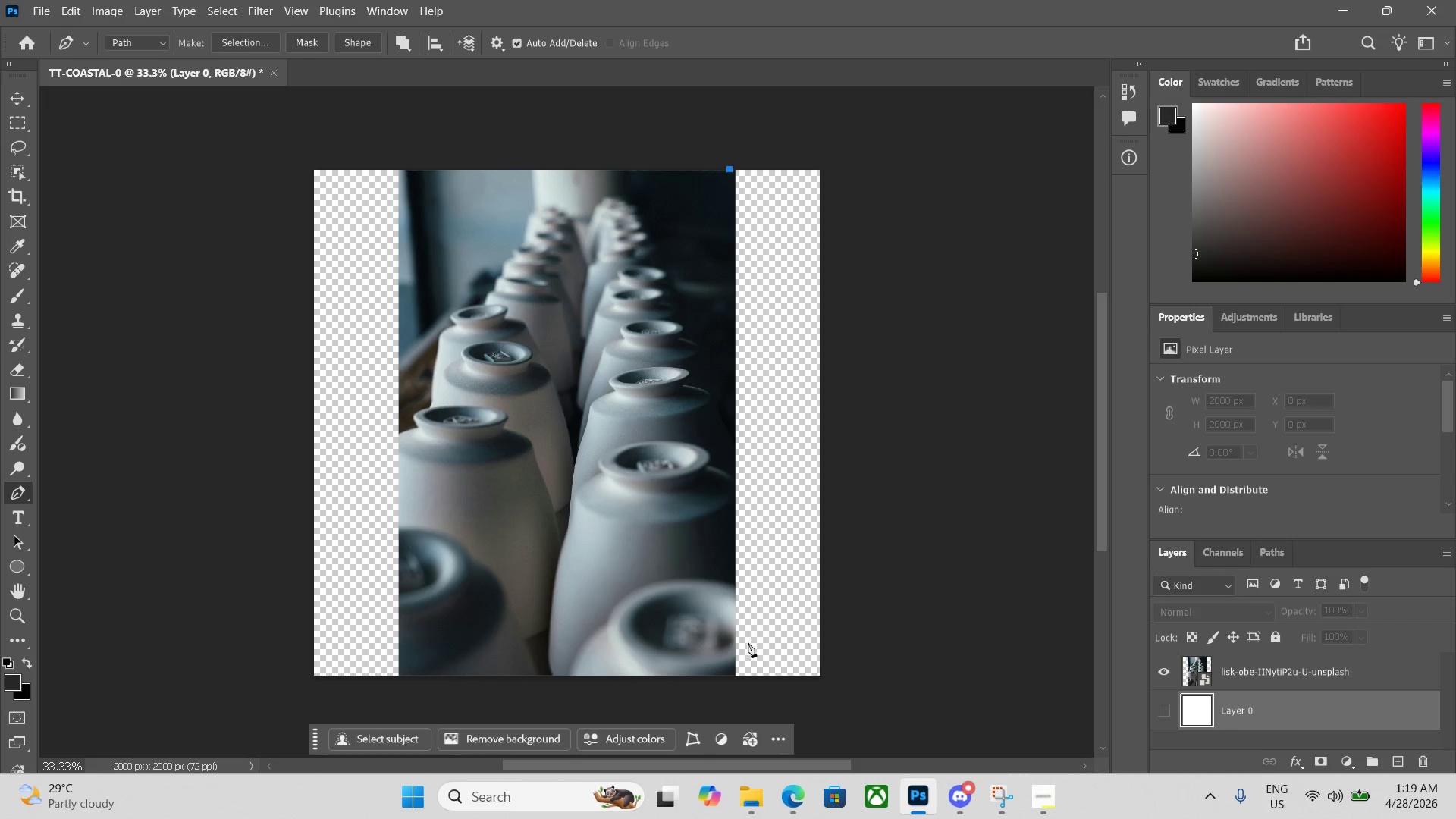 
left_click([730, 680])
 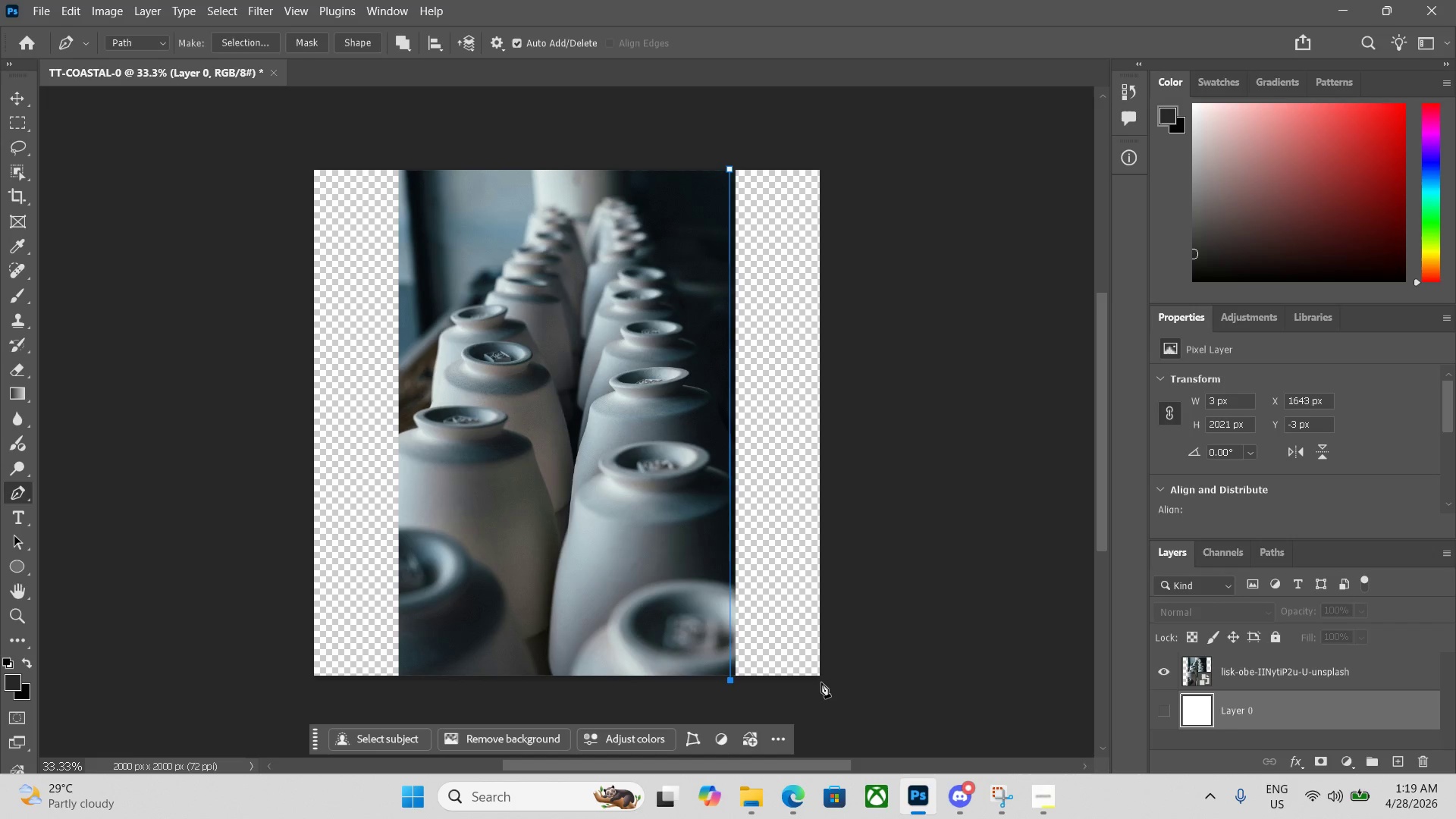 
left_click([821, 681])
 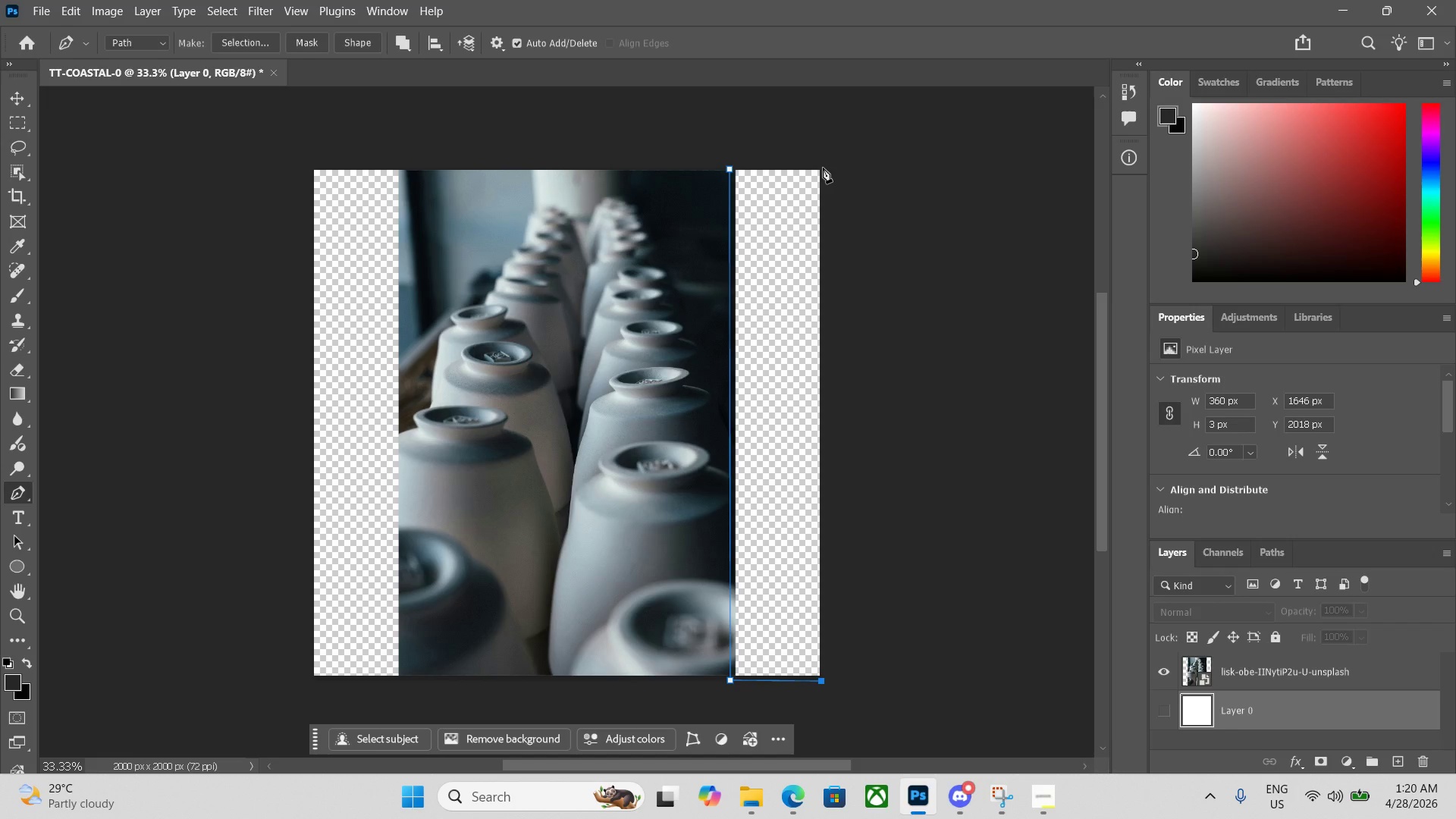 
left_click([823, 168])
 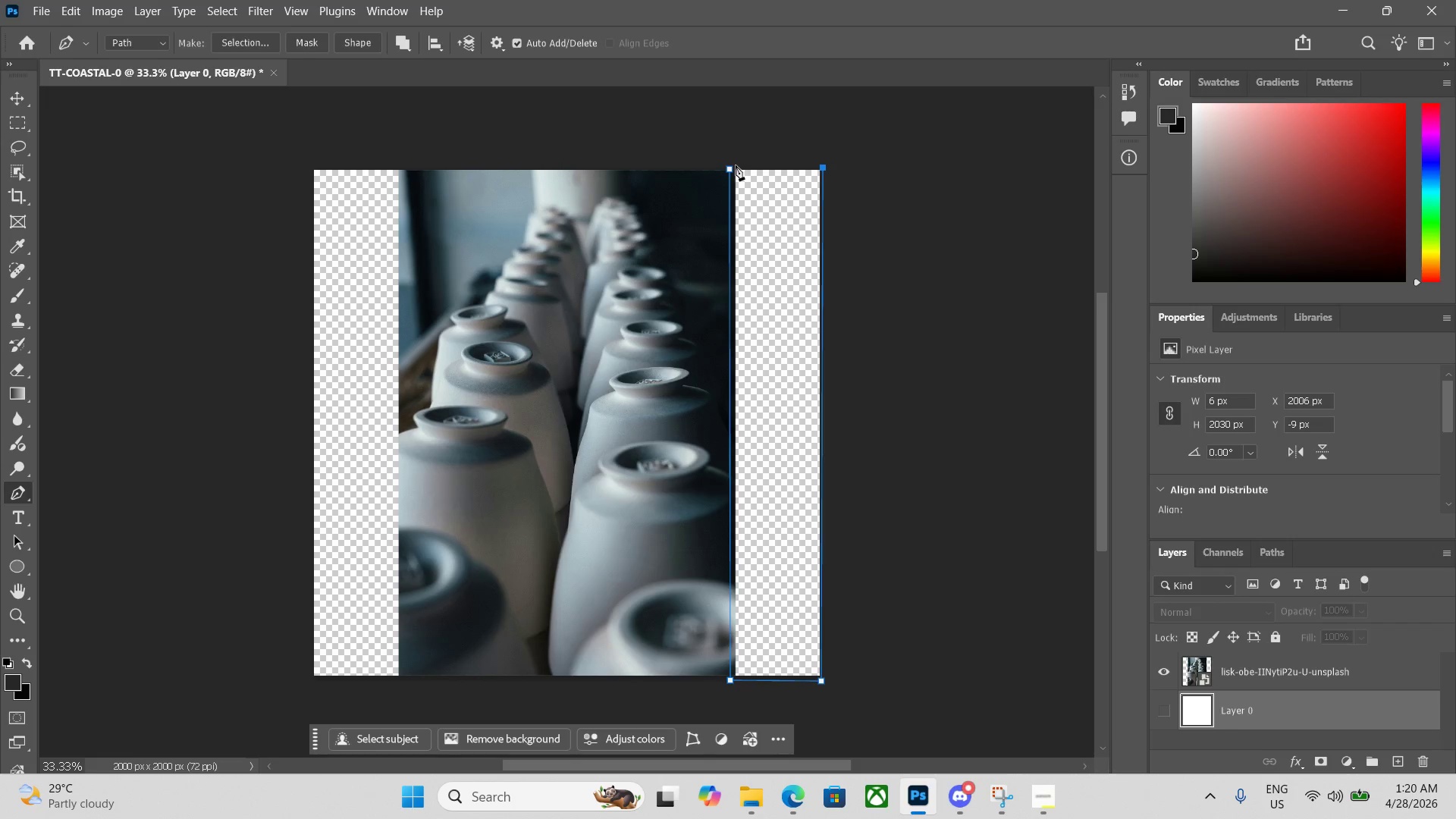 
left_click([731, 167])
 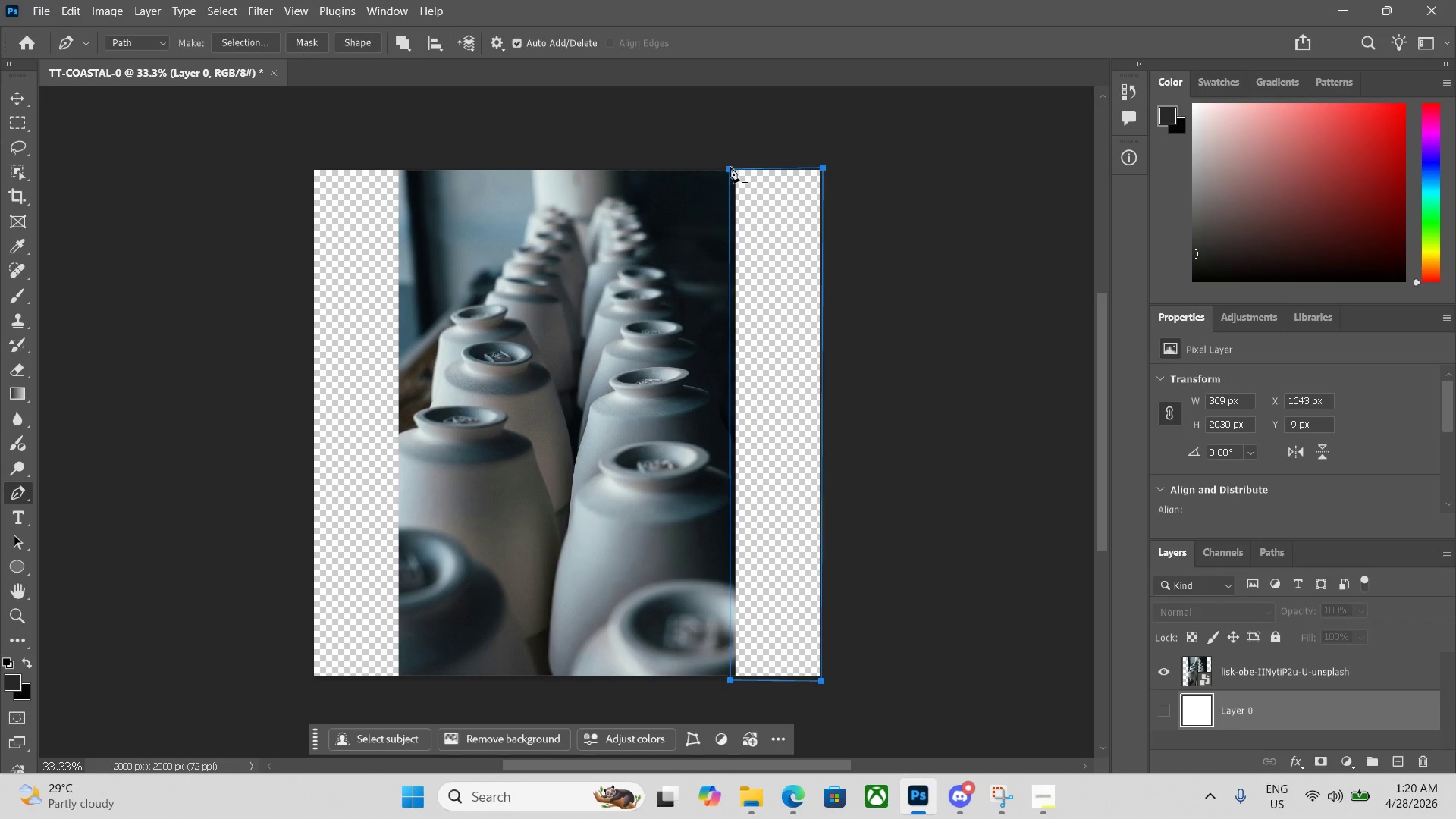 
key(Control+Enter)
 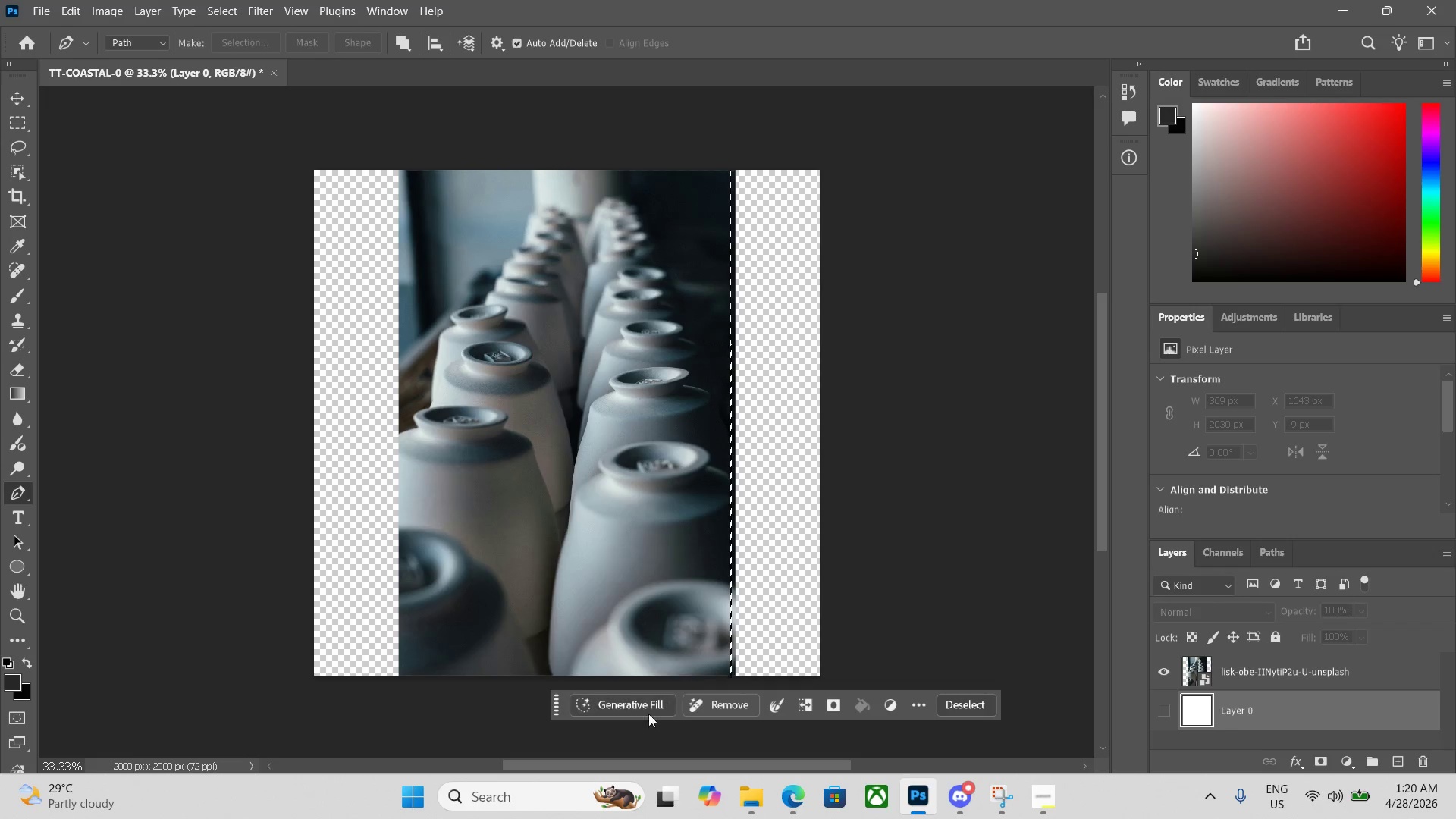 
left_click([630, 701])
 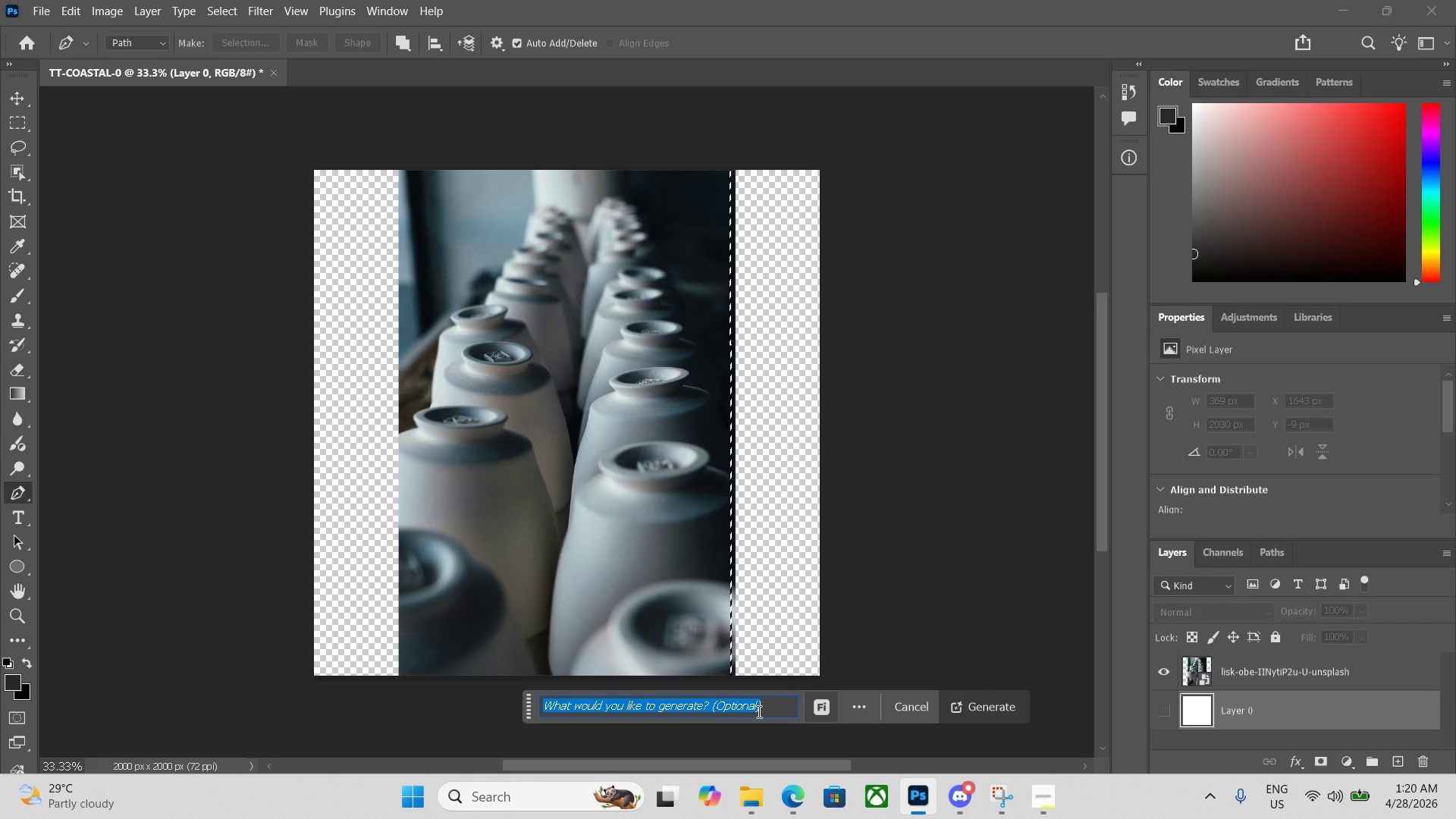 
key(Enter)
 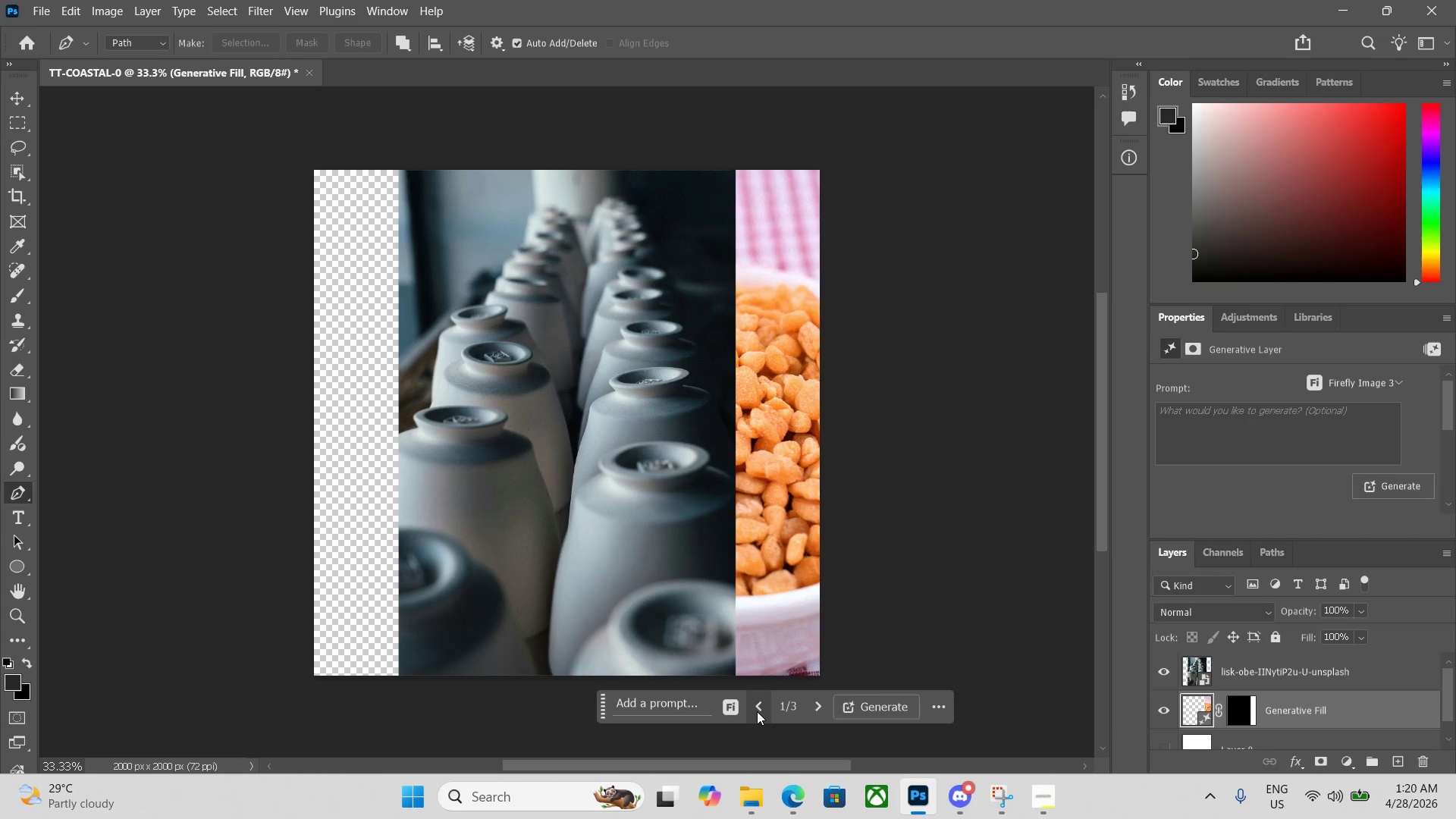 
wait(21.86)
 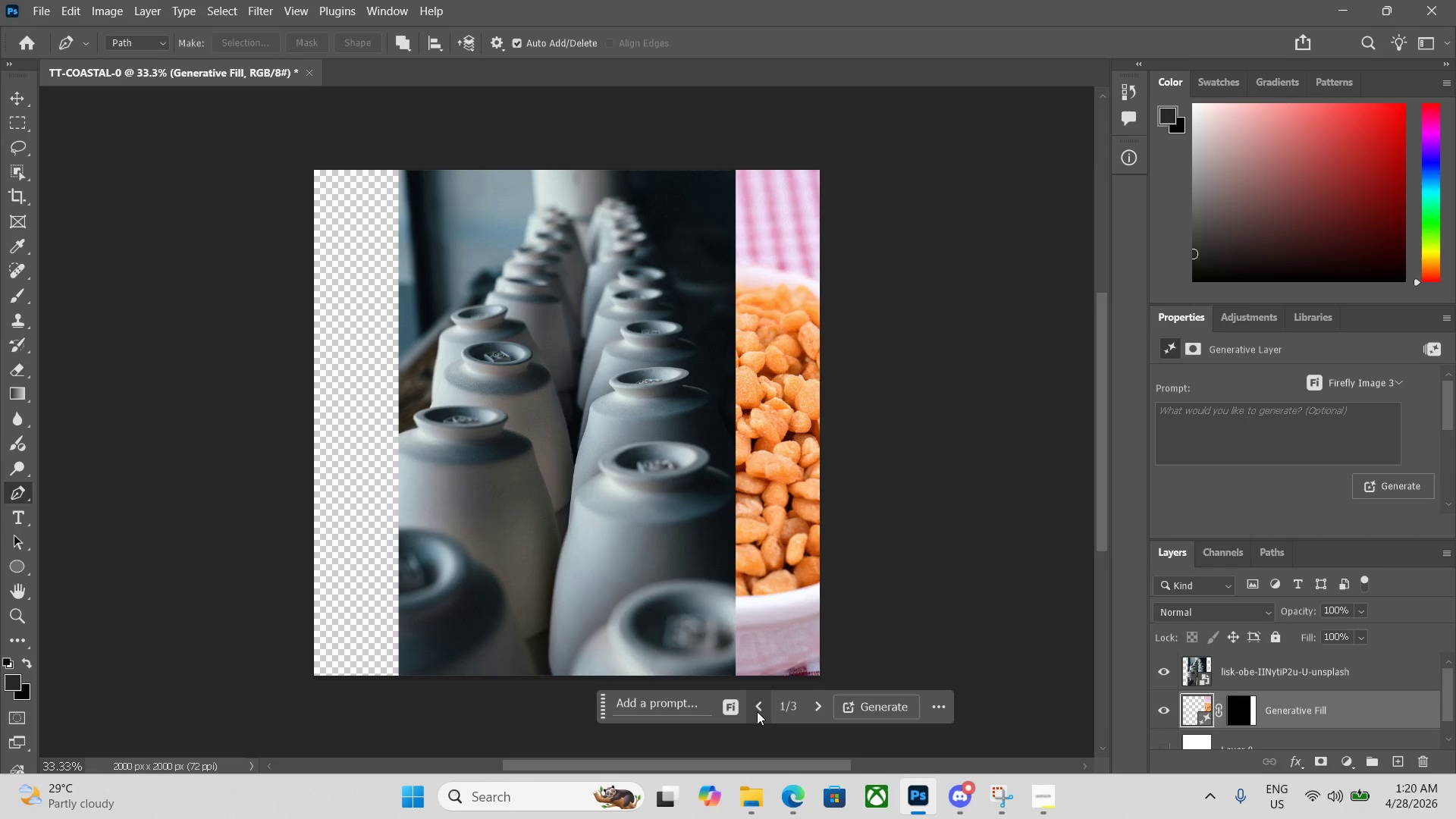 
key(Delete)
 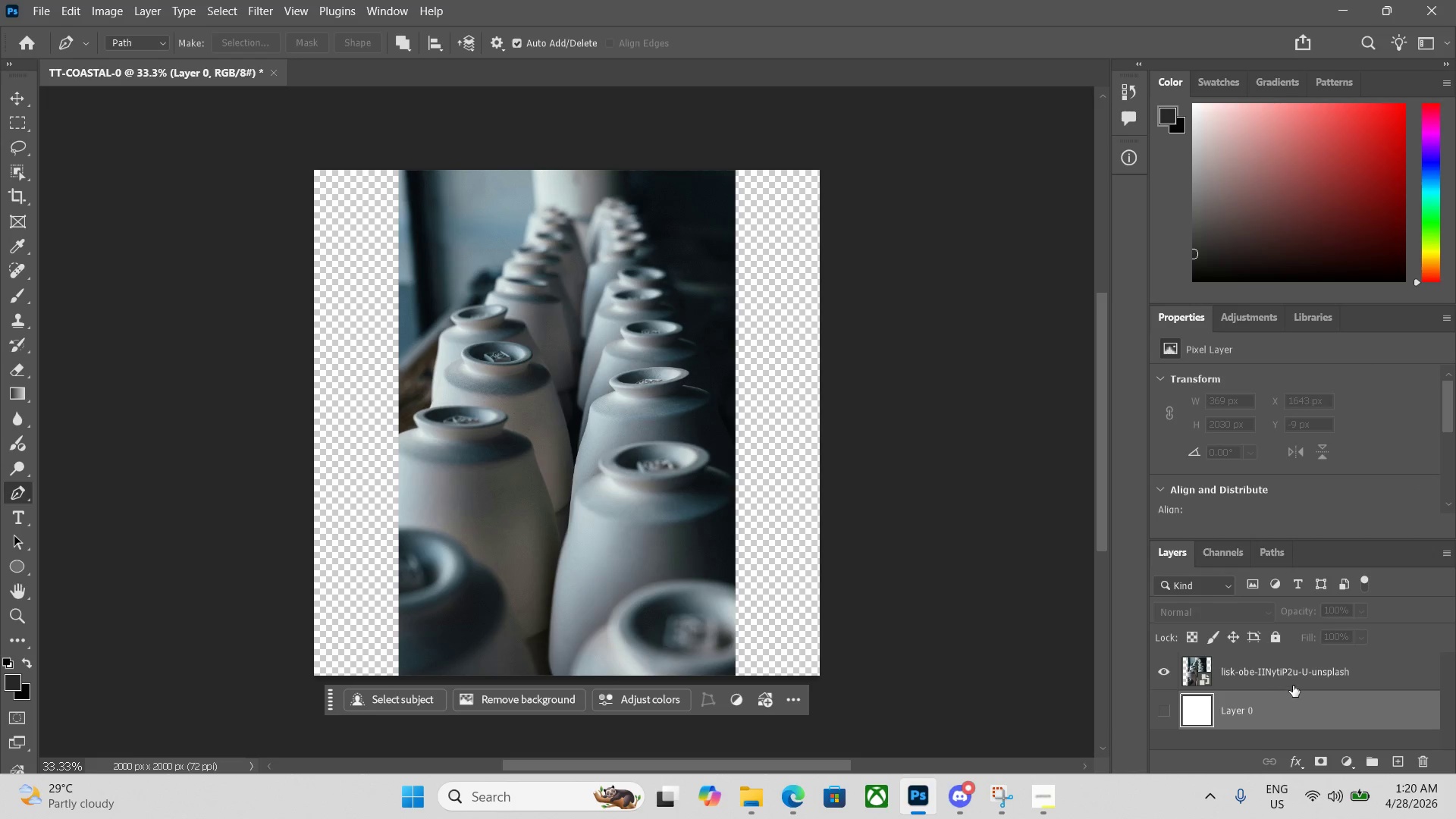 
left_click([1303, 673])
 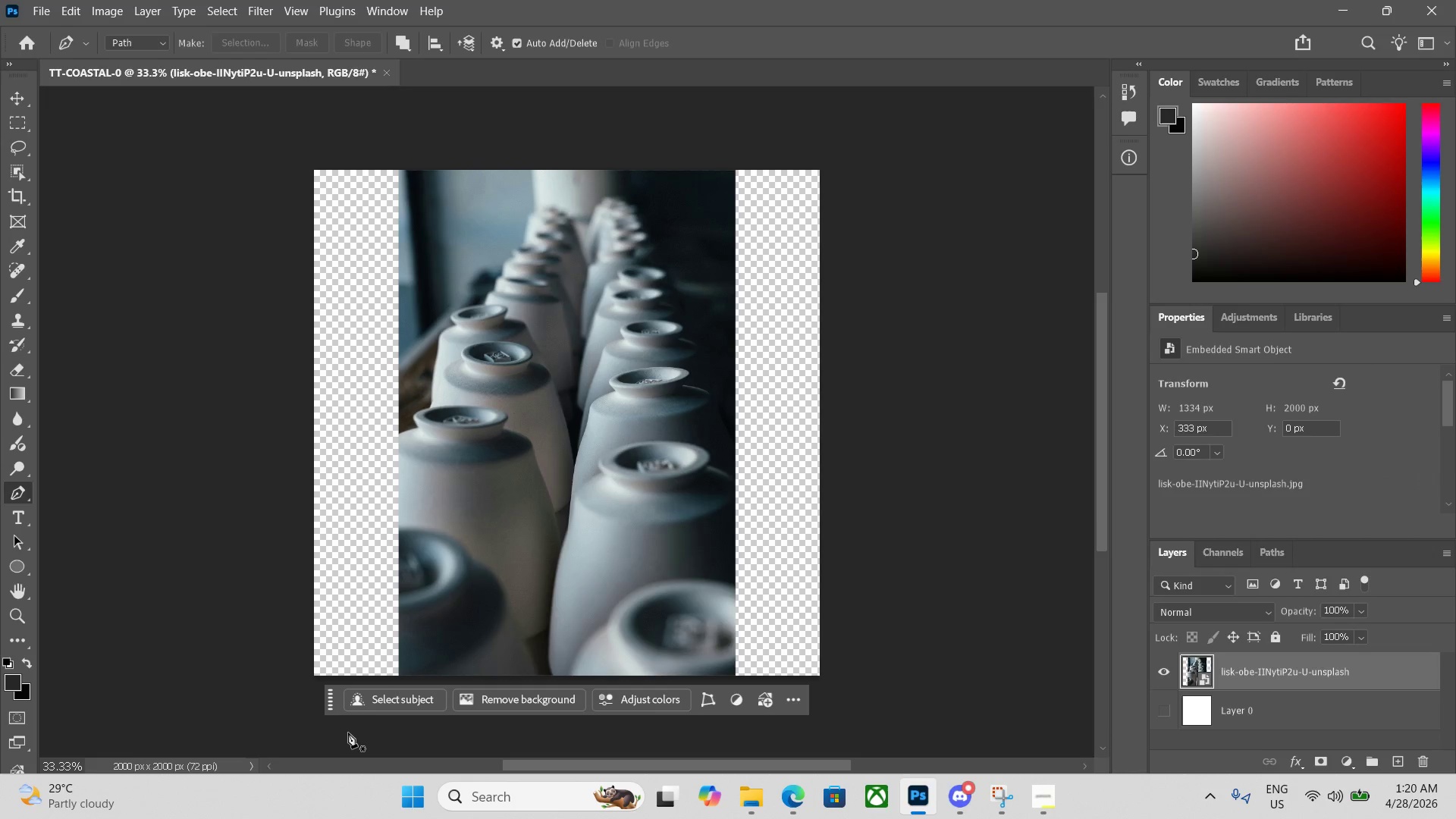 
left_click_drag(start_coordinate=[331, 708], to_coordinate=[320, 734])
 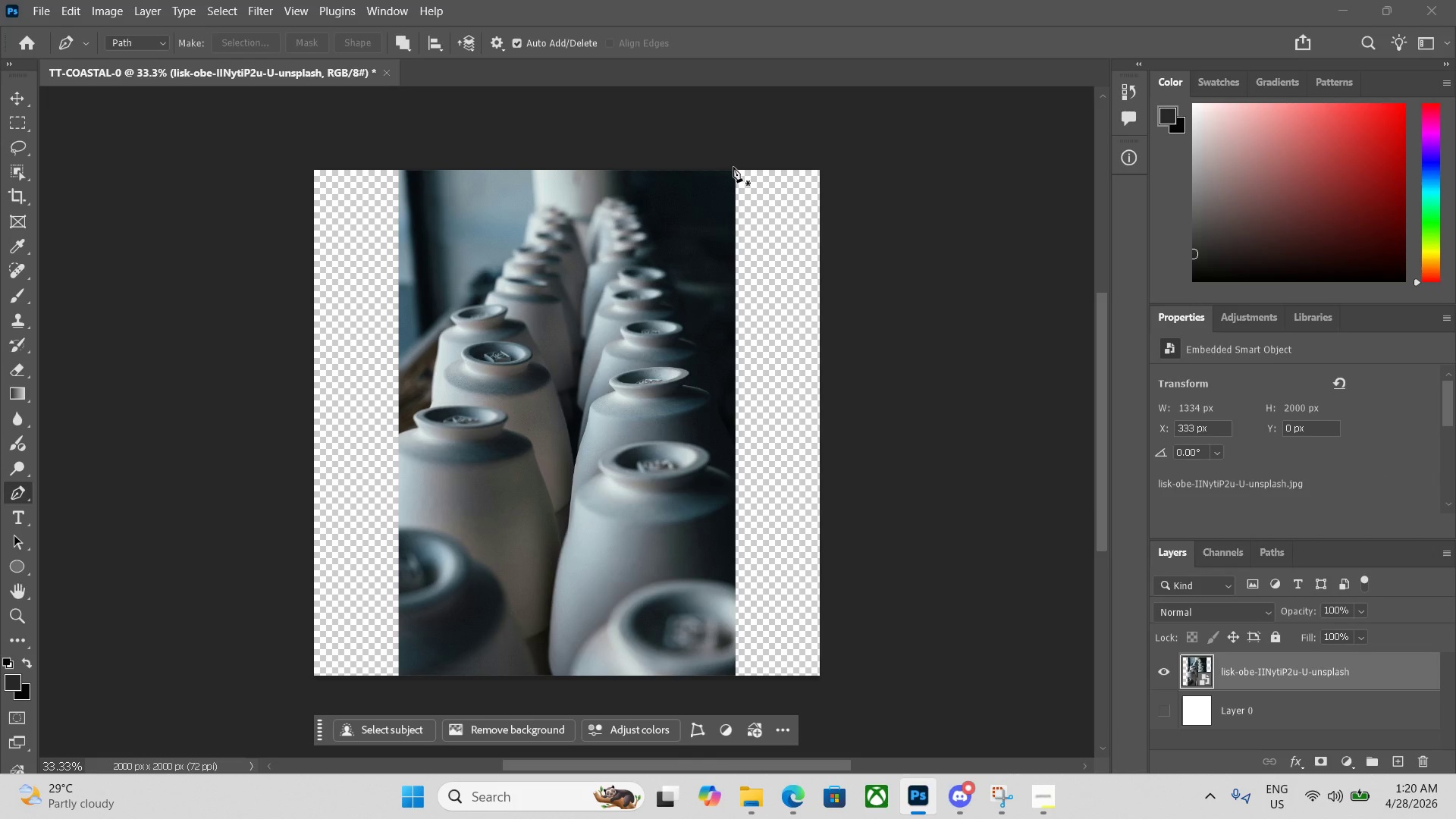 
left_click([733, 168])
 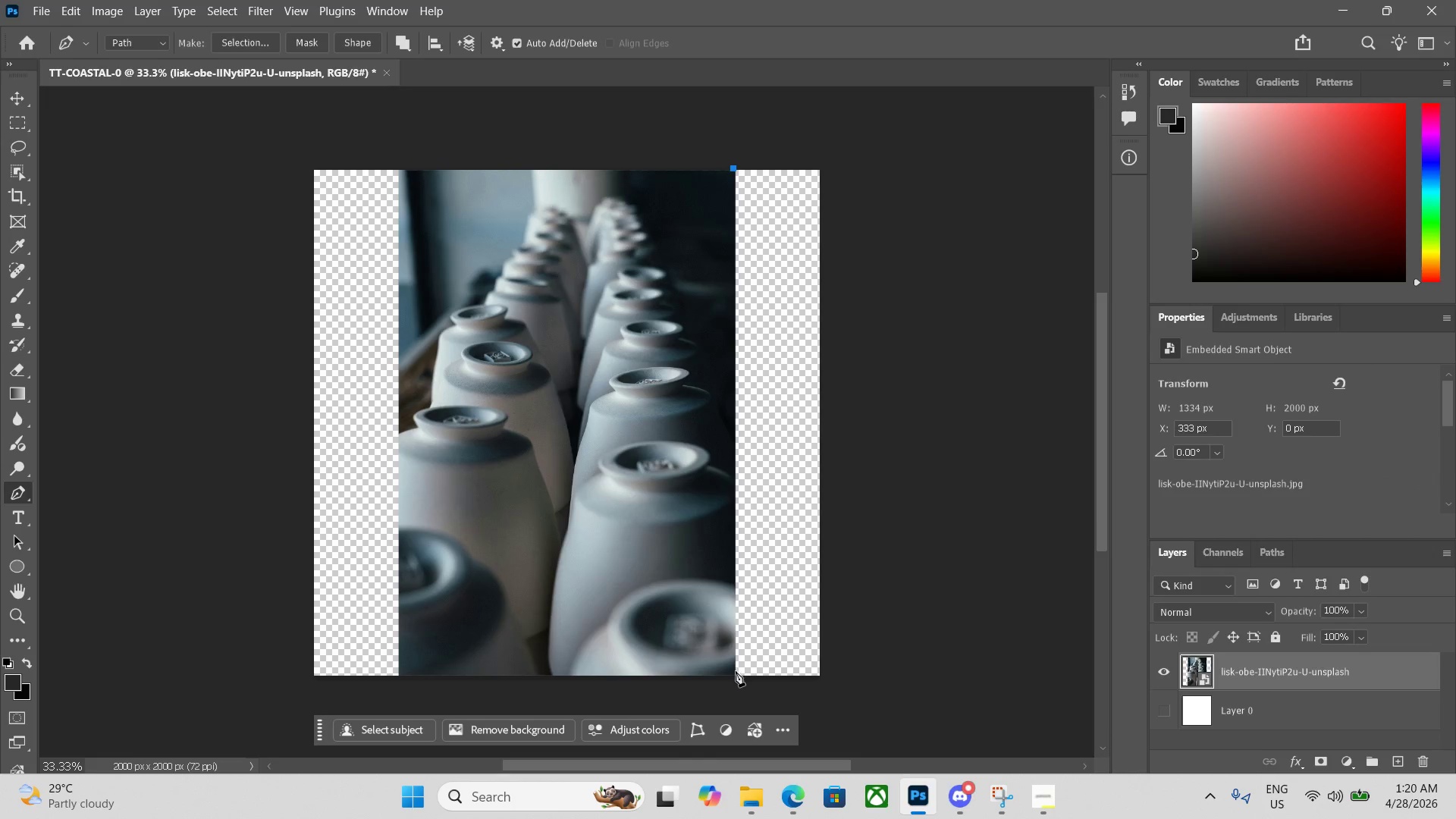 
left_click([733, 676])
 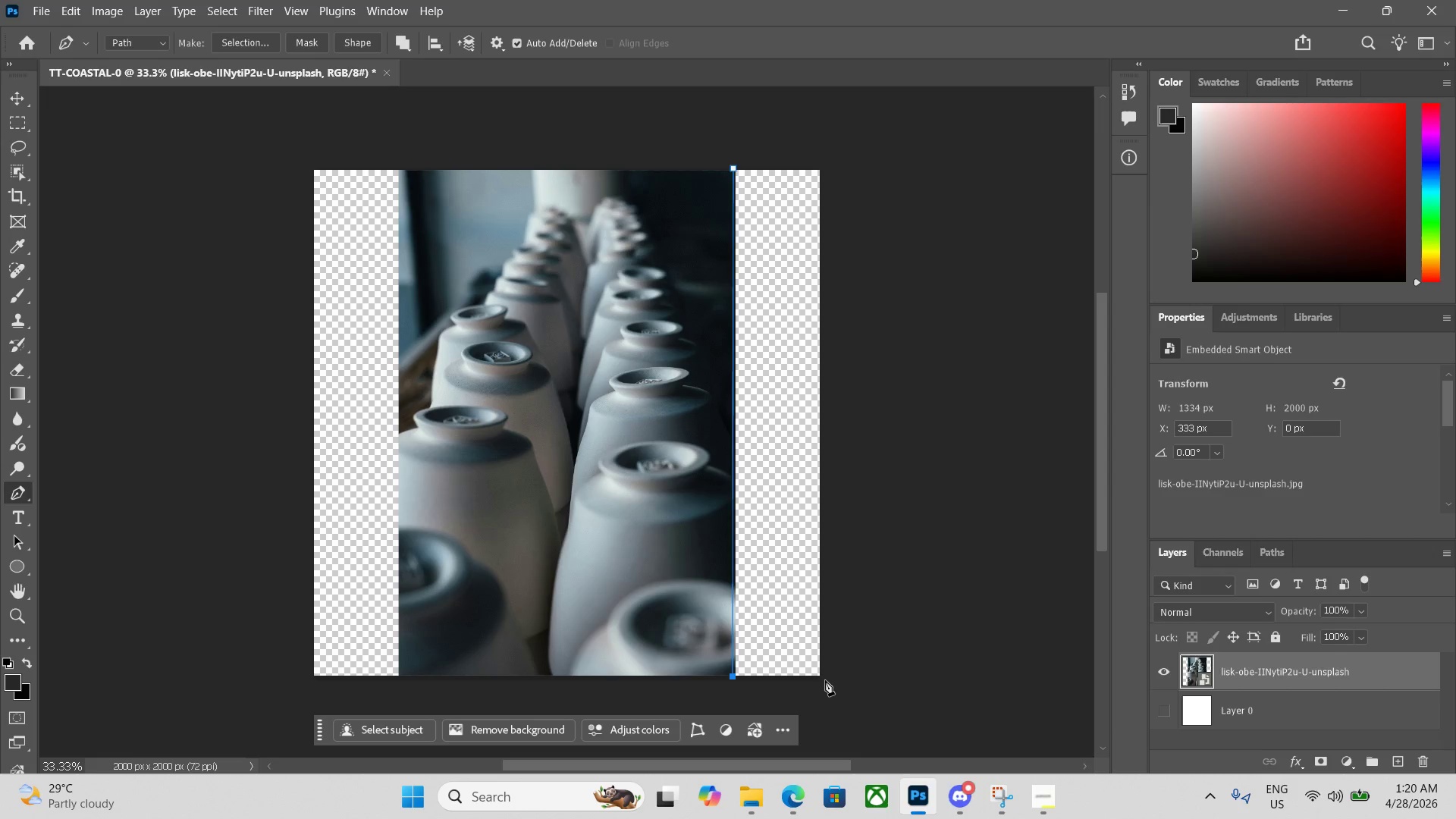 
left_click([821, 680])
 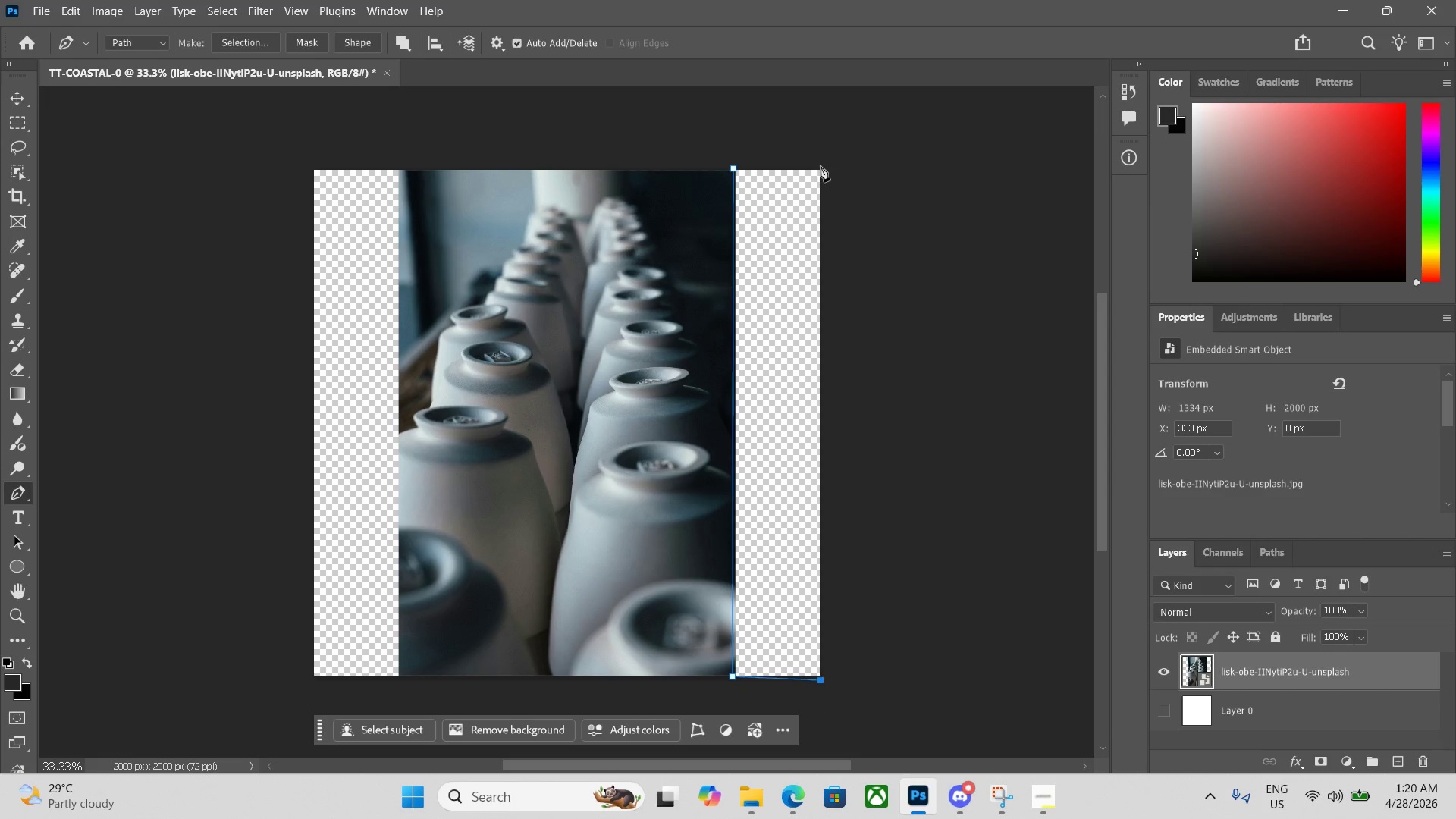 
left_click([821, 166])
 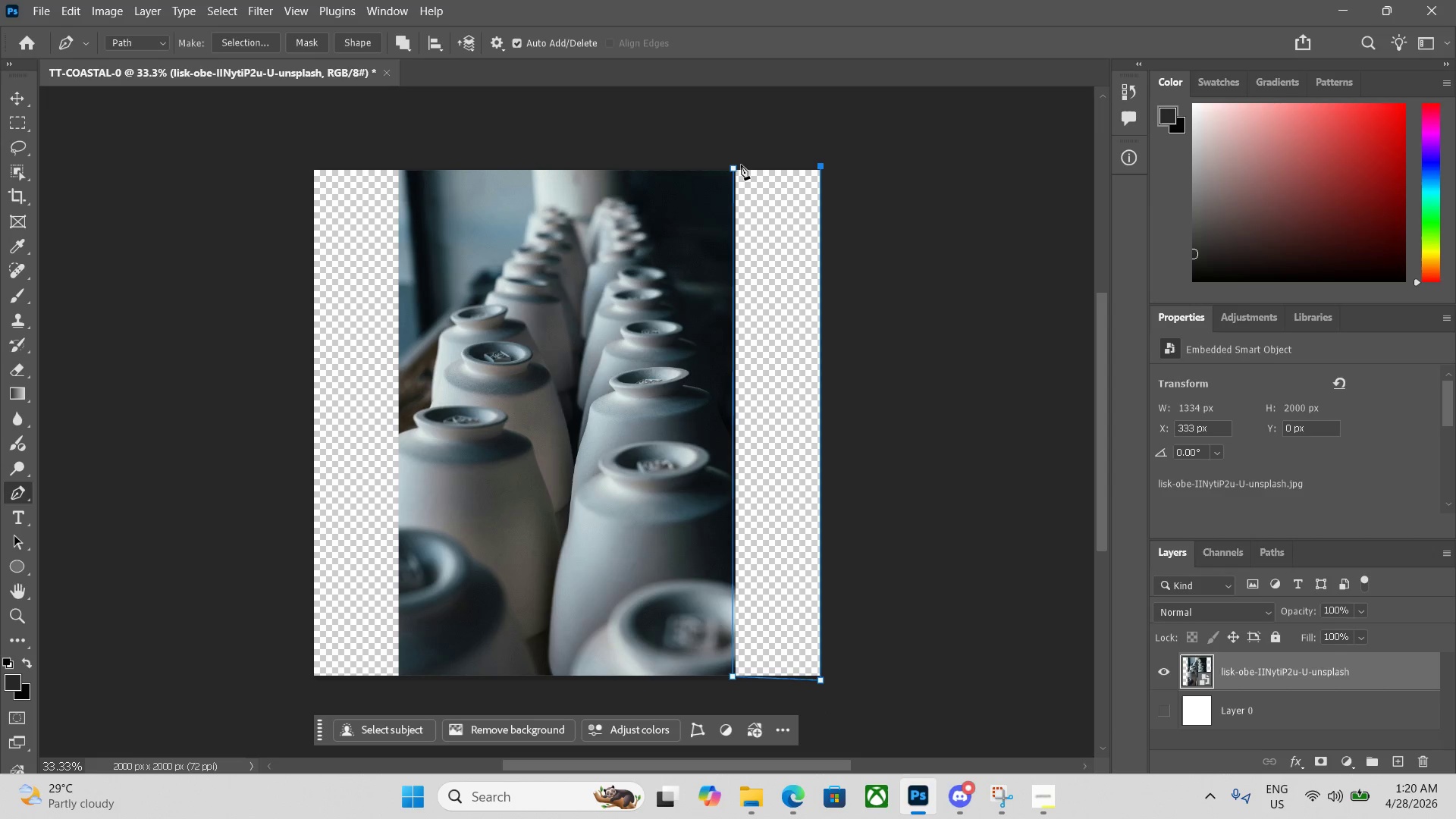 
left_click([737, 165])
 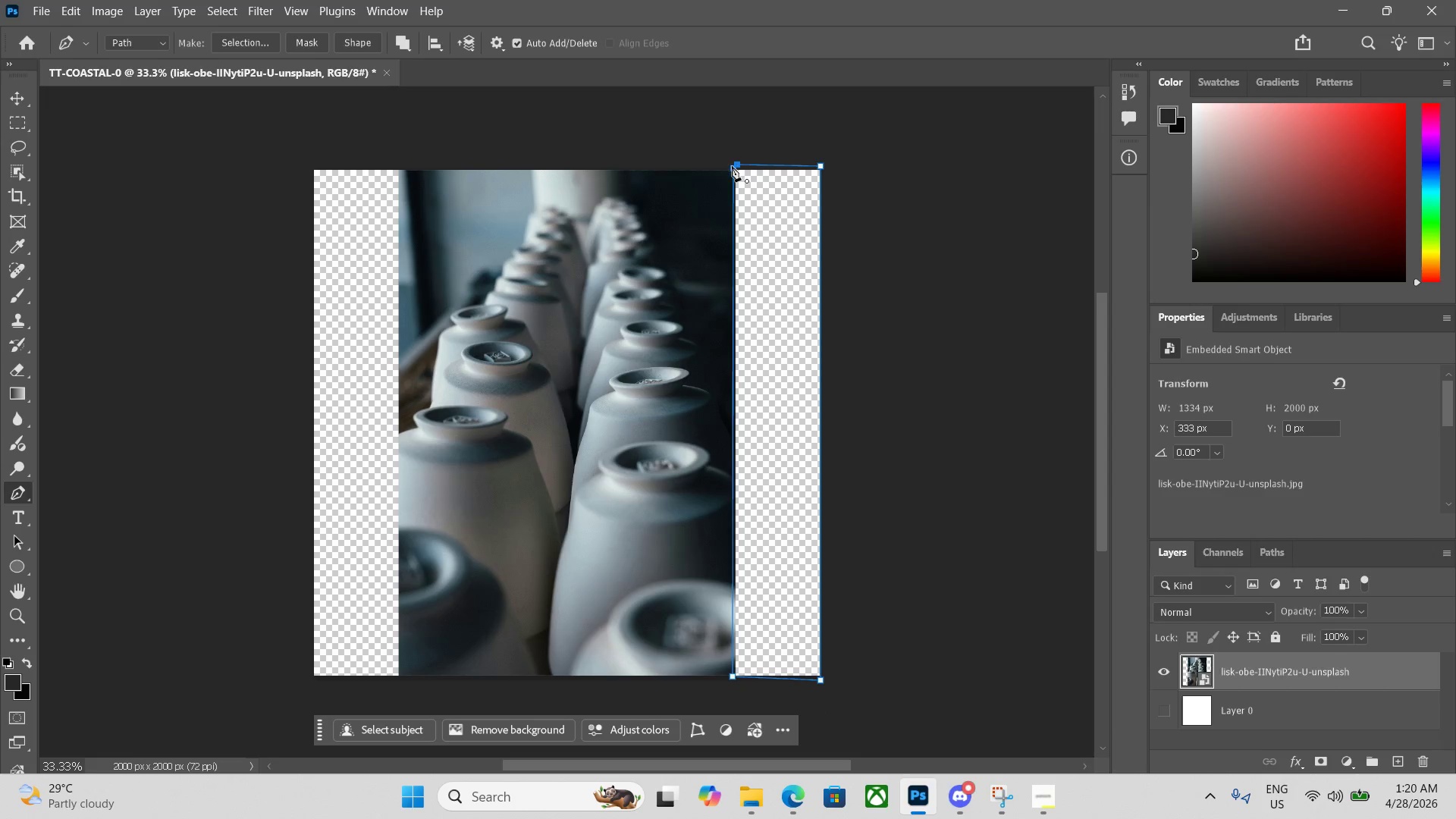 
left_click([731, 166])
 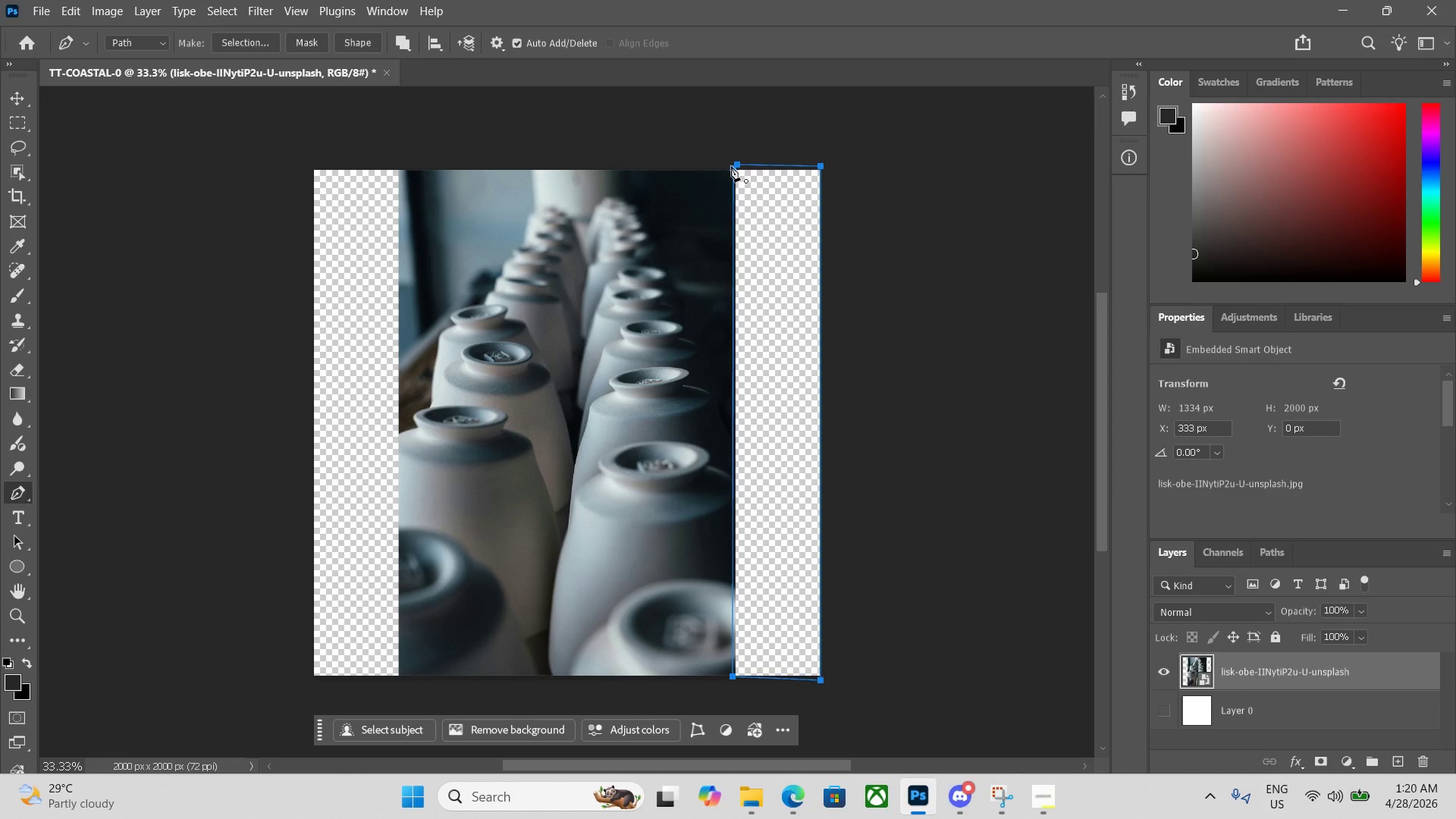 
key(Control+Enter)
 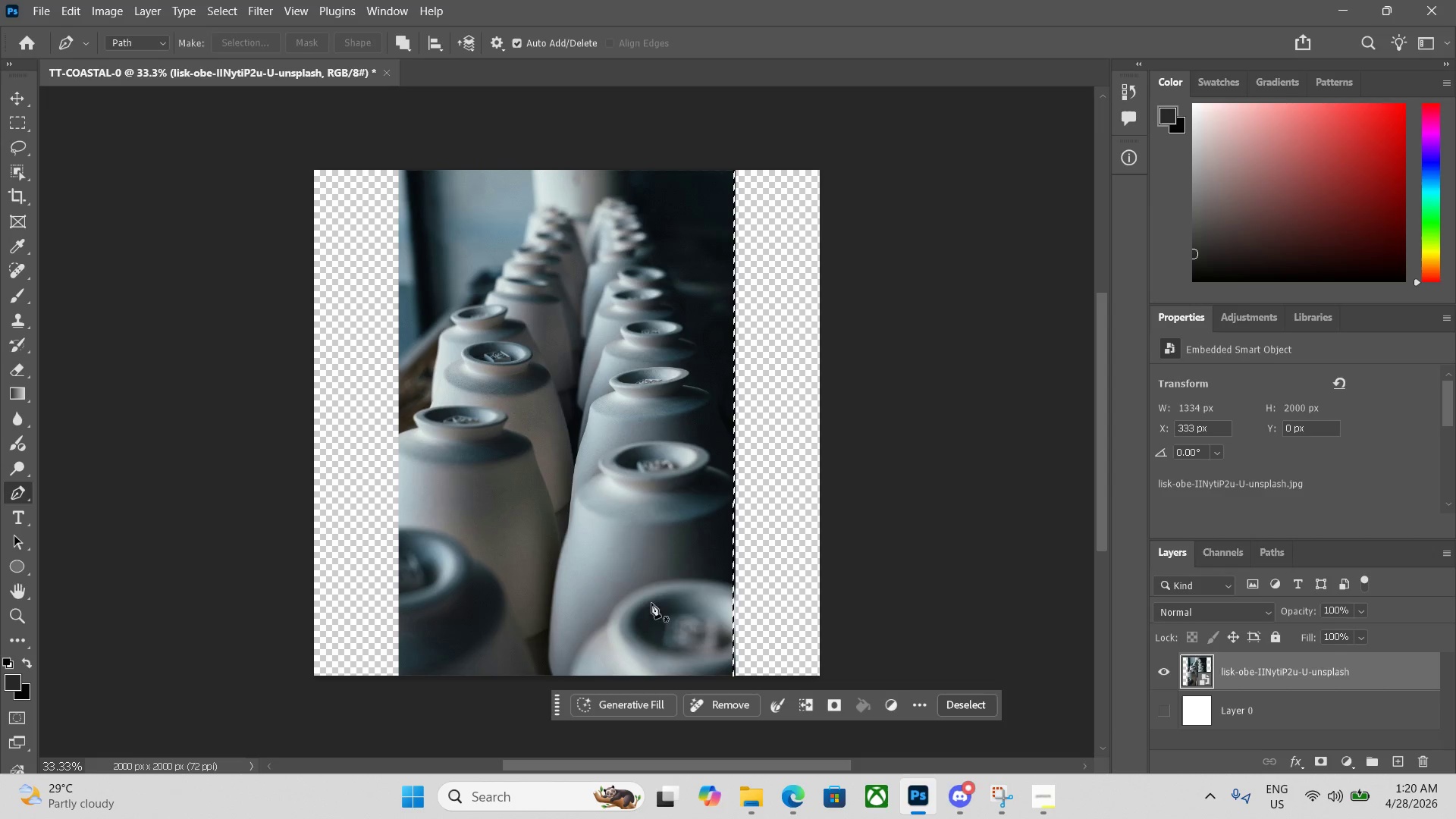 
left_click([617, 706])
 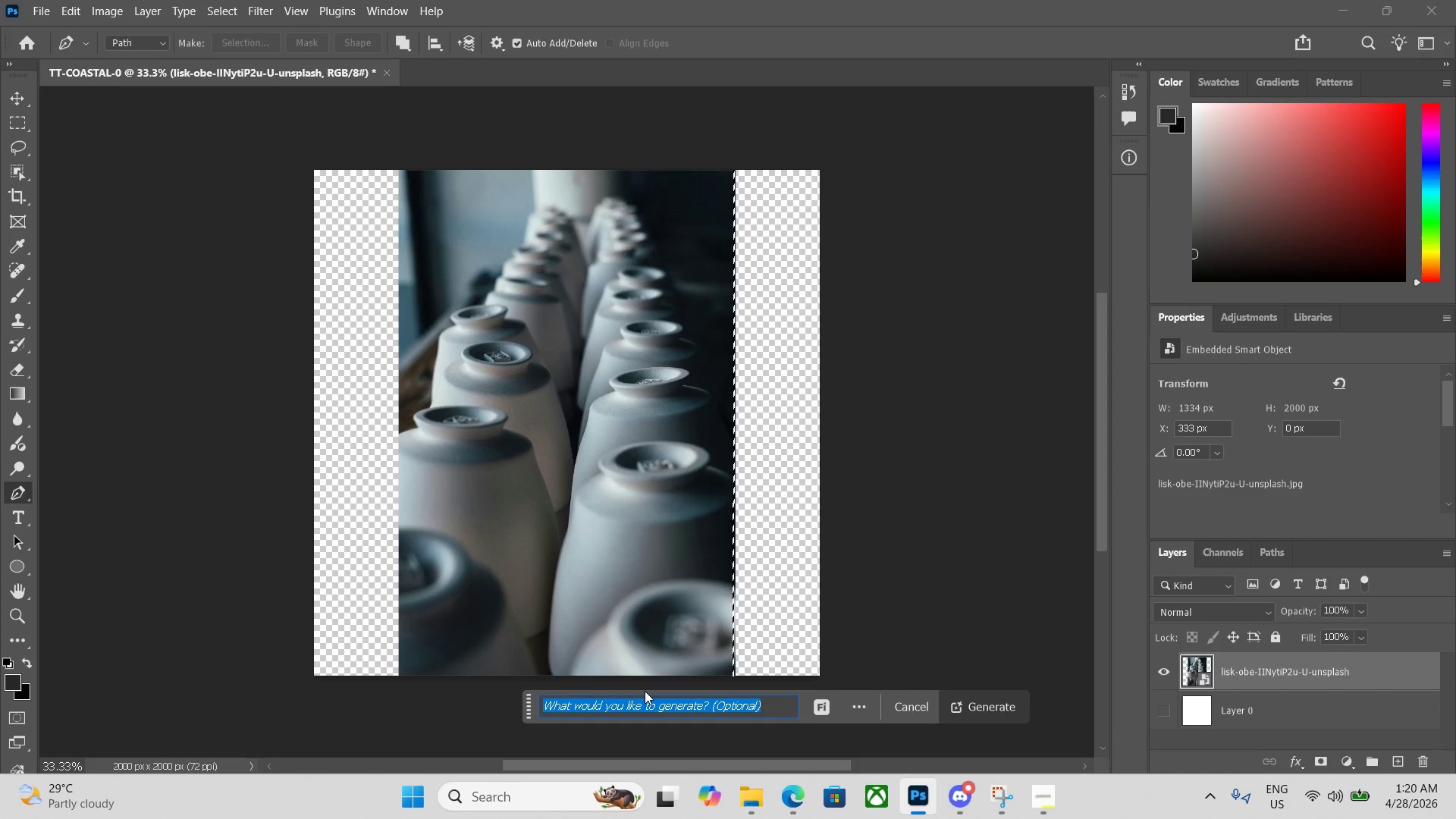 
key(Enter)
 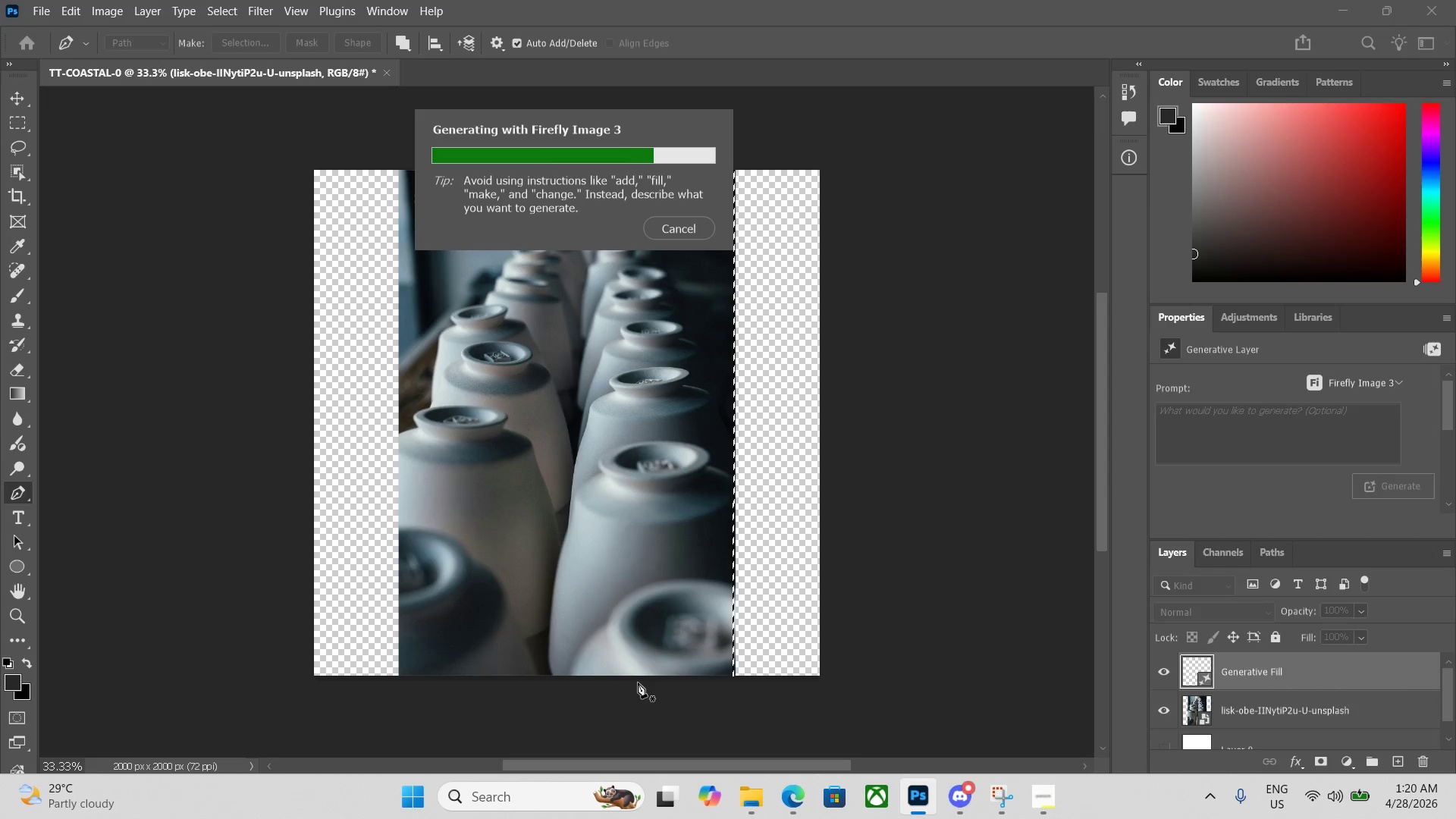 
wait(16.25)
 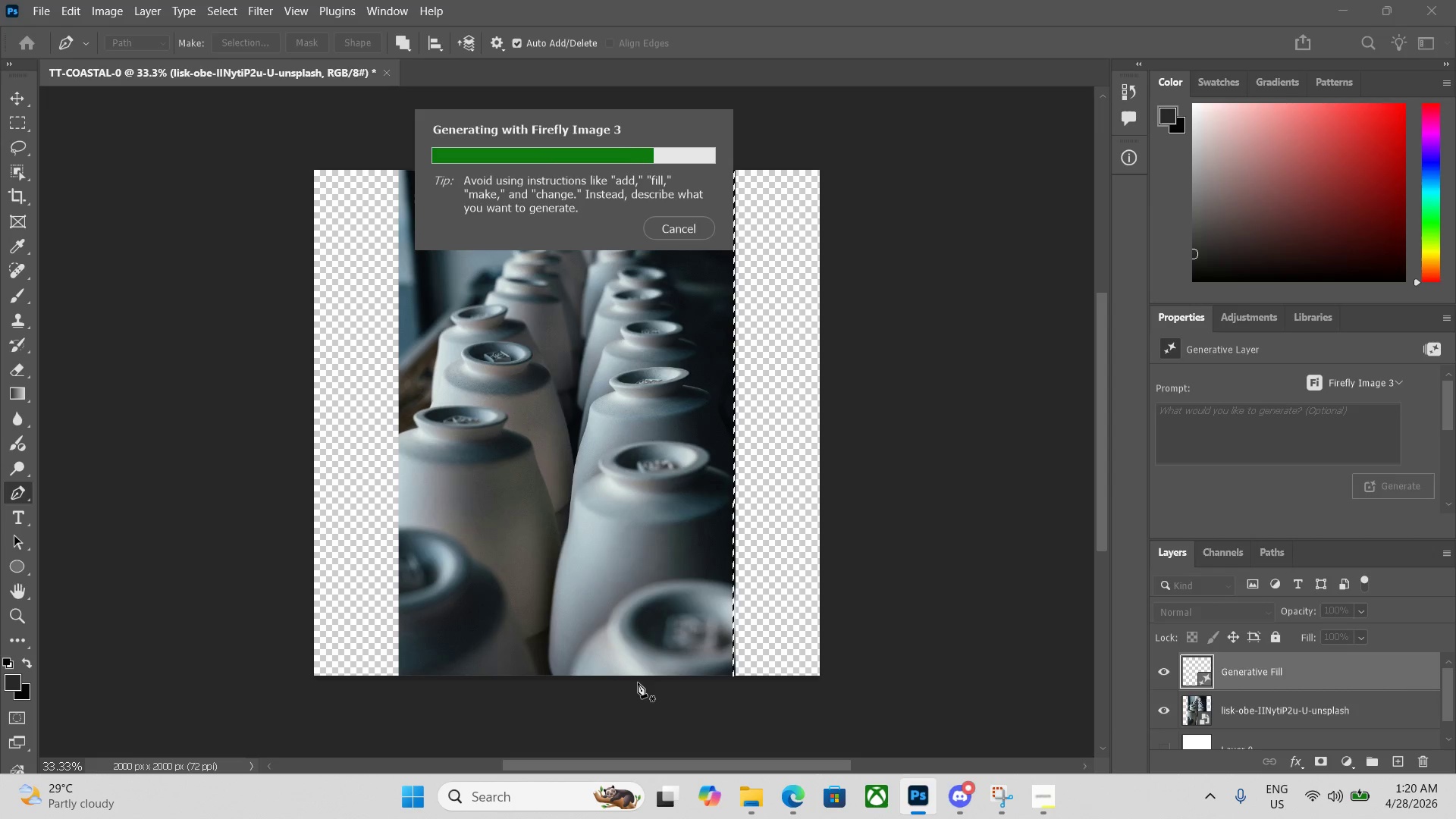 
scroll: coordinate [637, 681], scroll_direction: up, amount: 1.0
 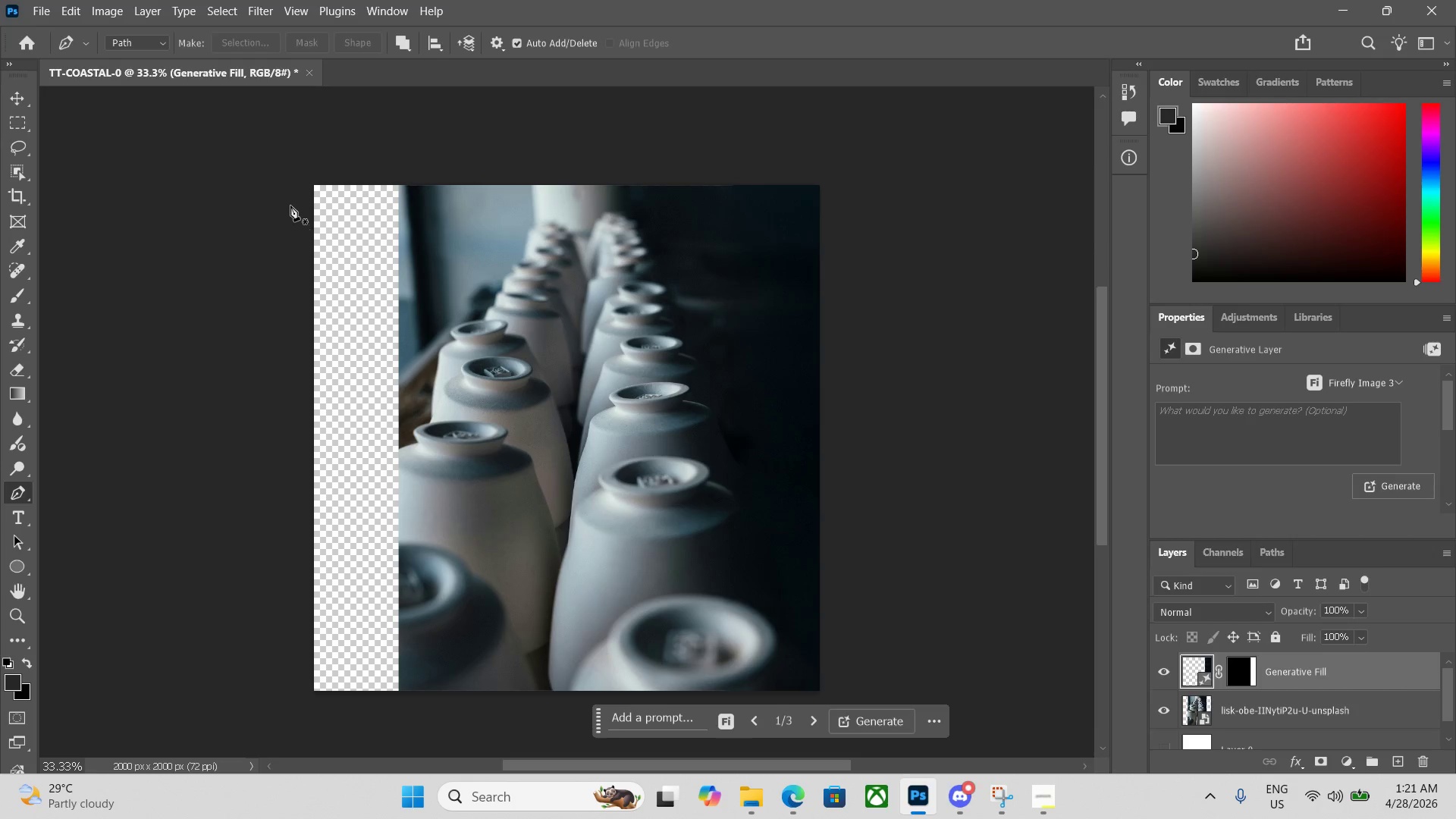 
left_click([309, 184])
 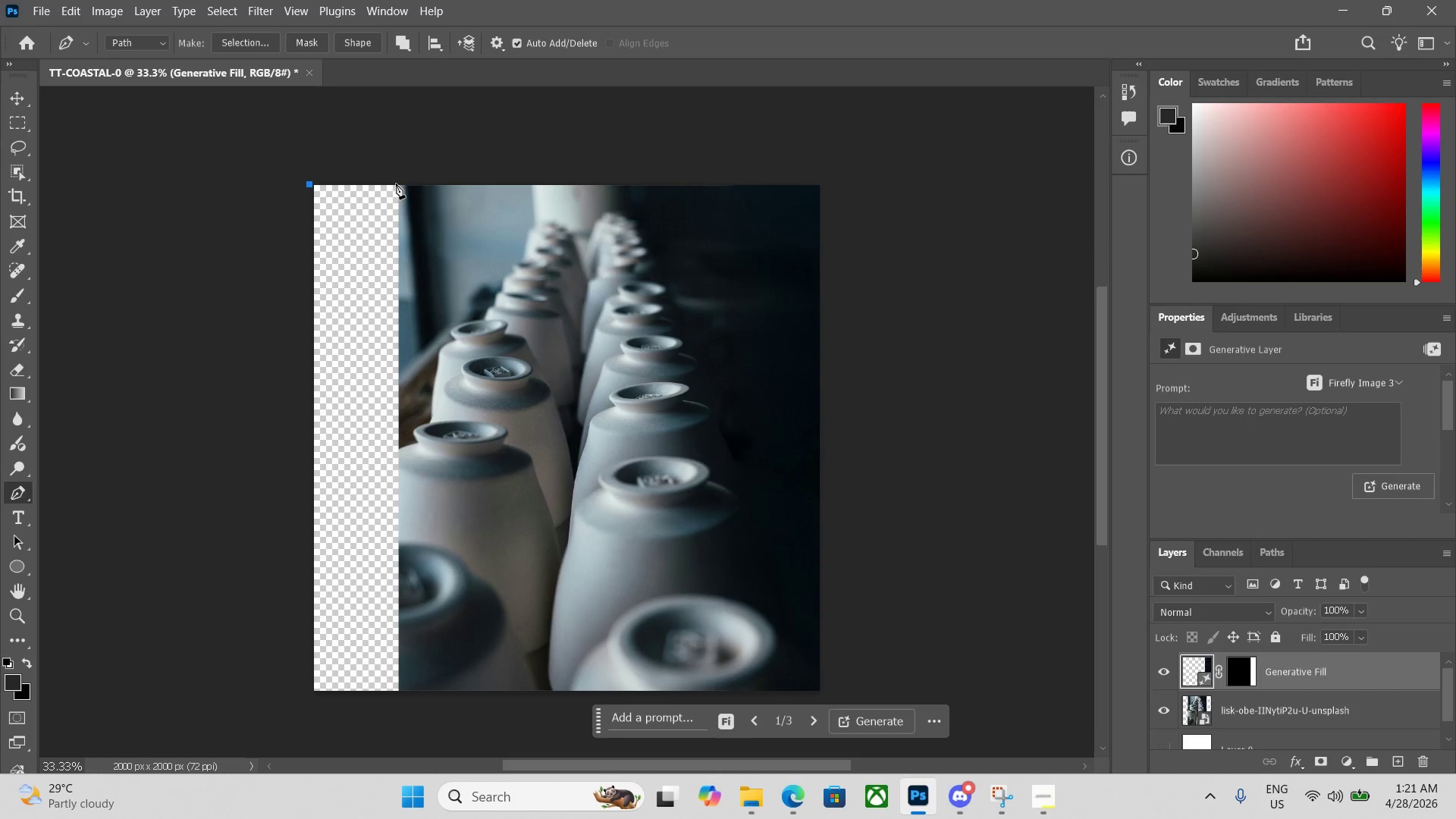 
left_click([400, 182])
 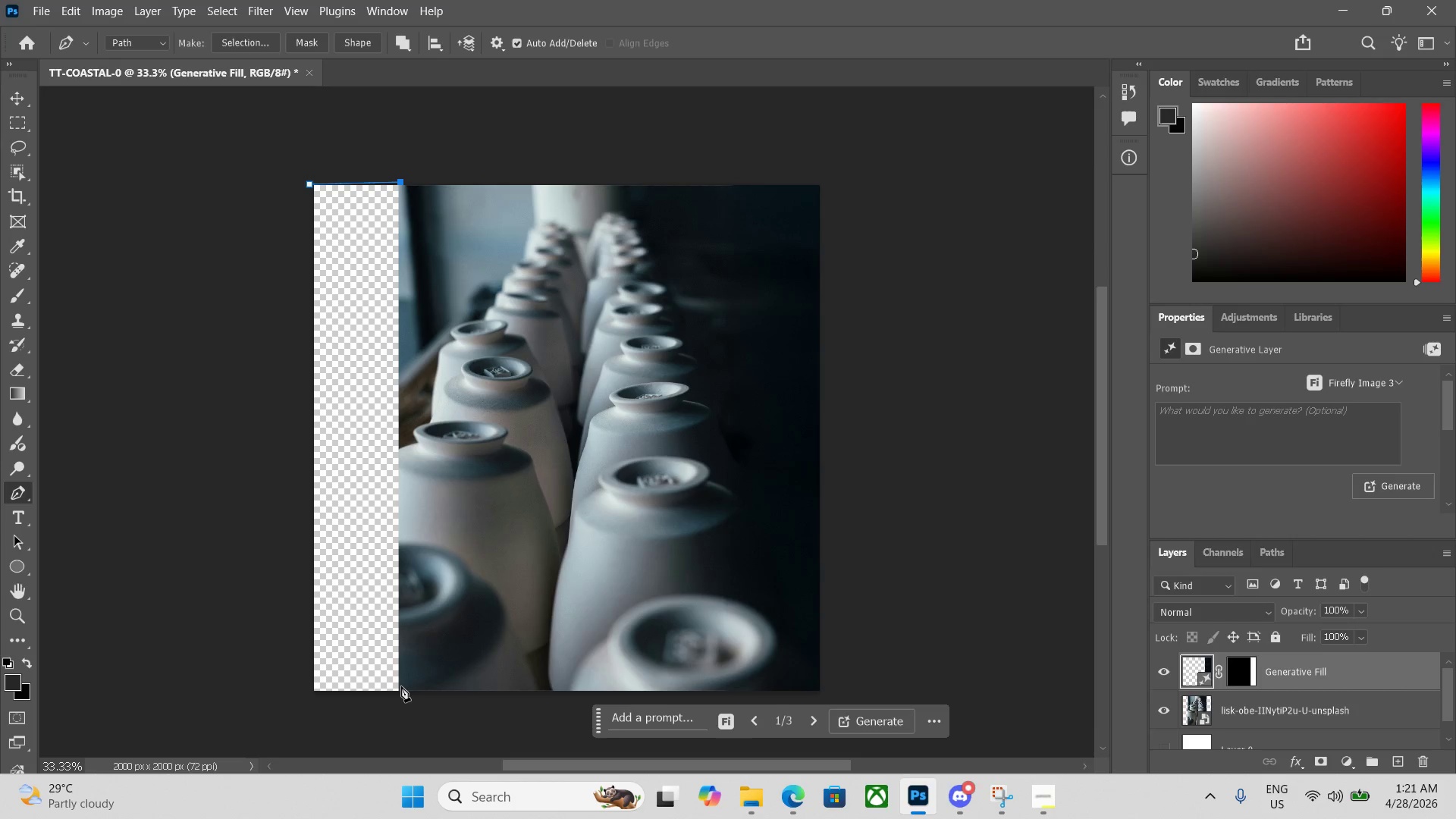 
left_click([402, 691])
 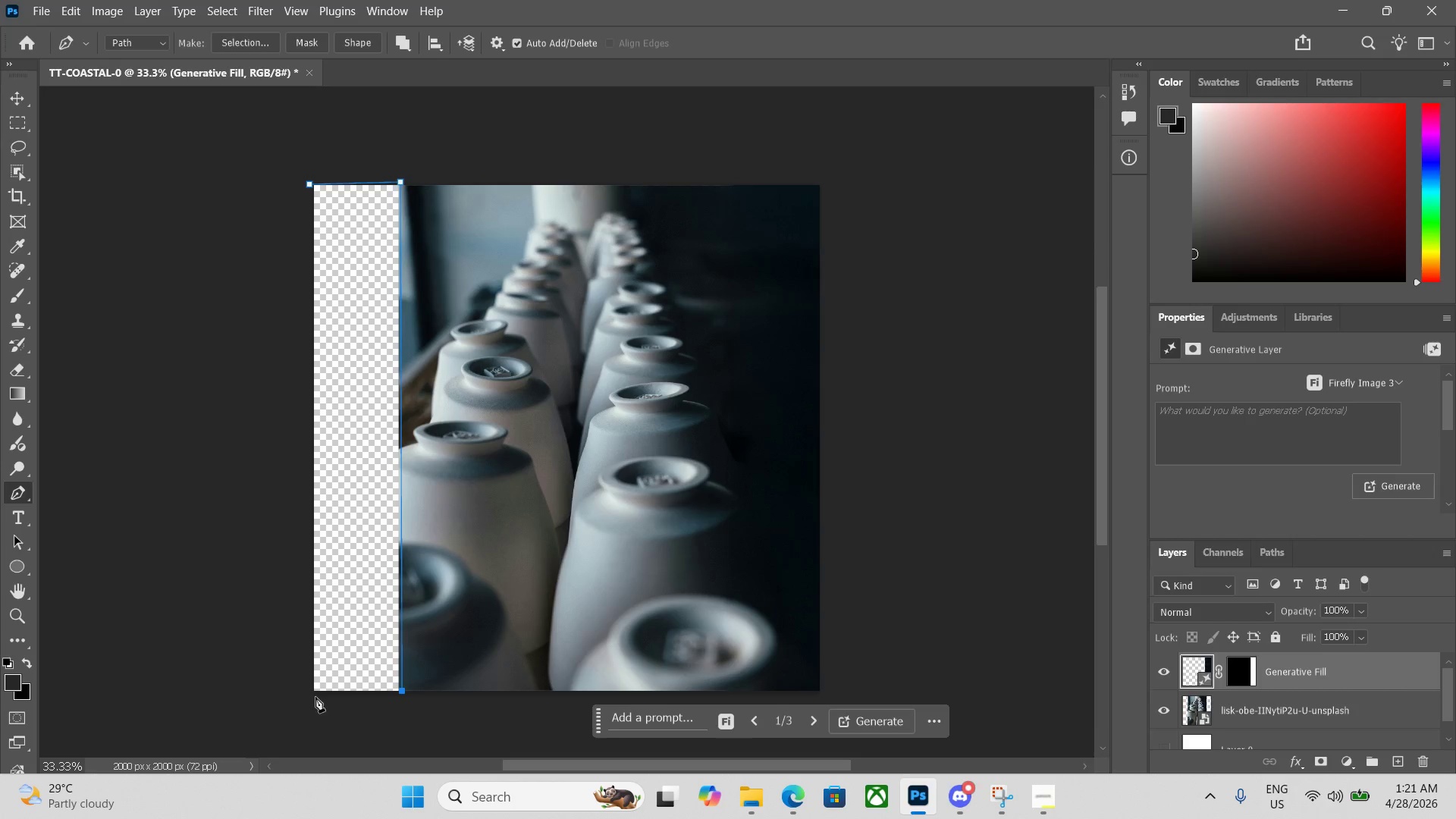 
left_click([309, 692])
 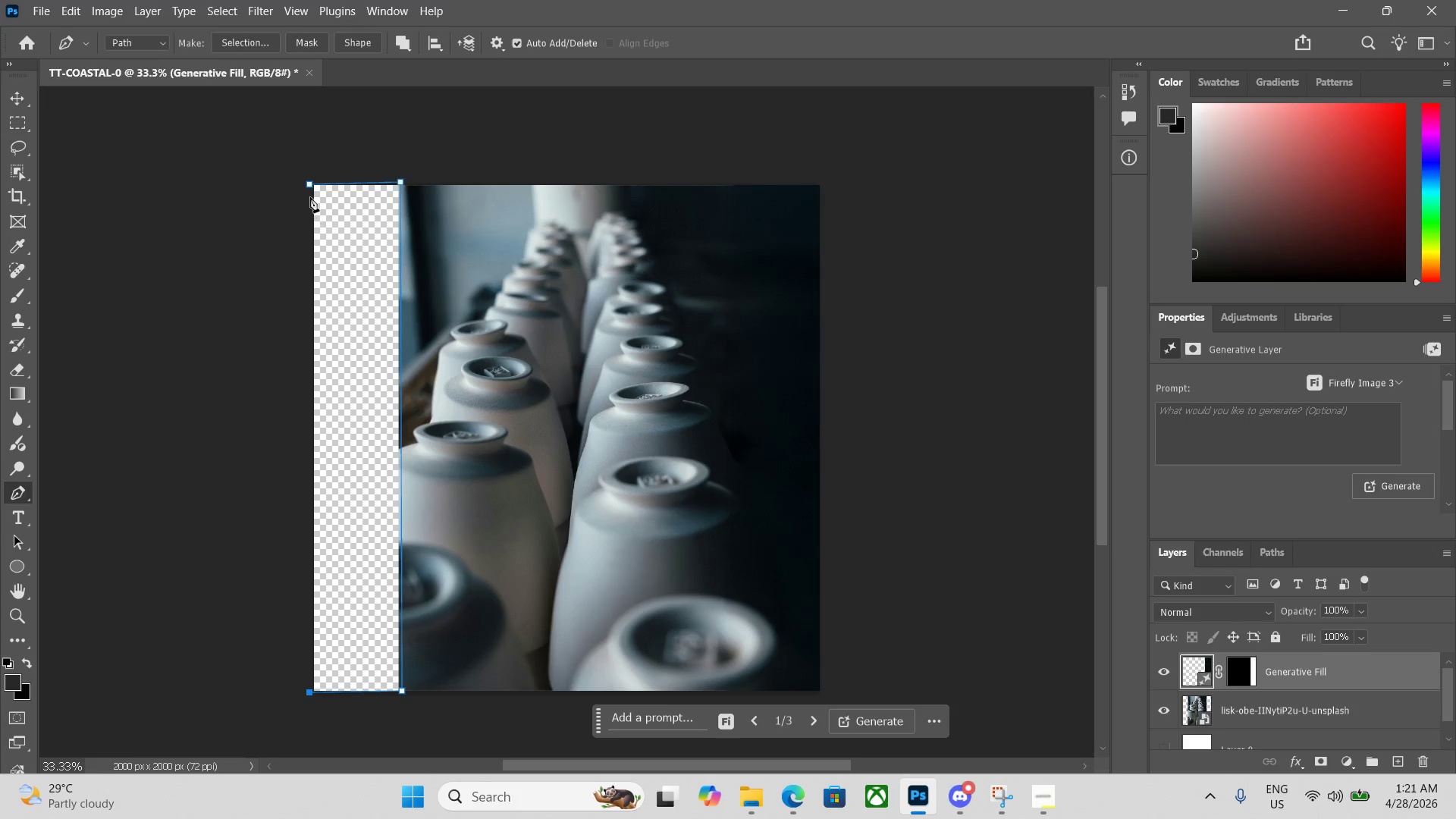 
left_click([306, 184])
 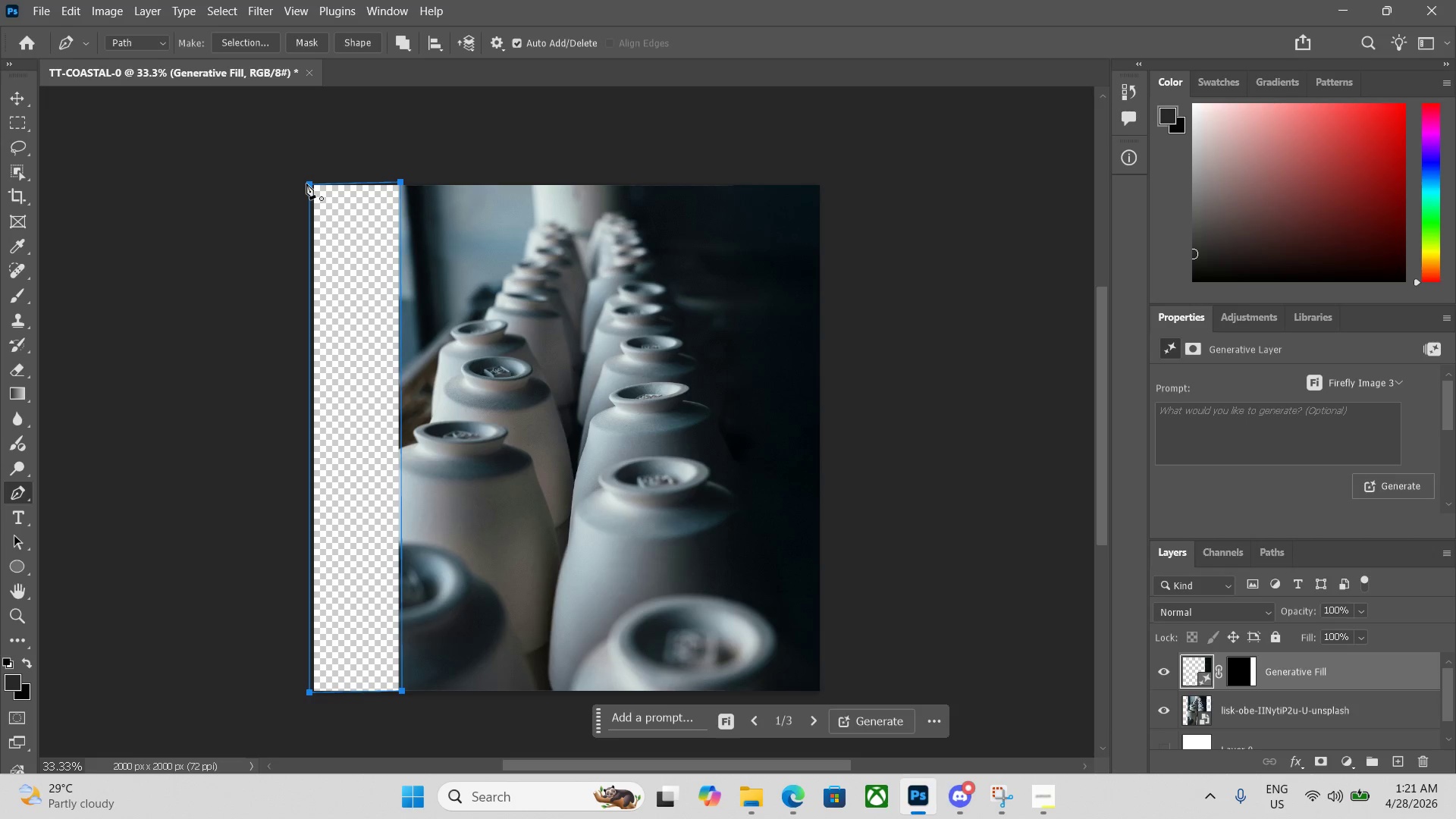 
key(Control+Enter)
 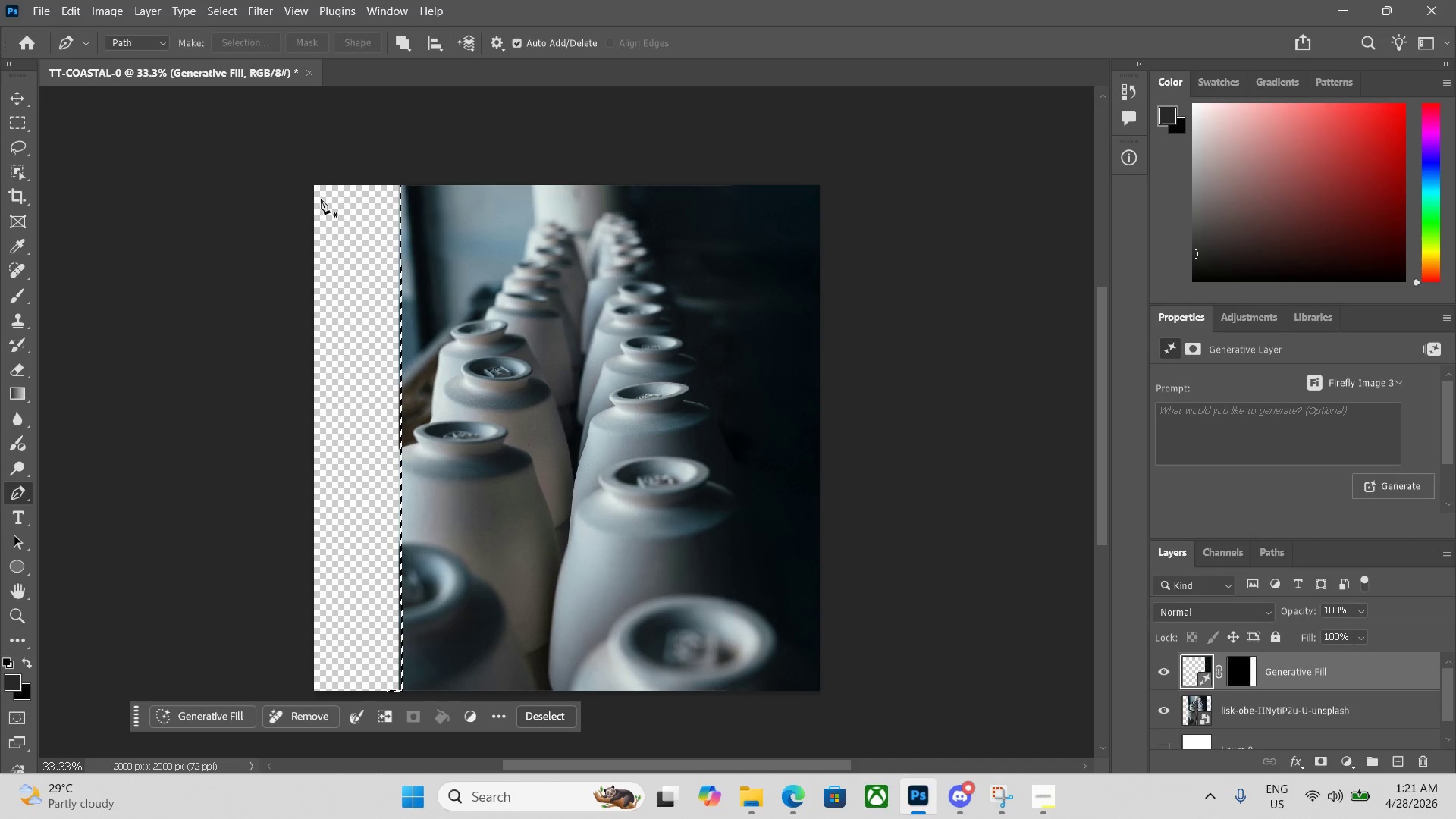 
wait(11.91)
 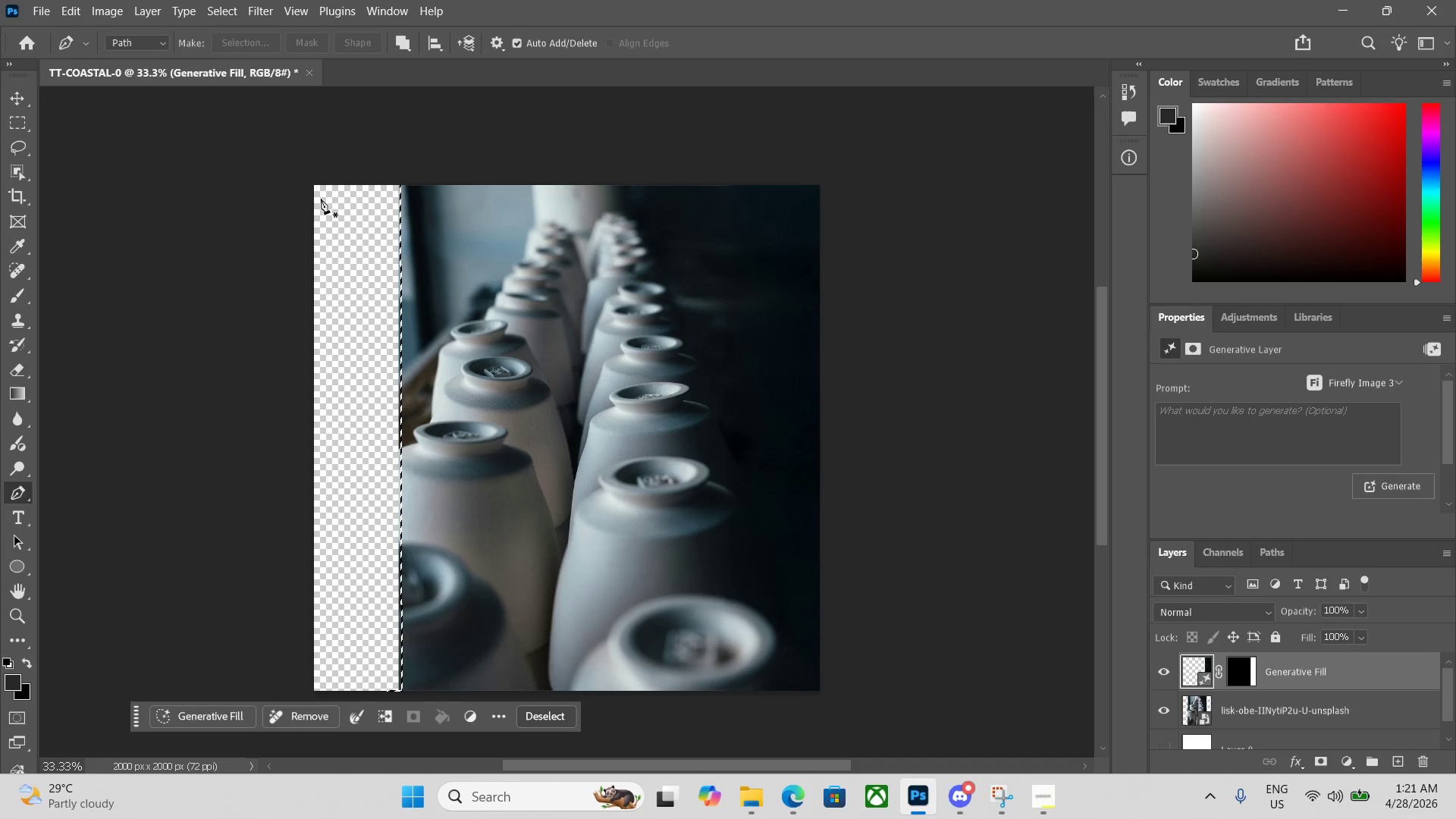 
left_click([198, 715])
 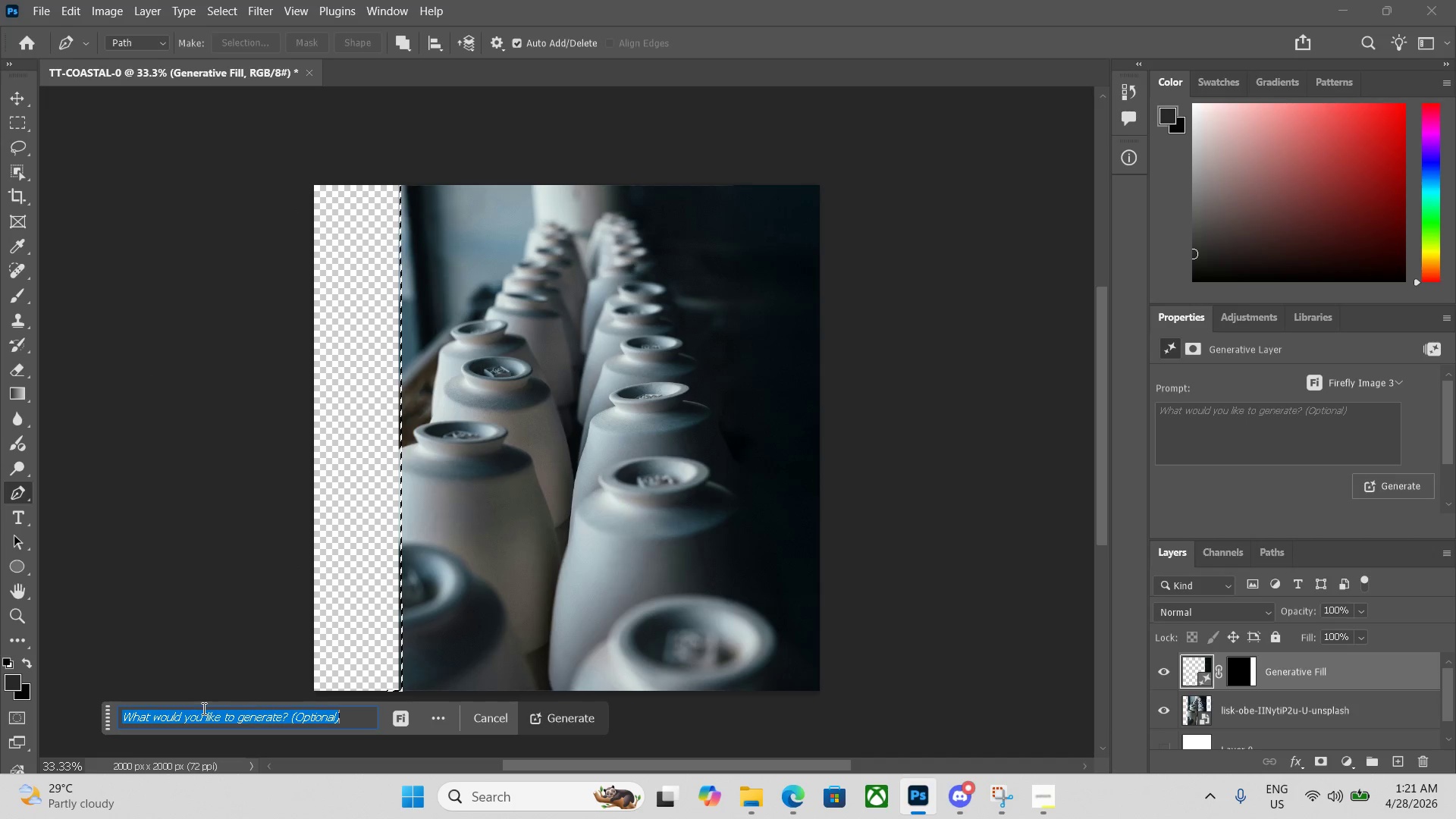 
key(Enter)
 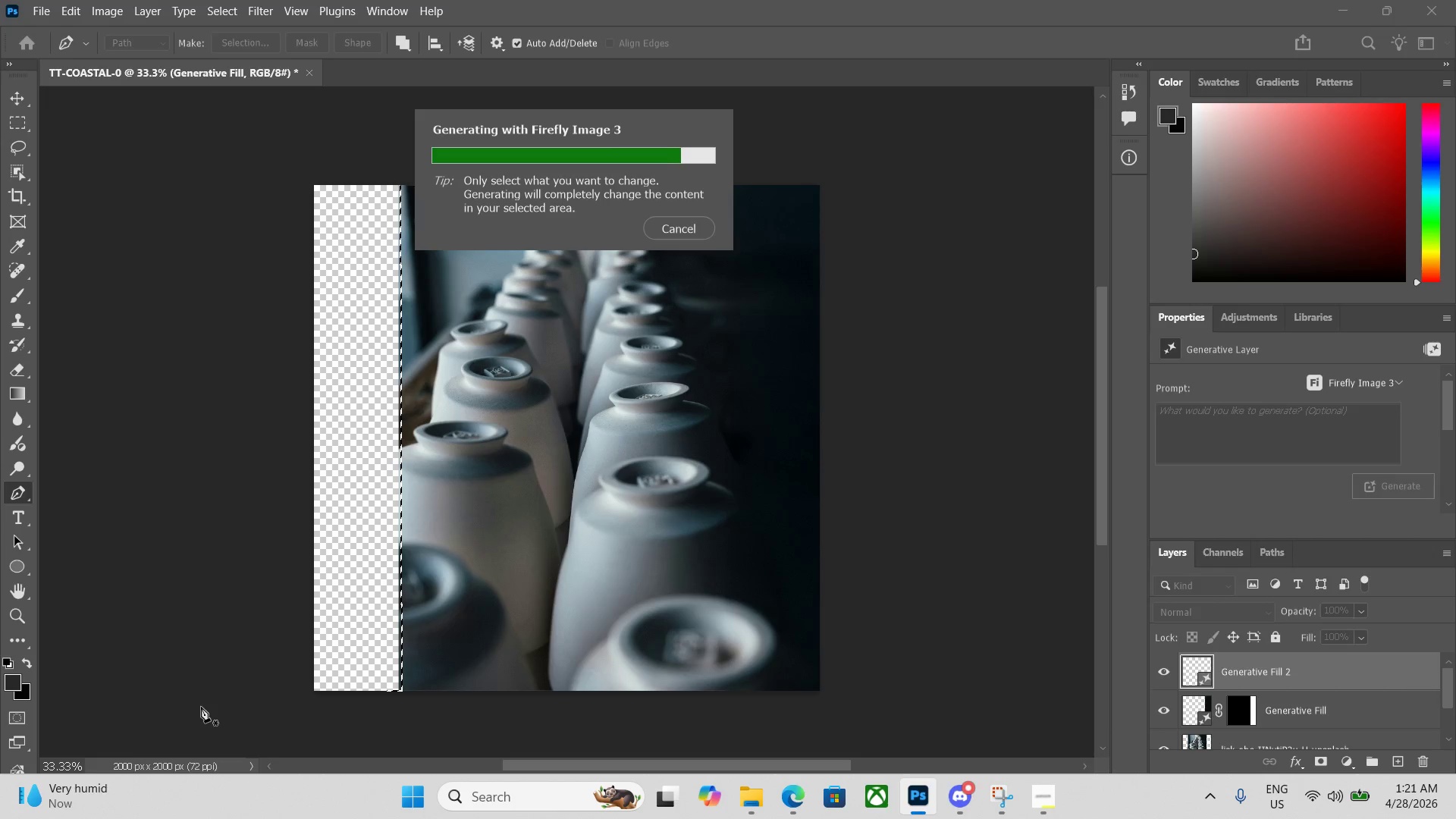 
wait(20.39)
 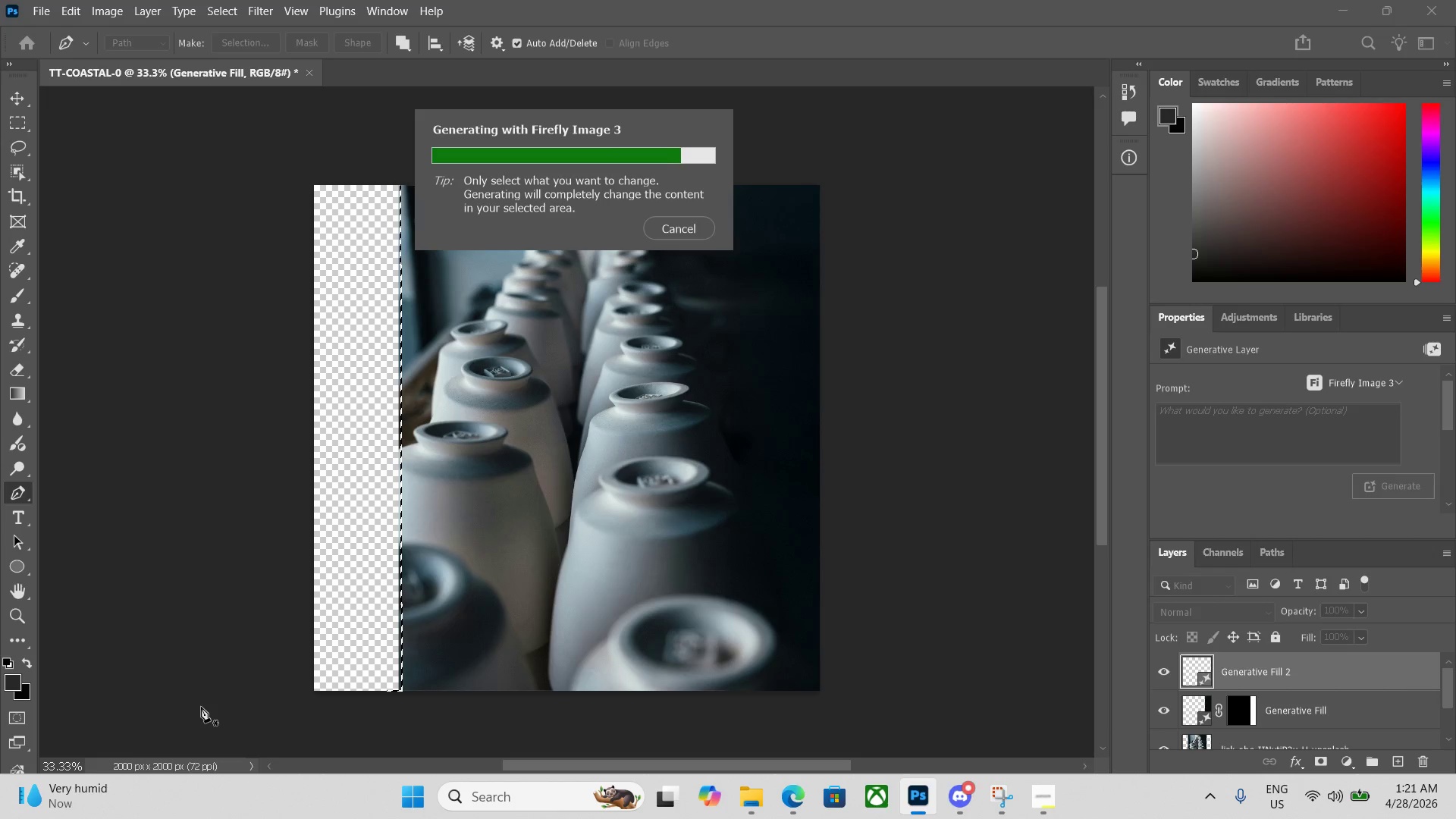 
scroll: coordinate [886, 654], scroll_direction: down, amount: 4.0
 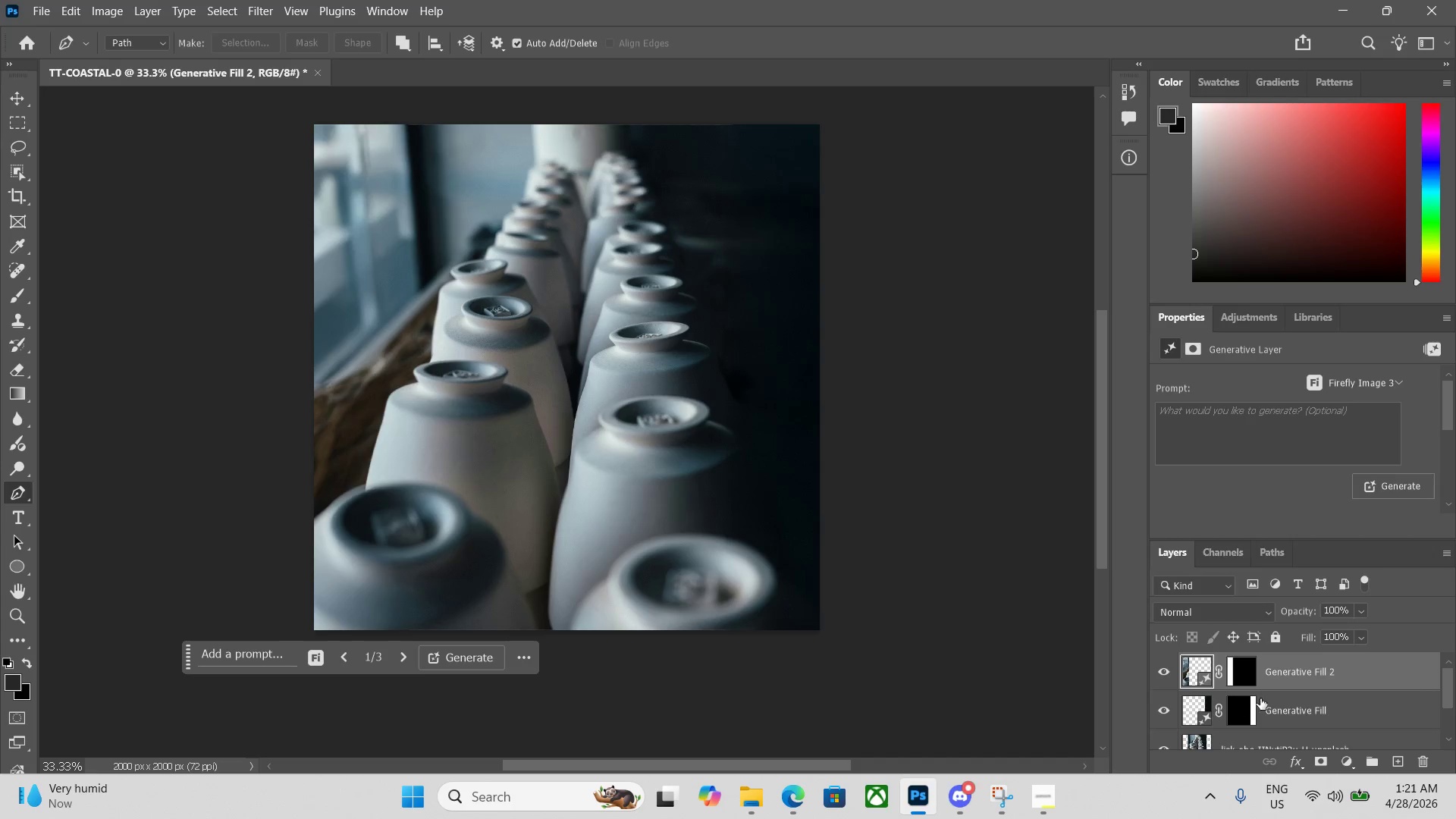 
left_click([1273, 706])
 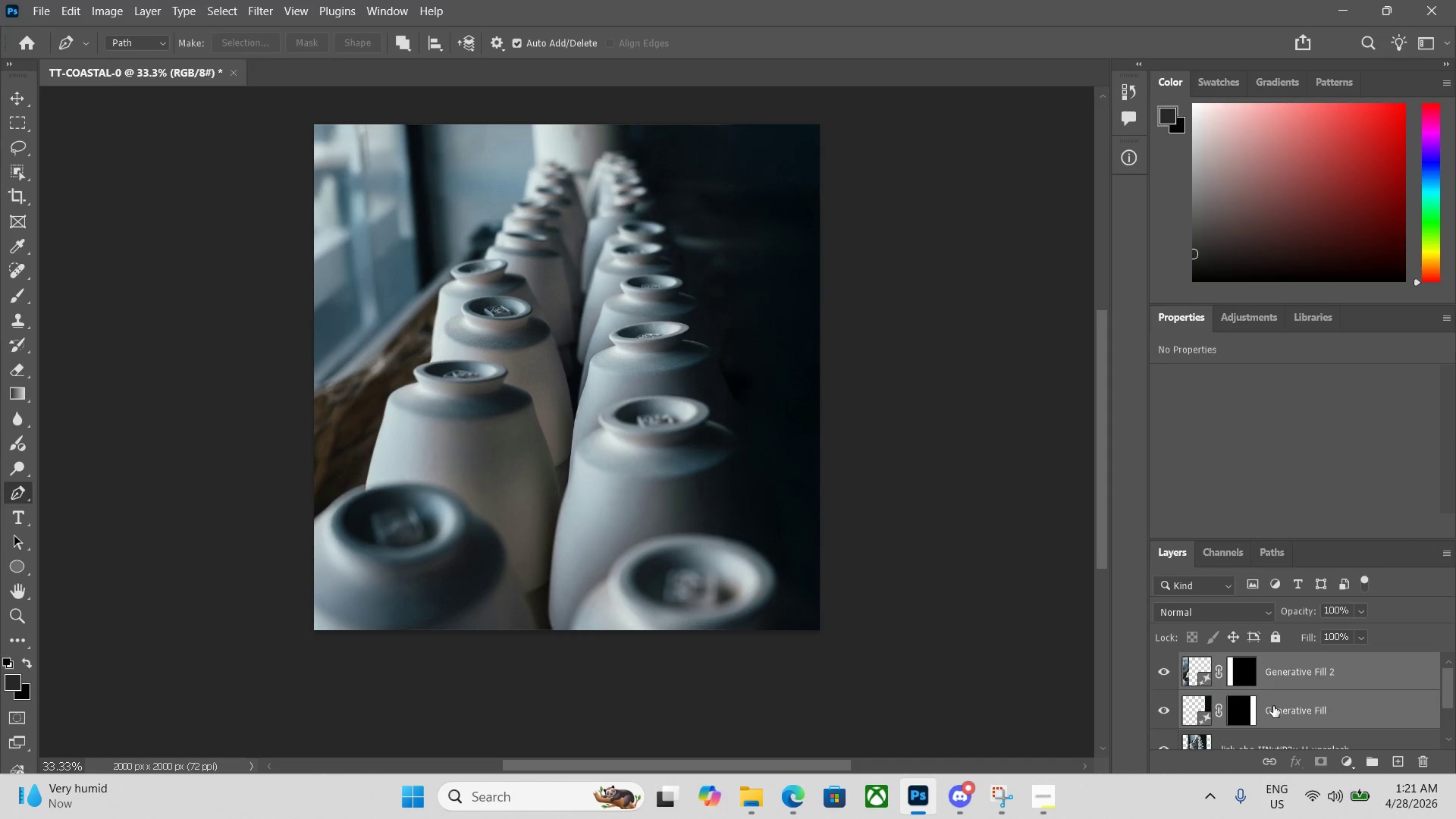 
scroll: coordinate [1272, 707], scroll_direction: down, amount: 2.0
 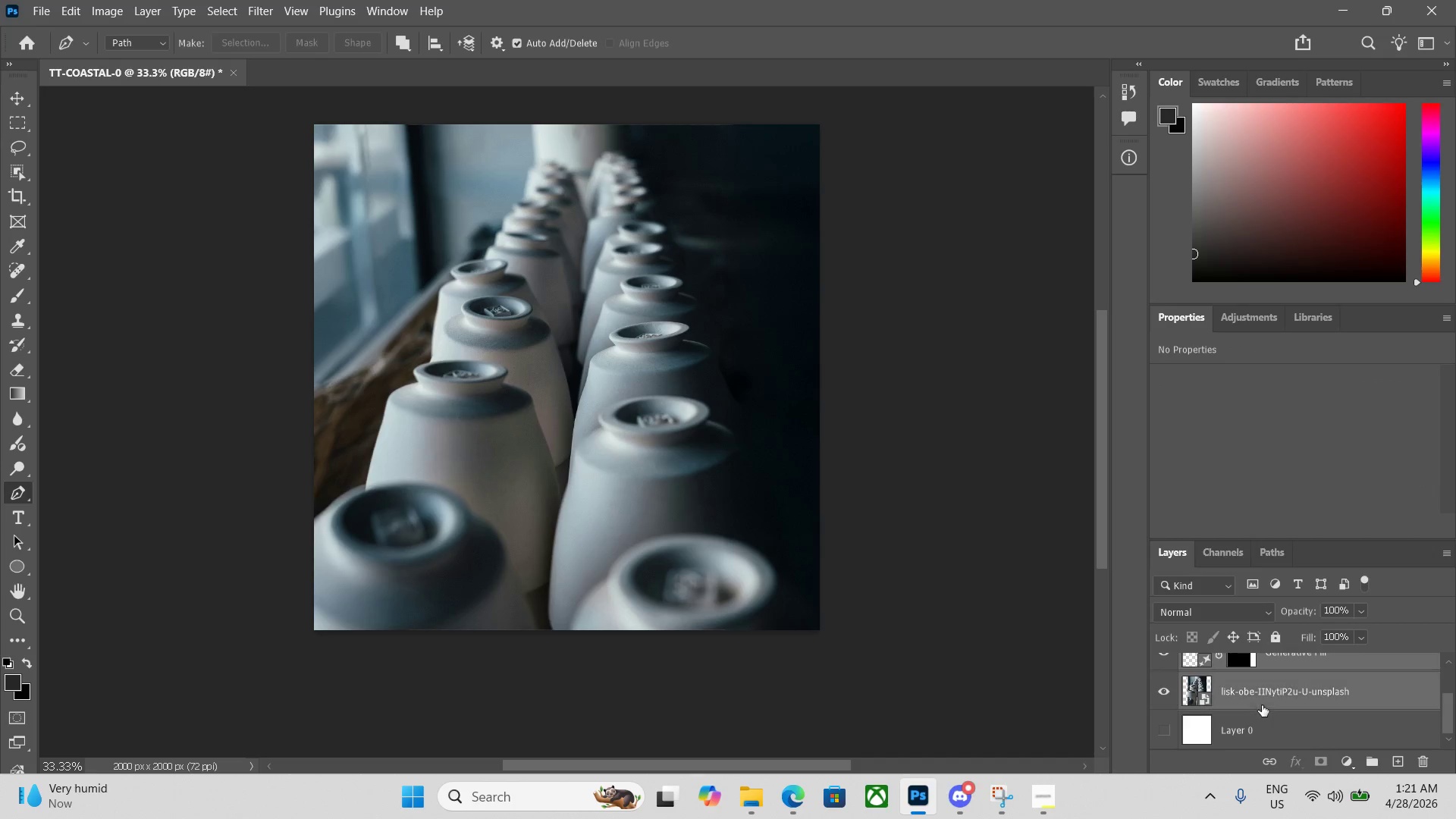 
double_click([1253, 727])
 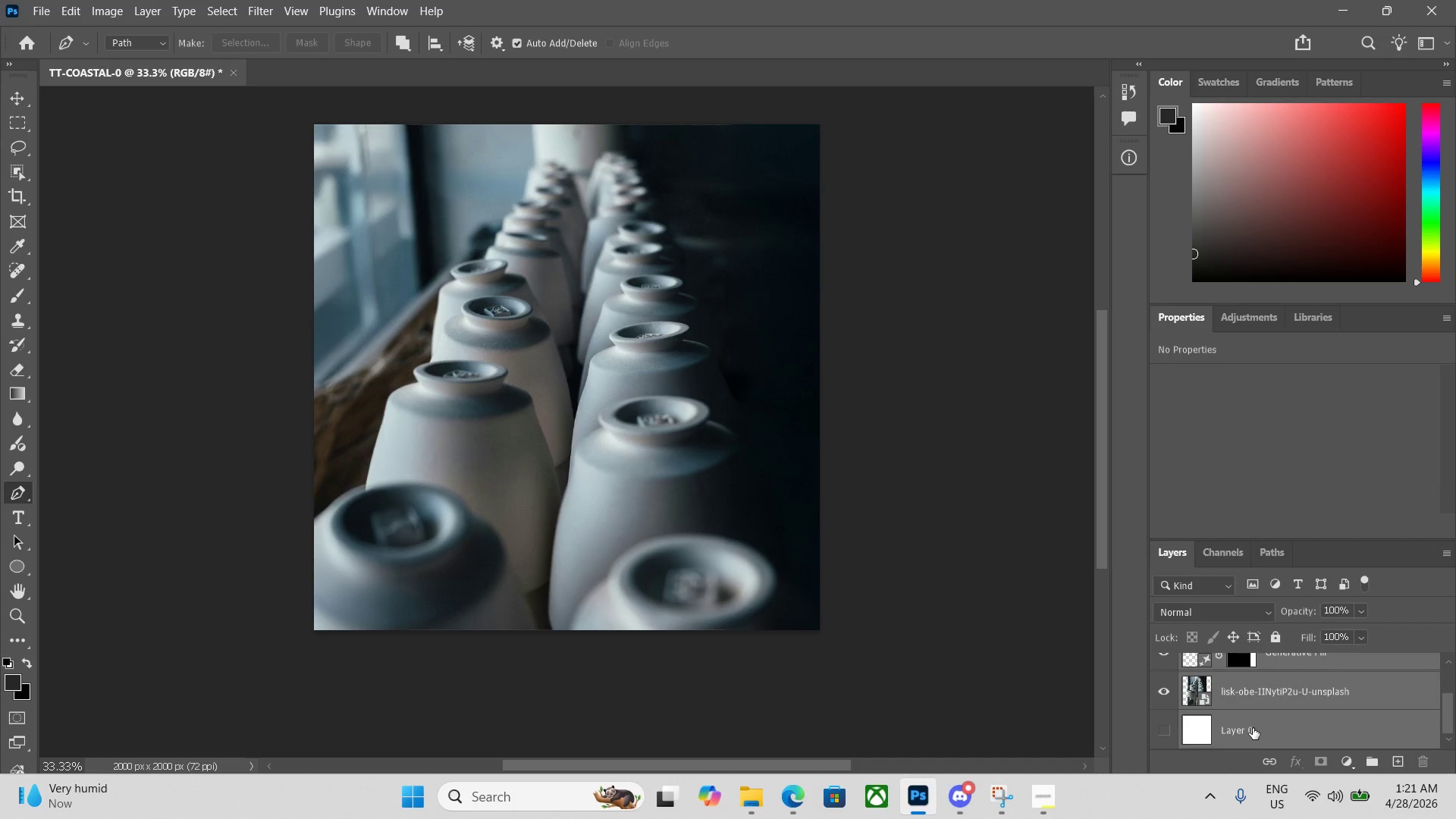 
key(Control+E)
 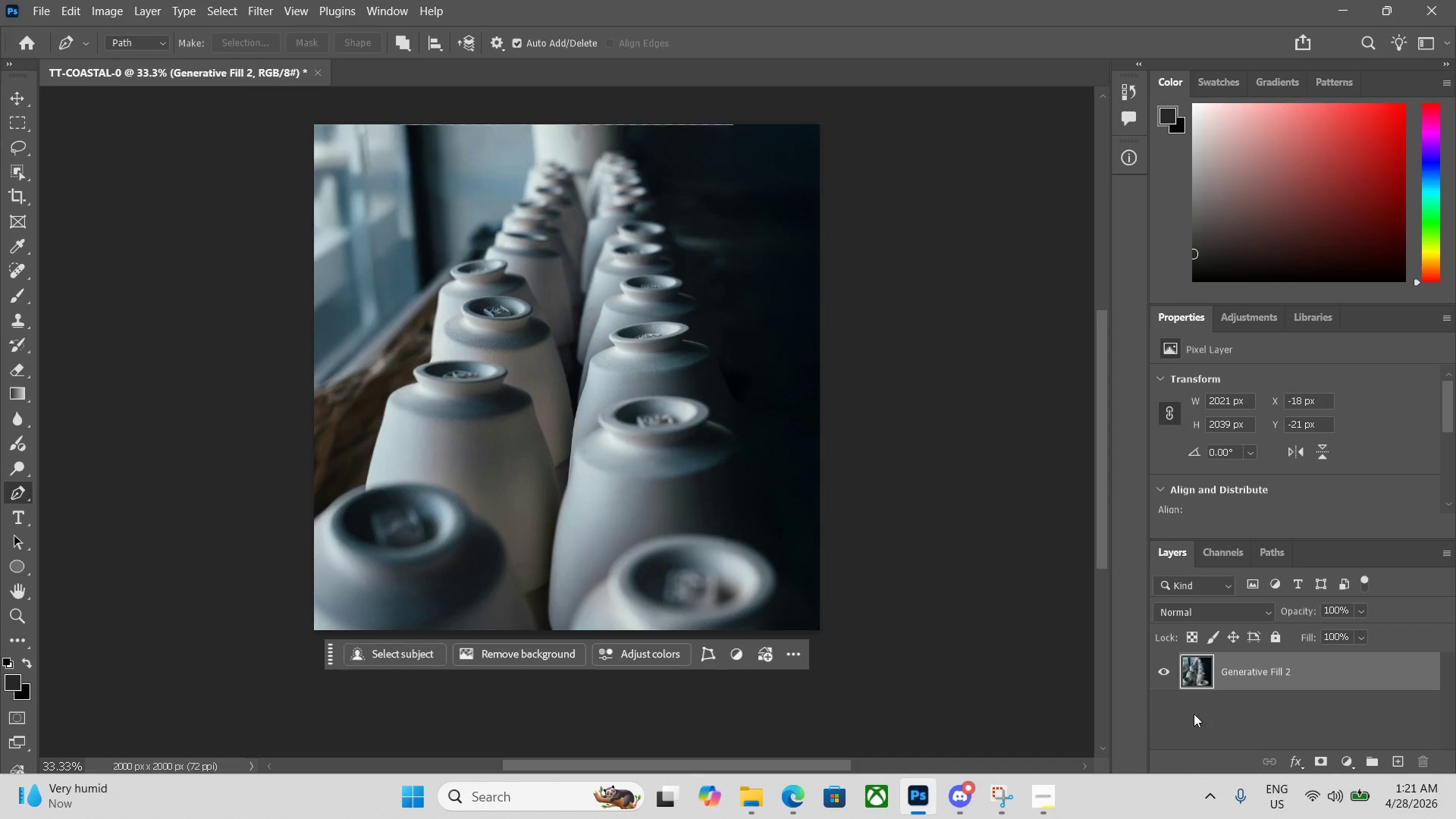 
scroll: coordinate [1055, 667], scroll_direction: up, amount: 2.0
 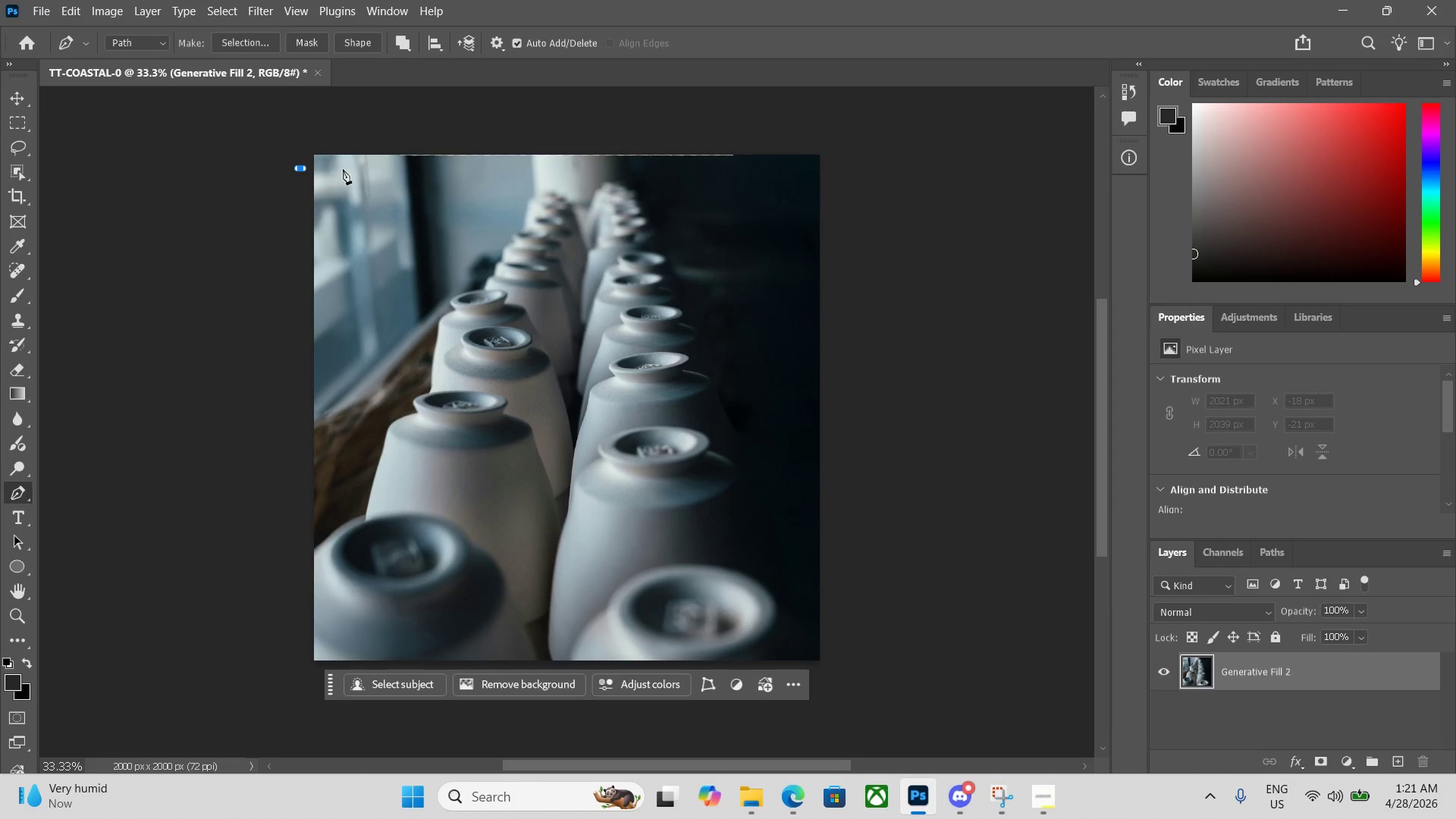 
double_click([312, 189])
 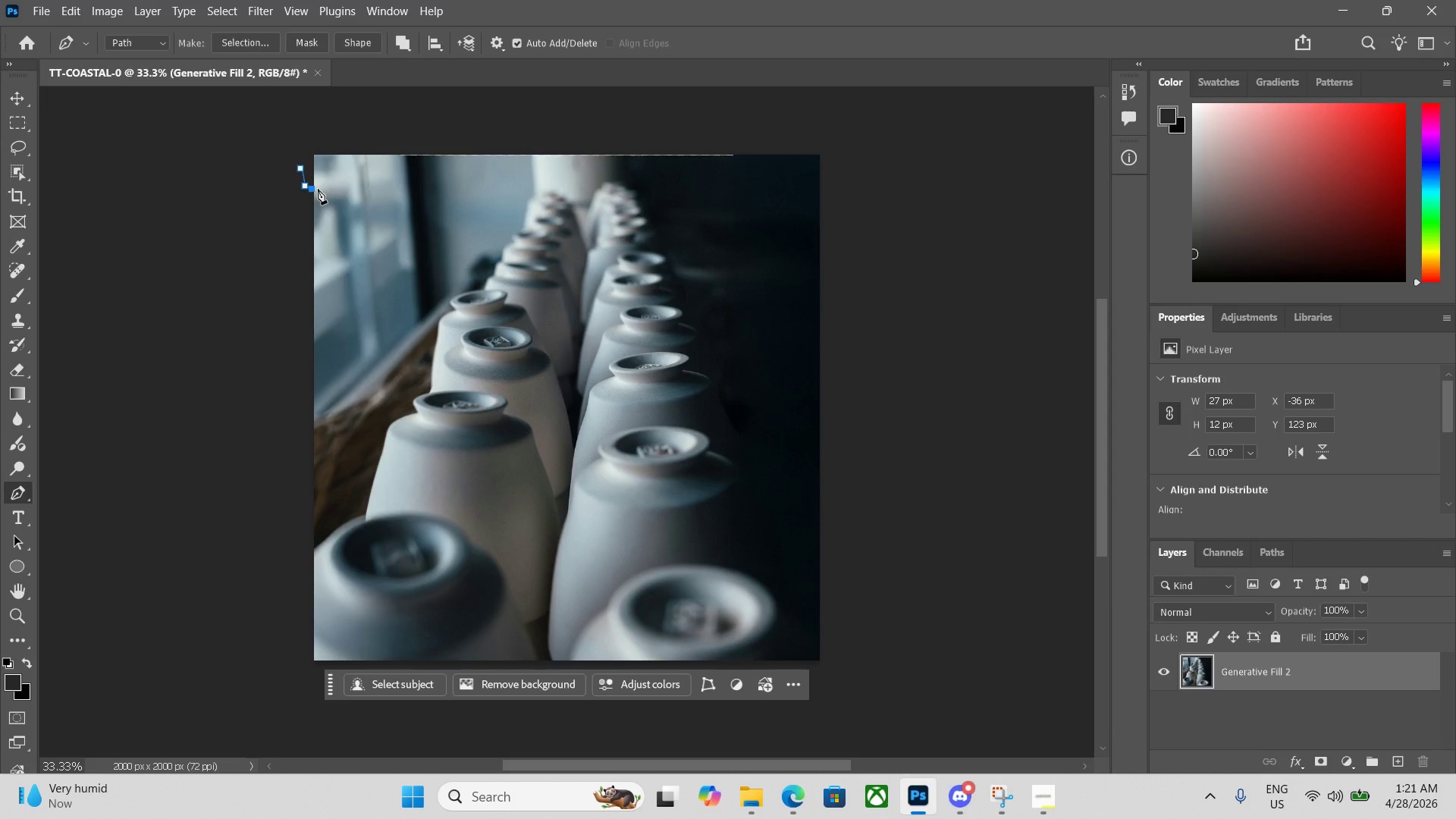 
key(Backspace)
 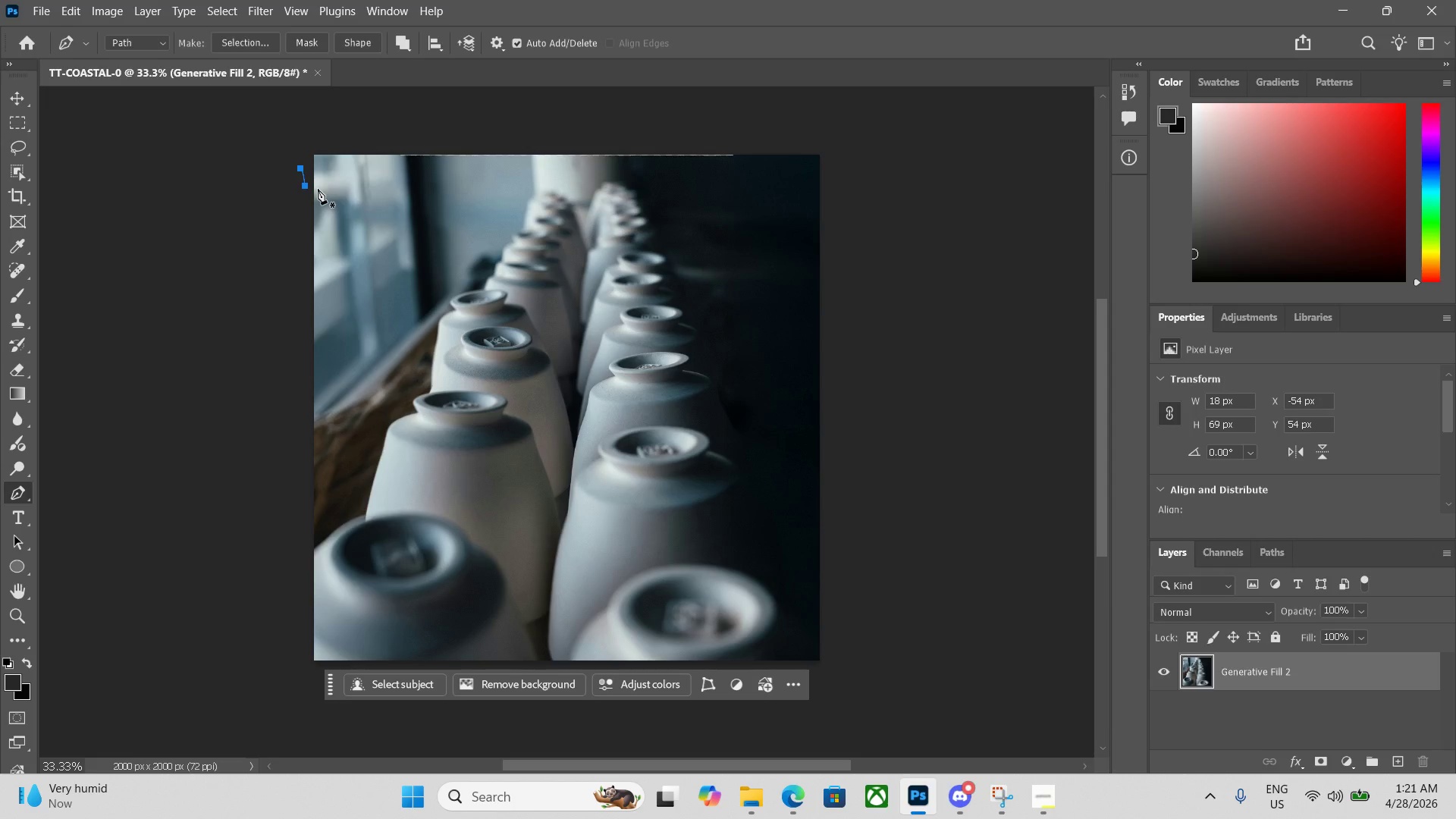 
key(Backspace)
 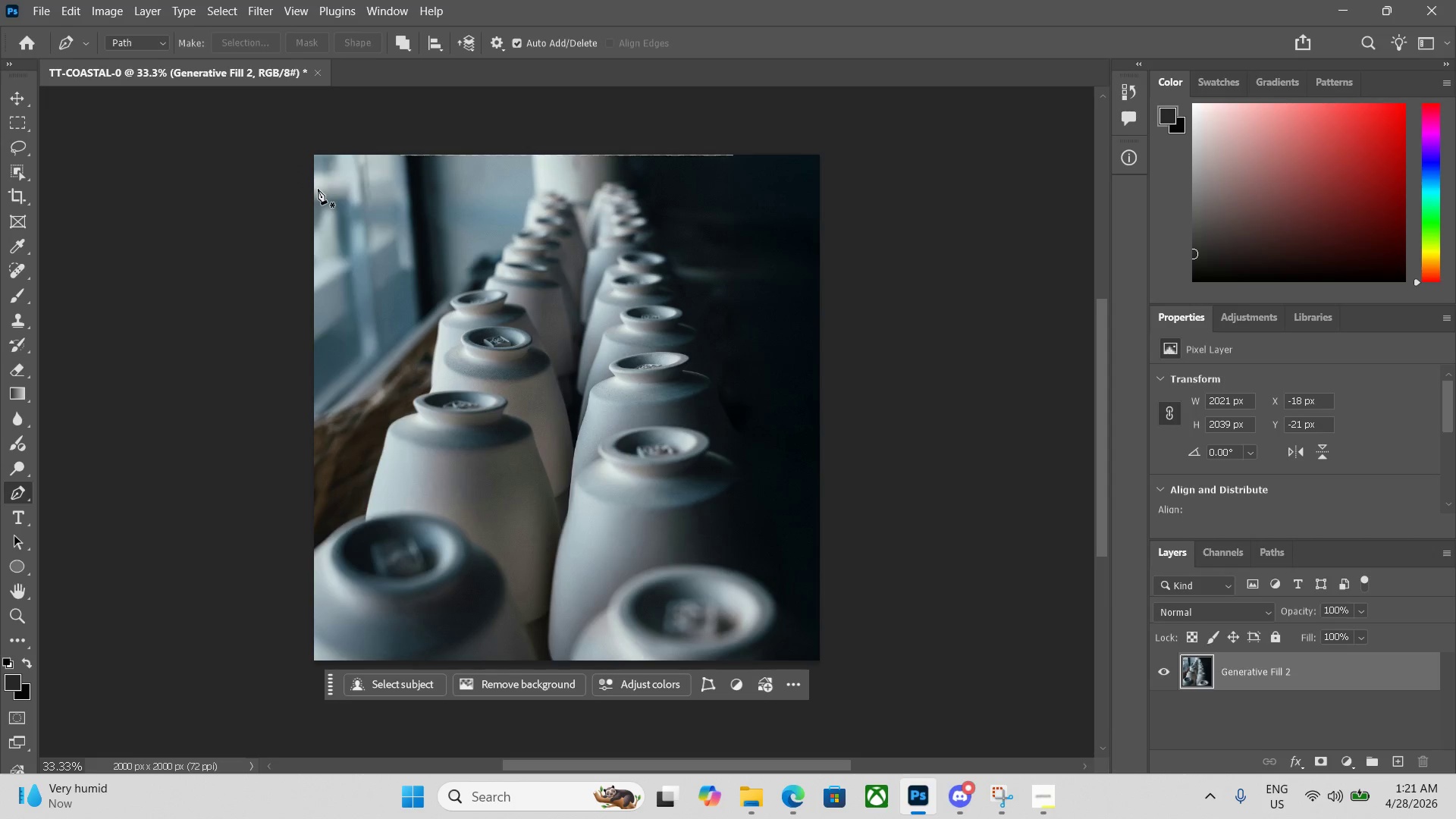 
key(Backspace)
 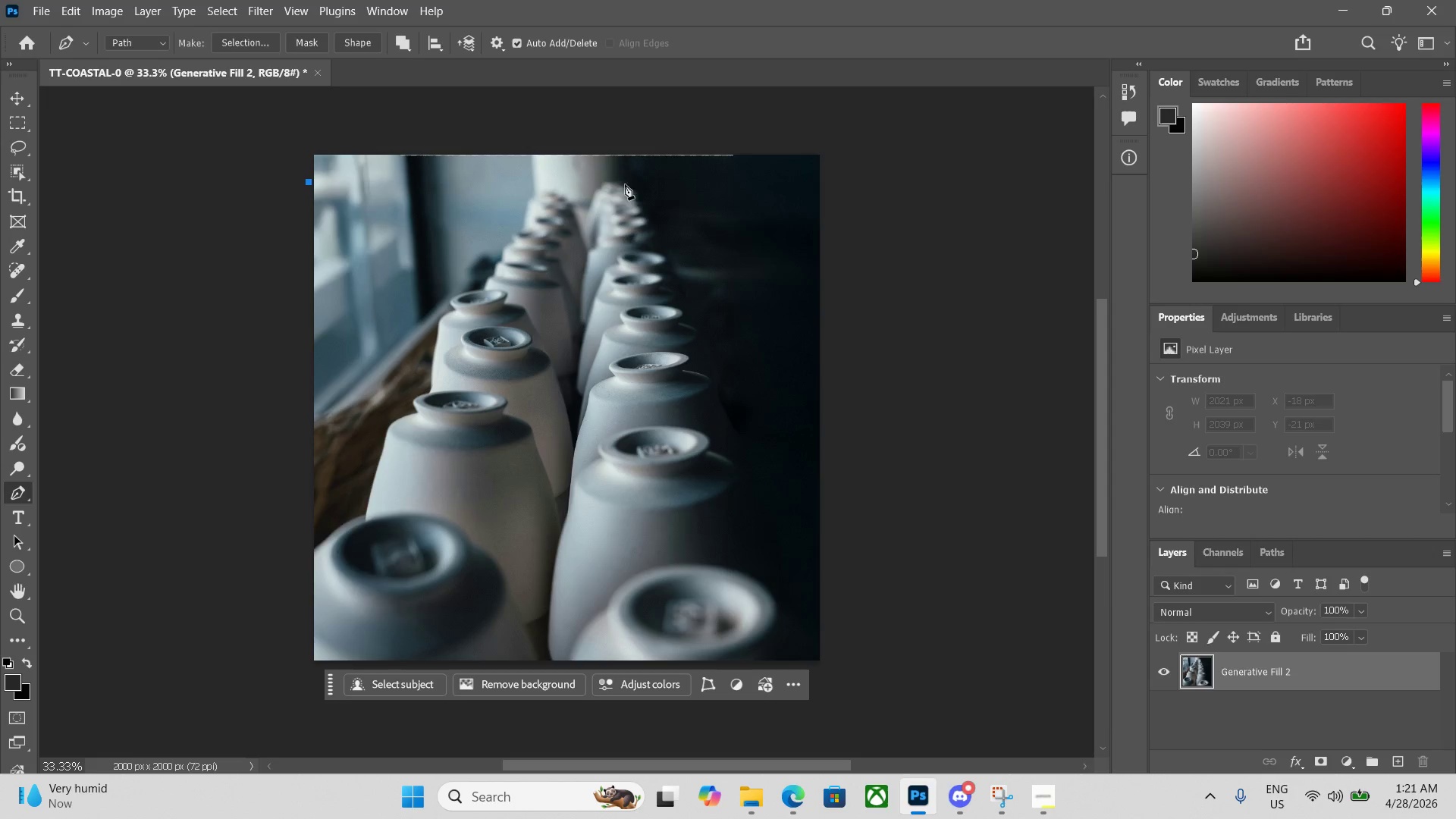 
left_click([830, 187])
 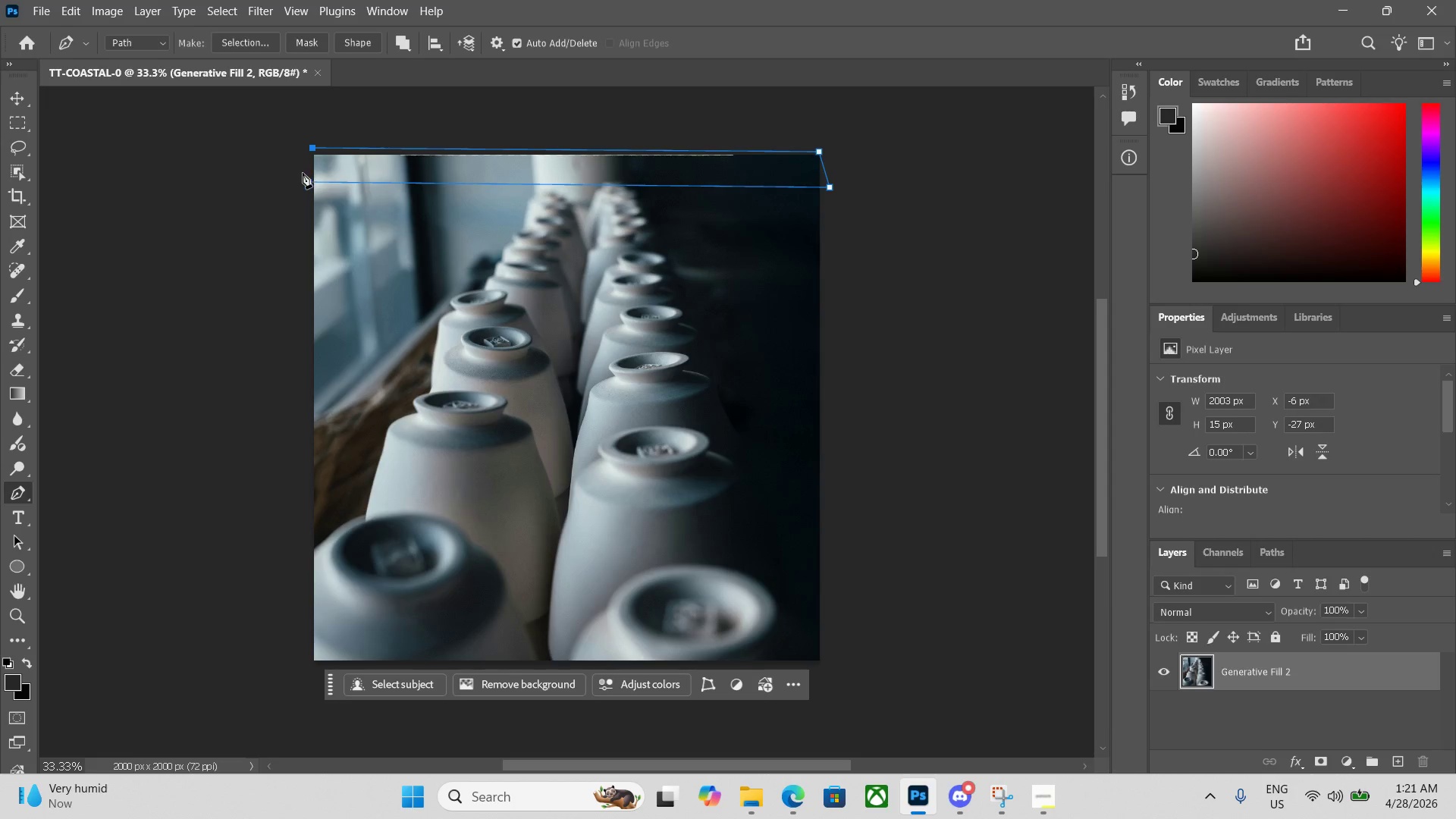 
left_click([305, 183])
 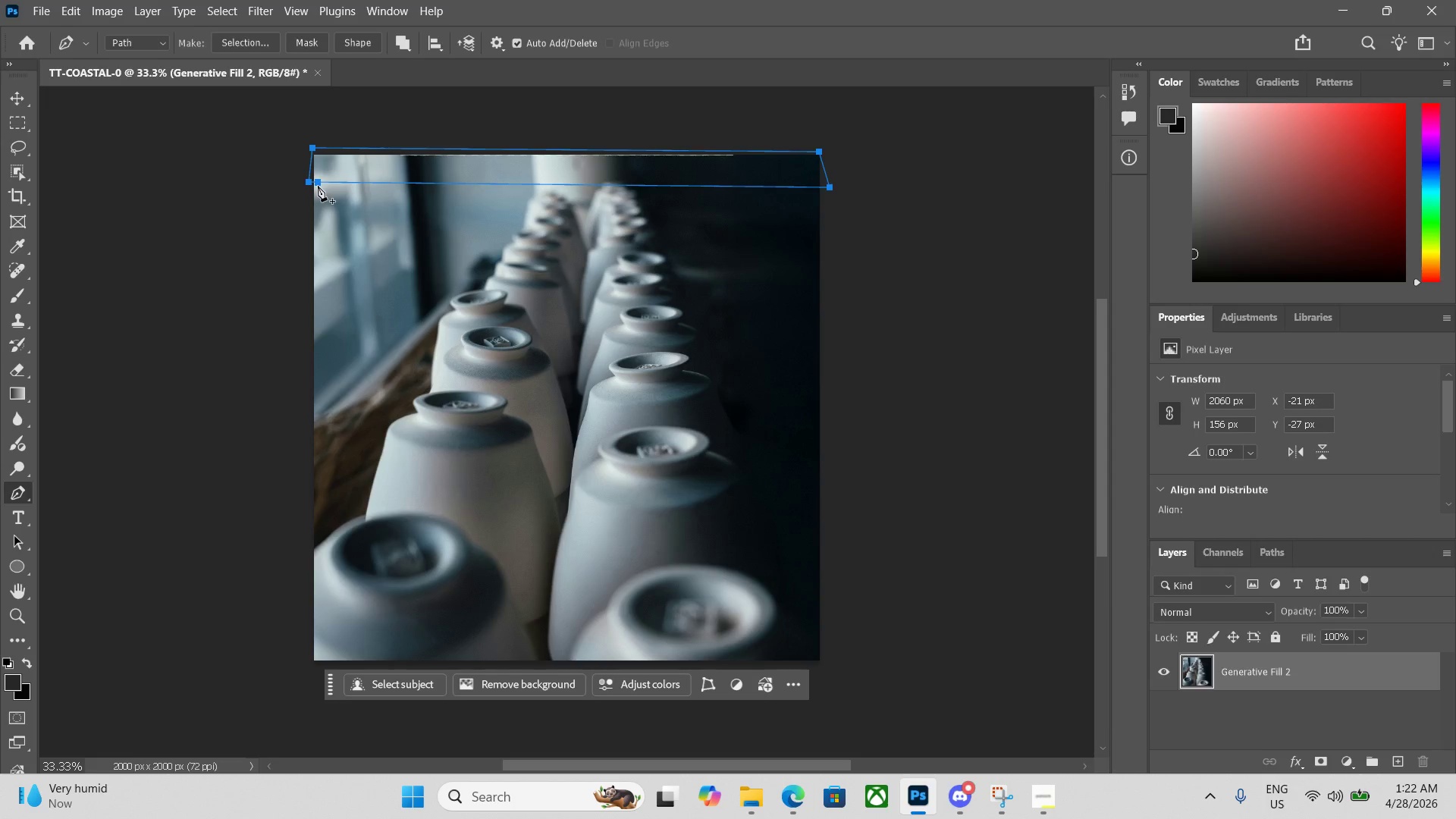 
key(Control+Enter)
 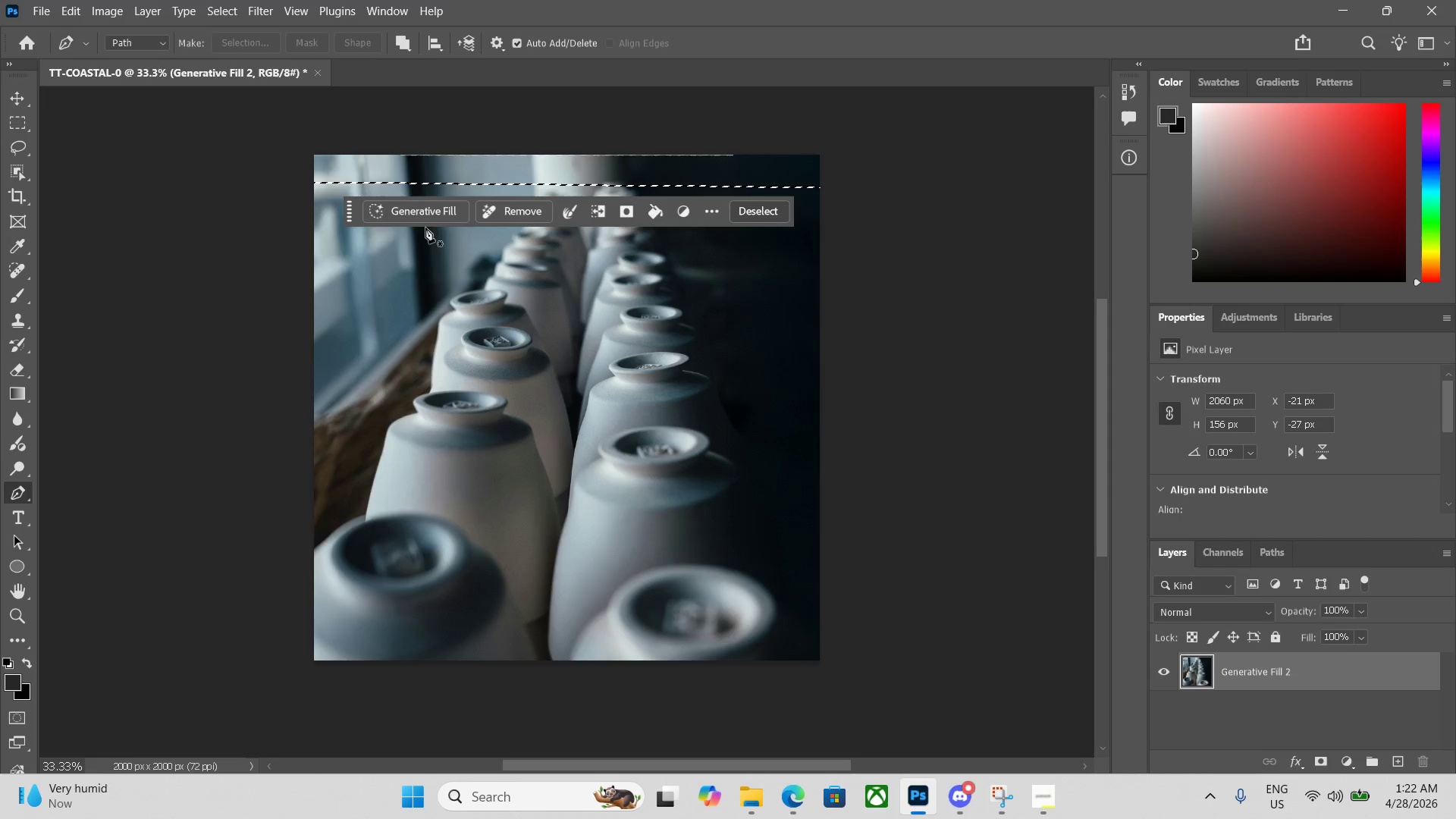 
left_click([413, 212])
 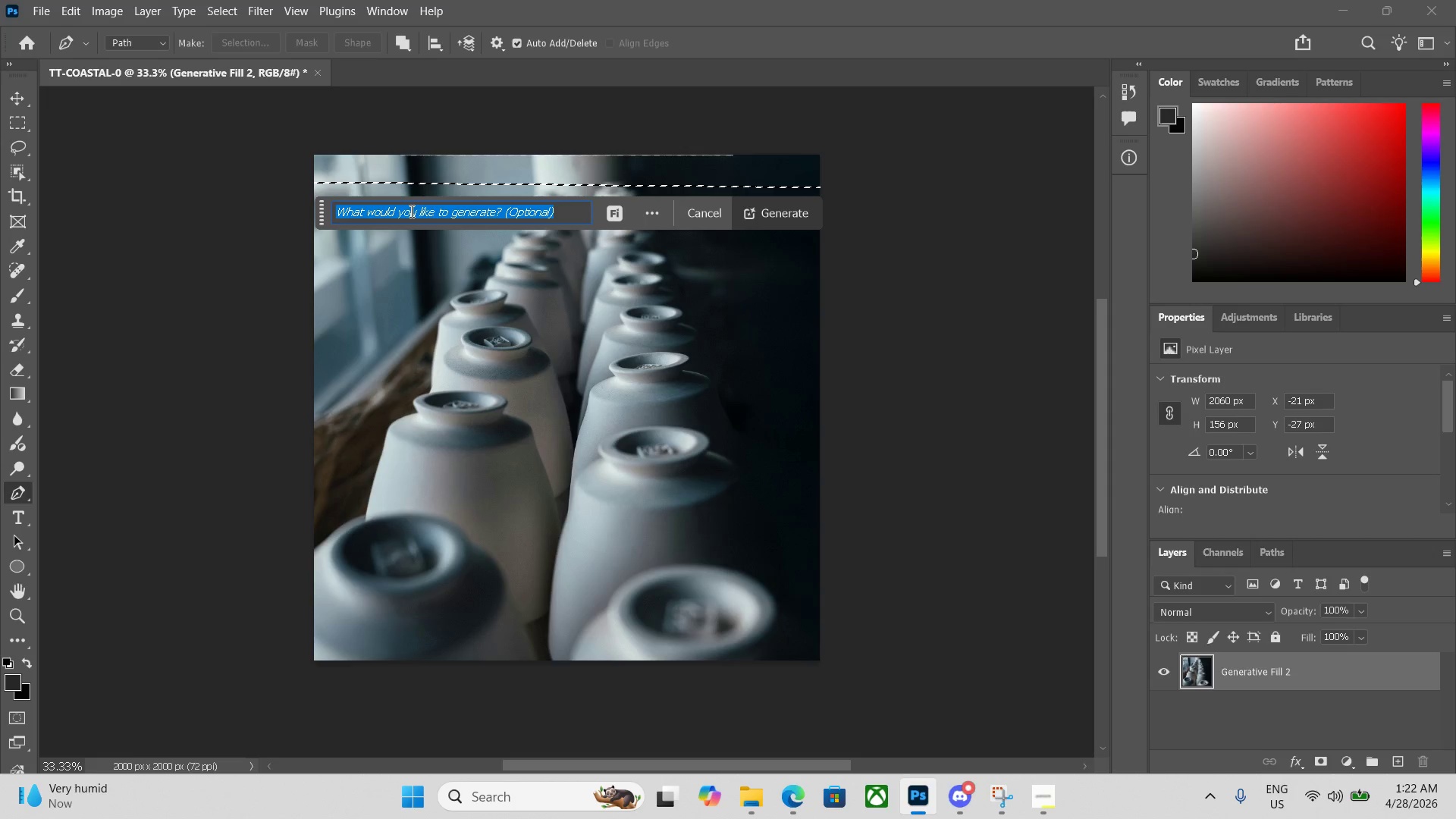 
type(fix)
 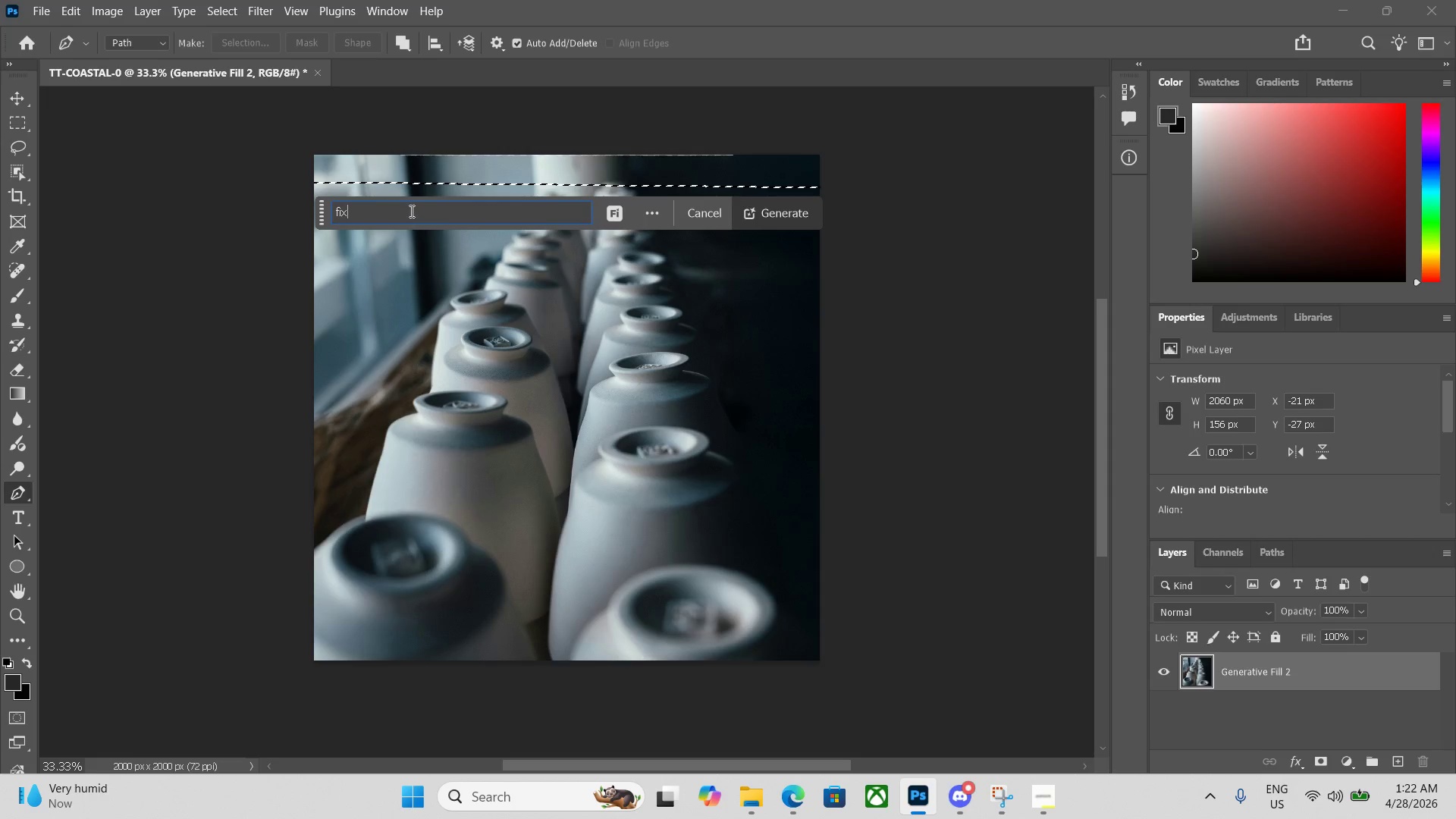 
key(Enter)
 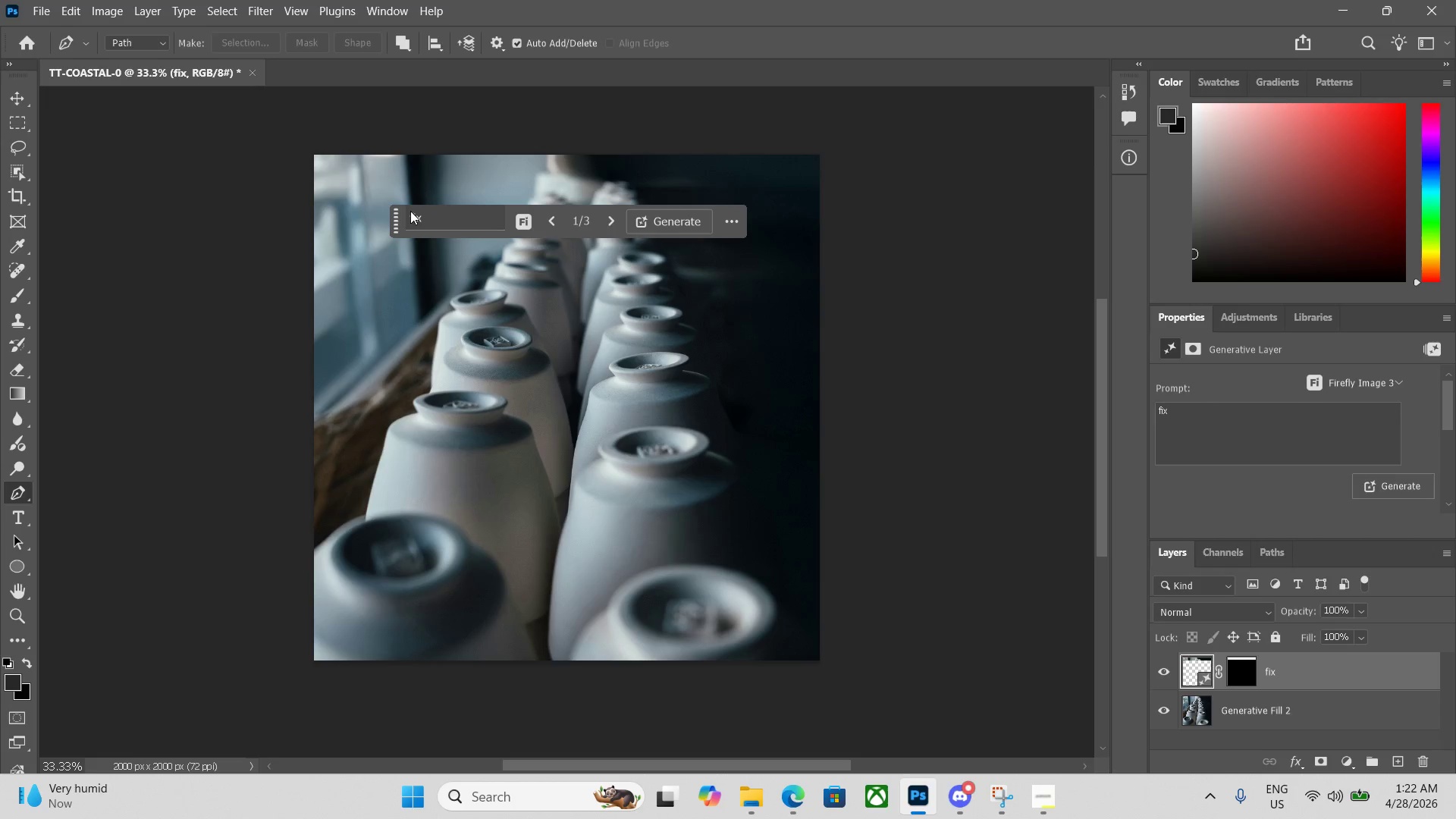 
wait(39.8)
 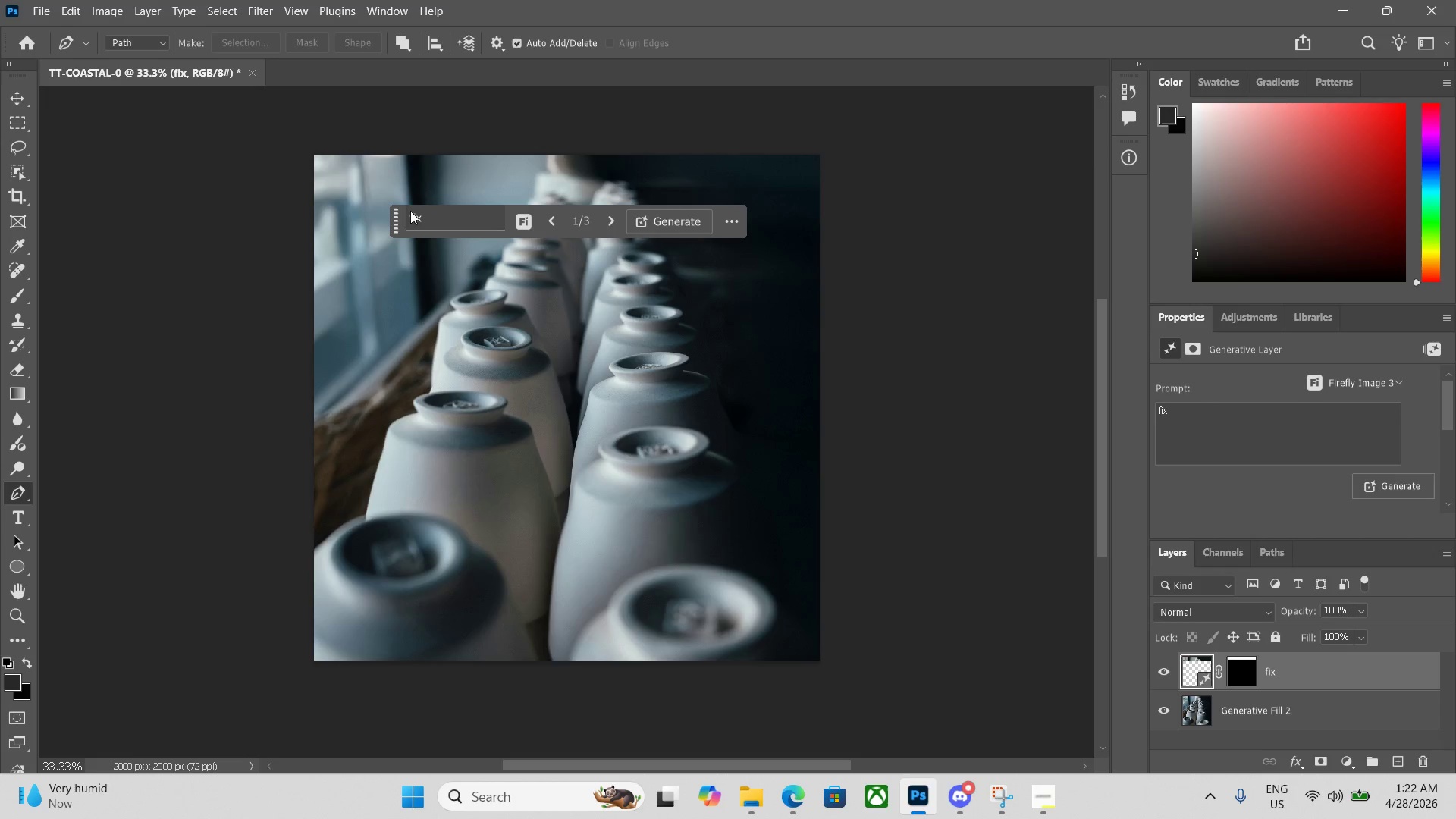 
left_click([937, 315])
 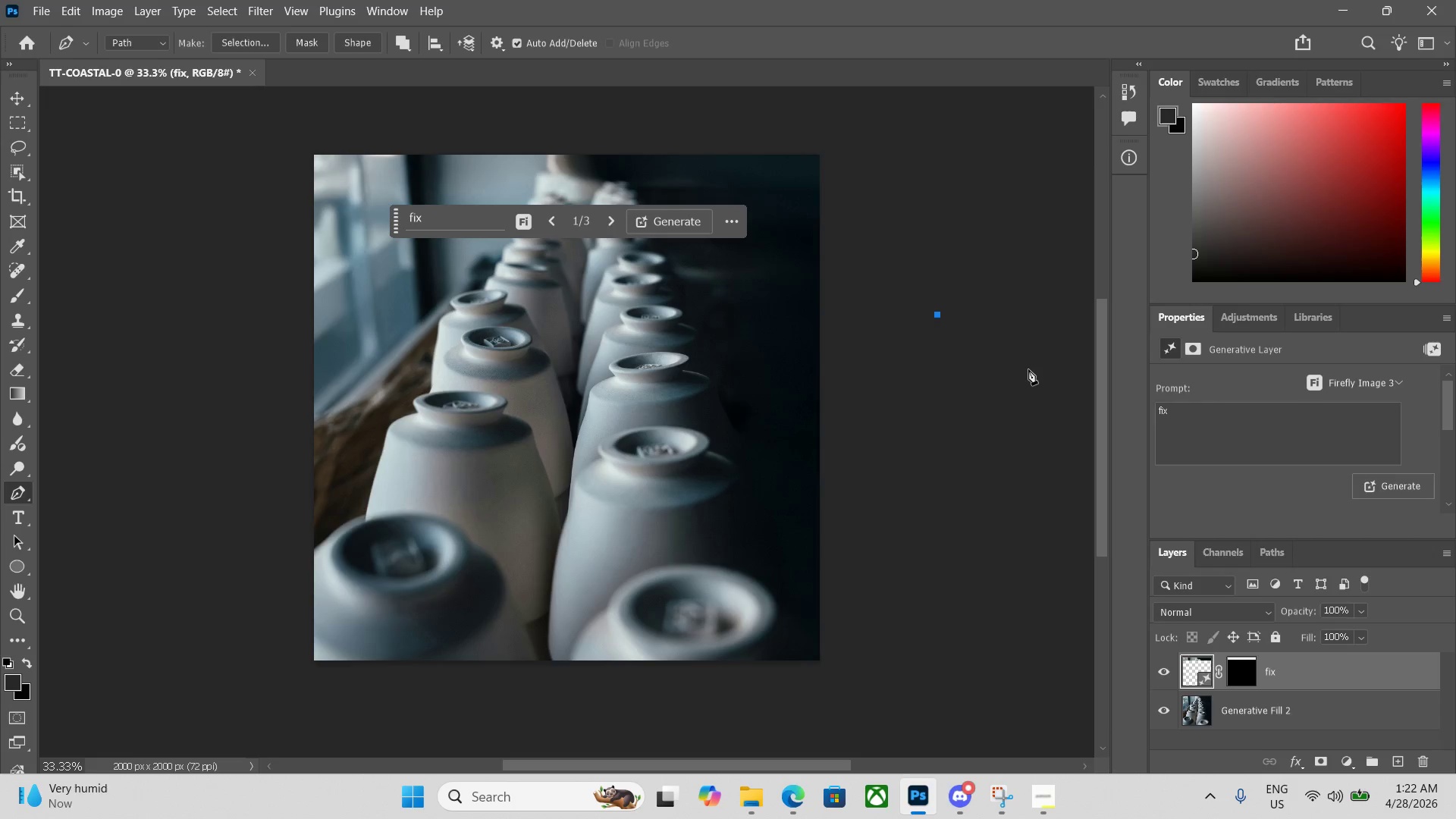 
key(Backspace)
 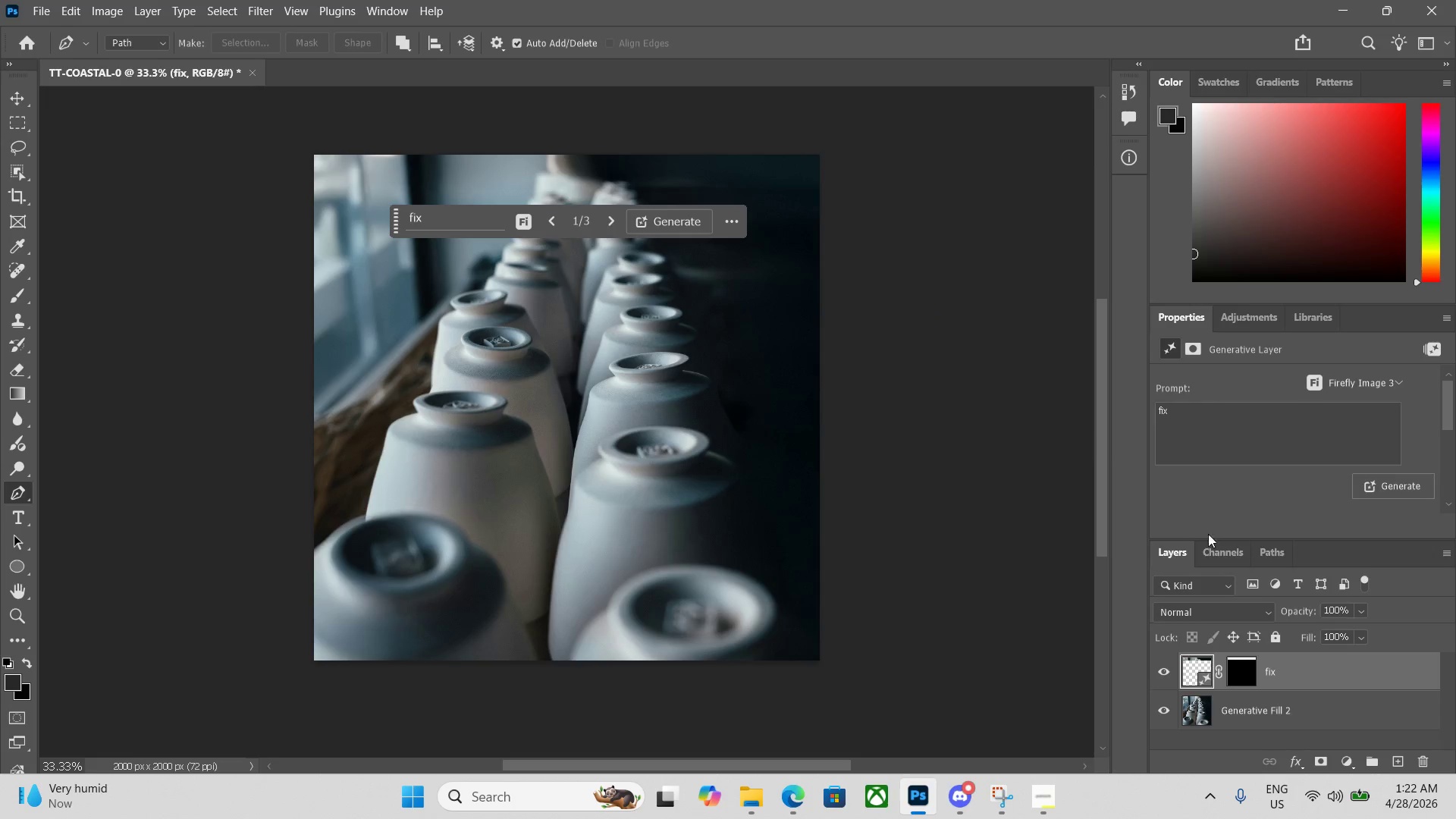 
left_click([1269, 720])
 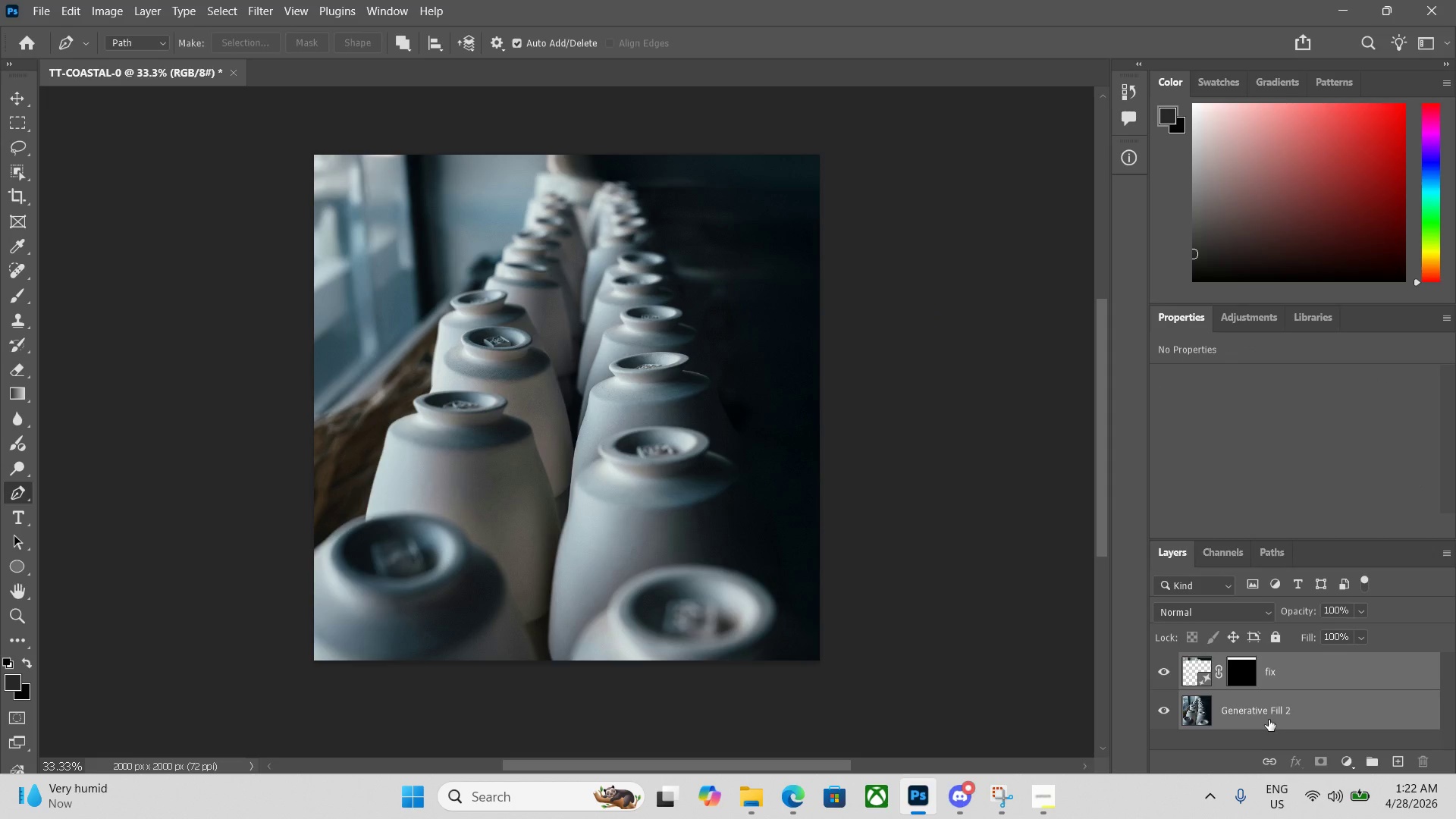 
key(Control+E)
 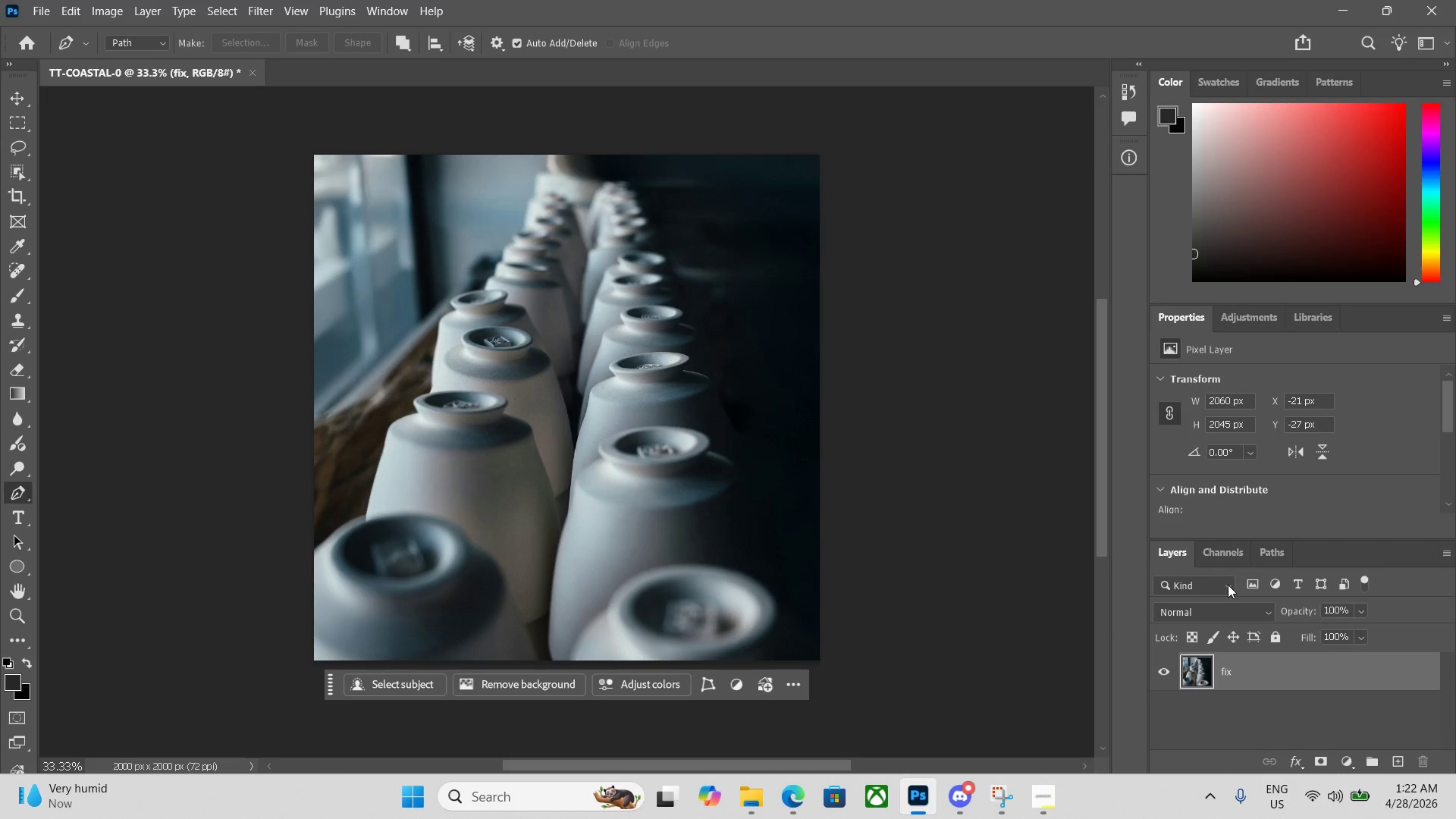 
wait(6.64)
 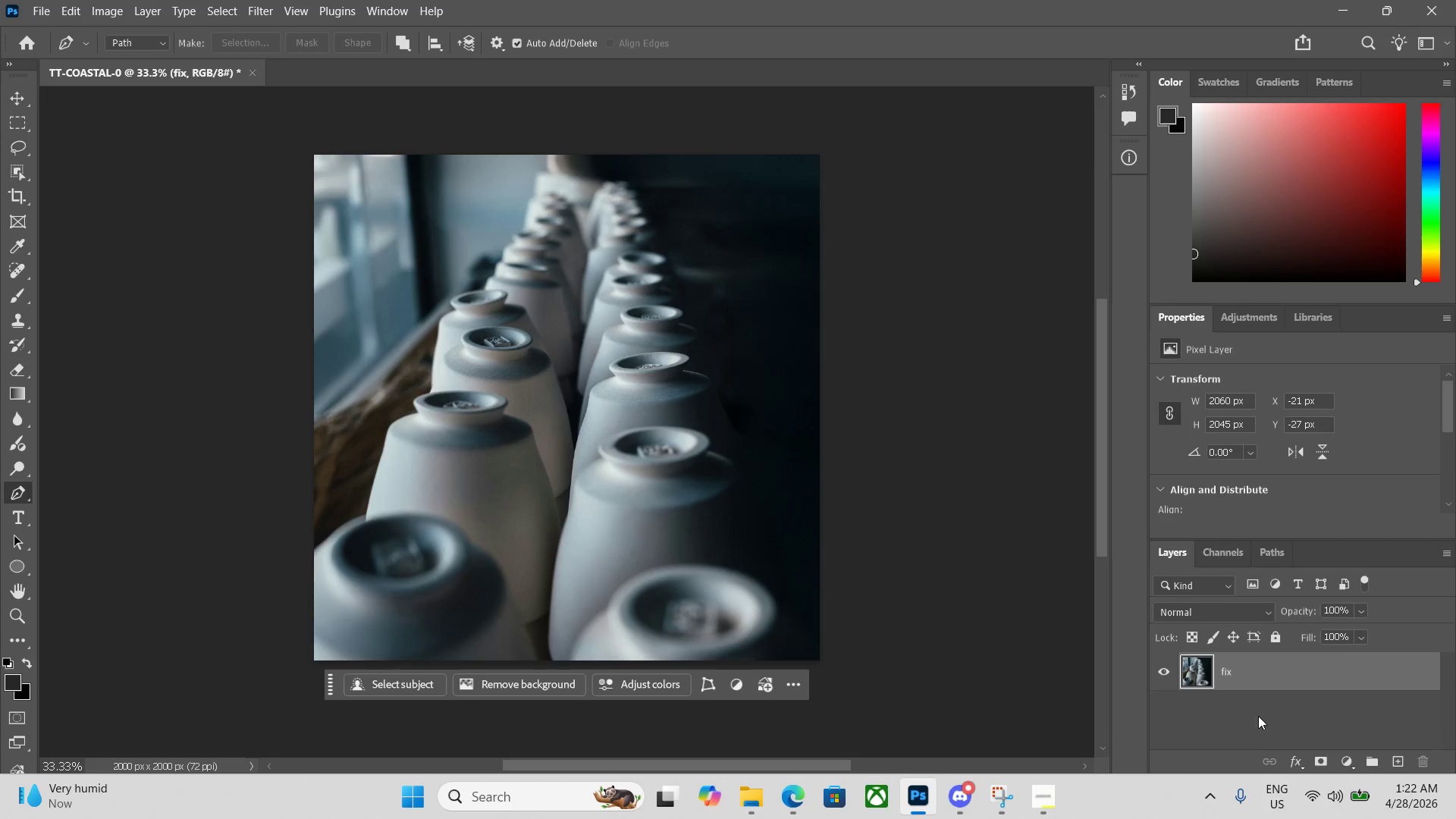 
left_click([1277, 585])
 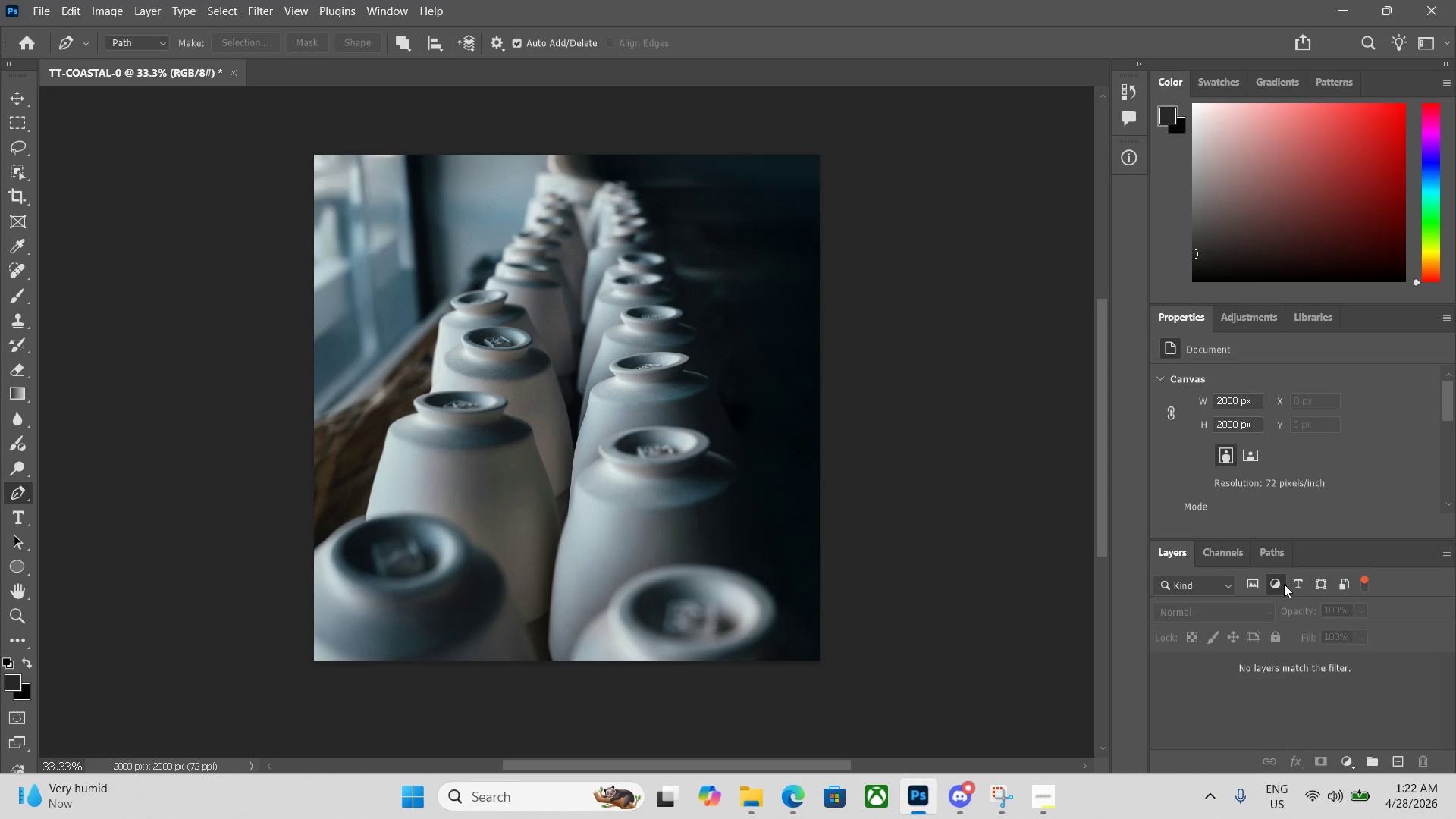 
key(Control+Z)
 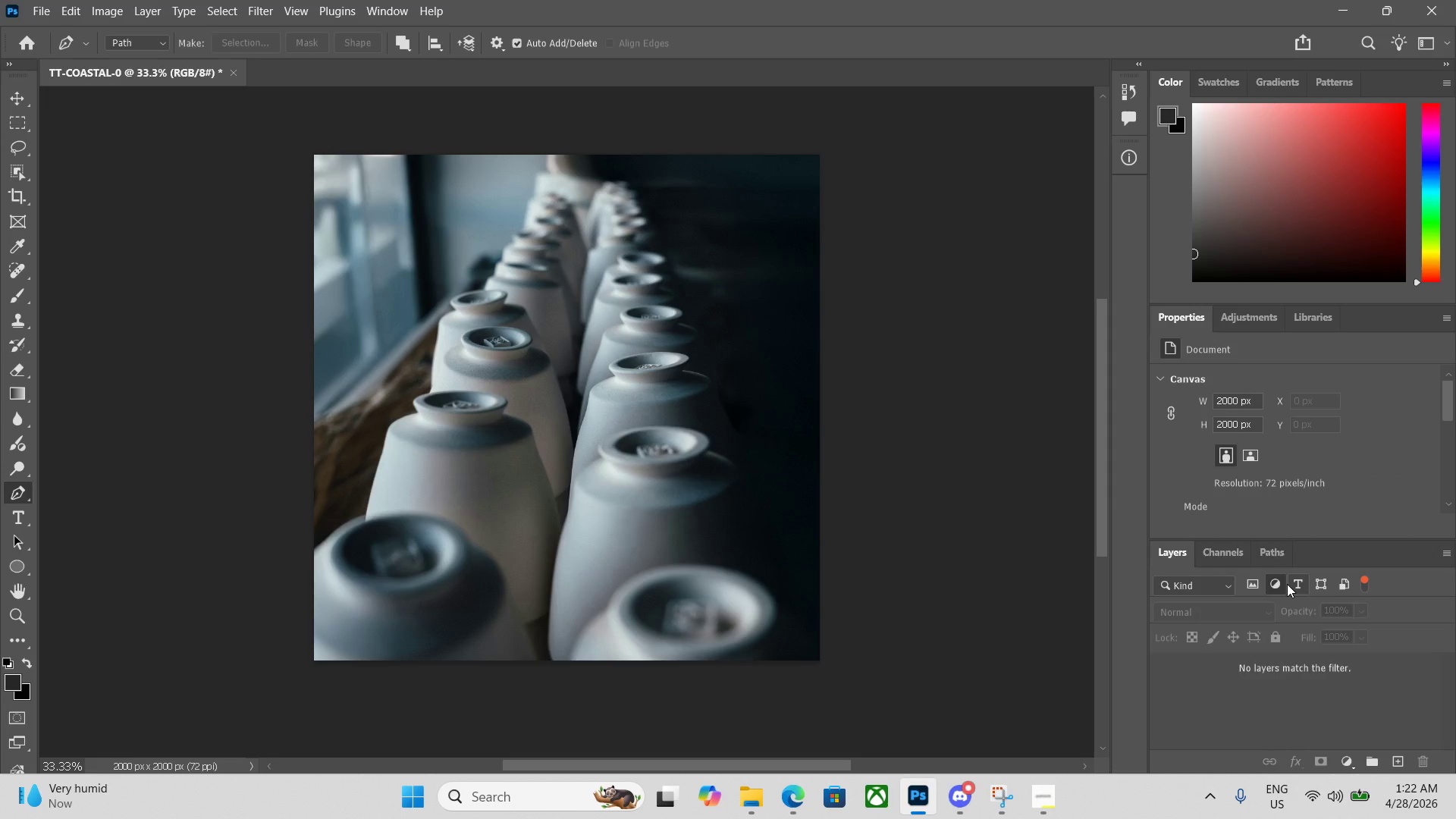 
key(Control+Z)
 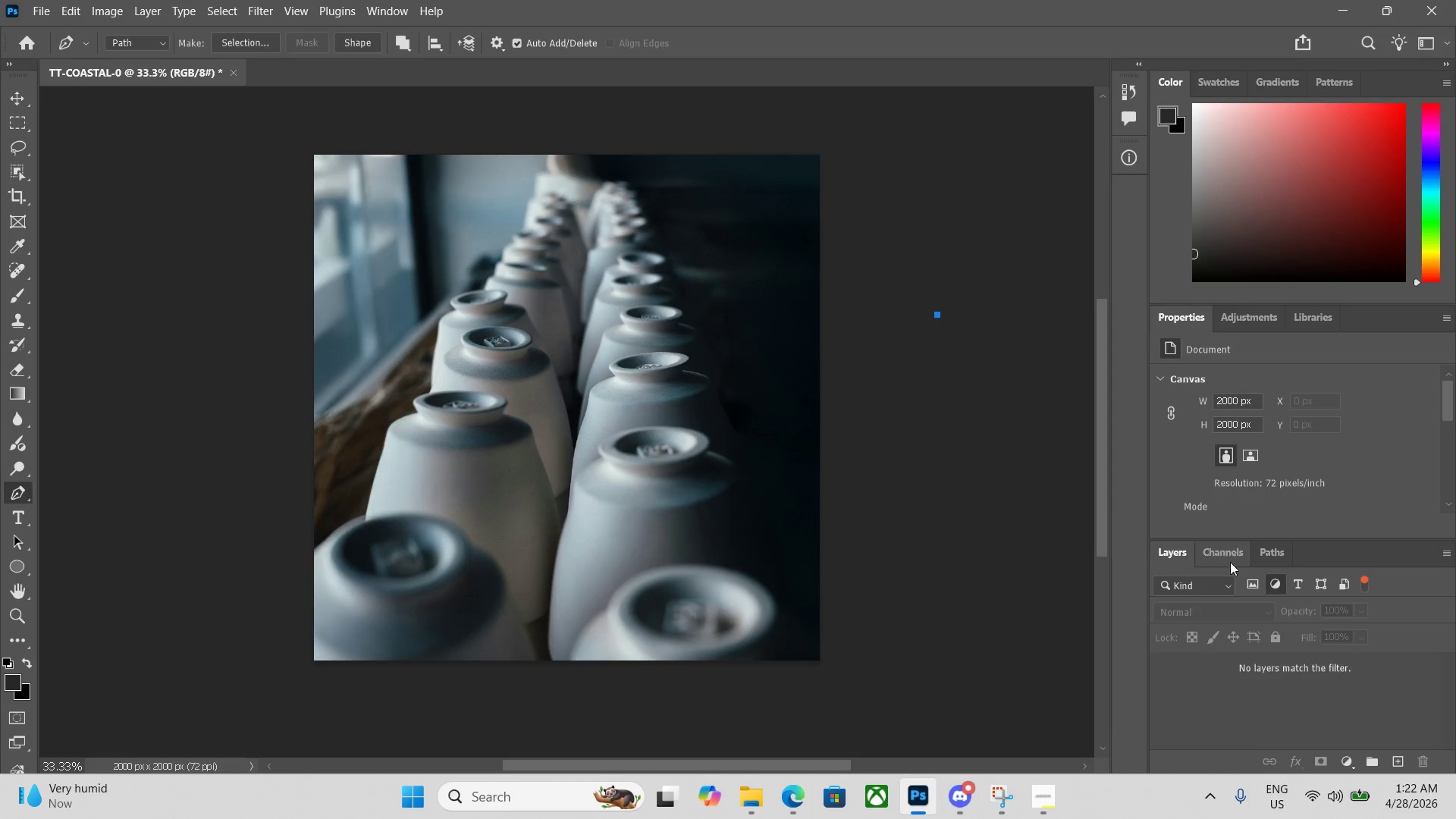 
left_click([1301, 680])
 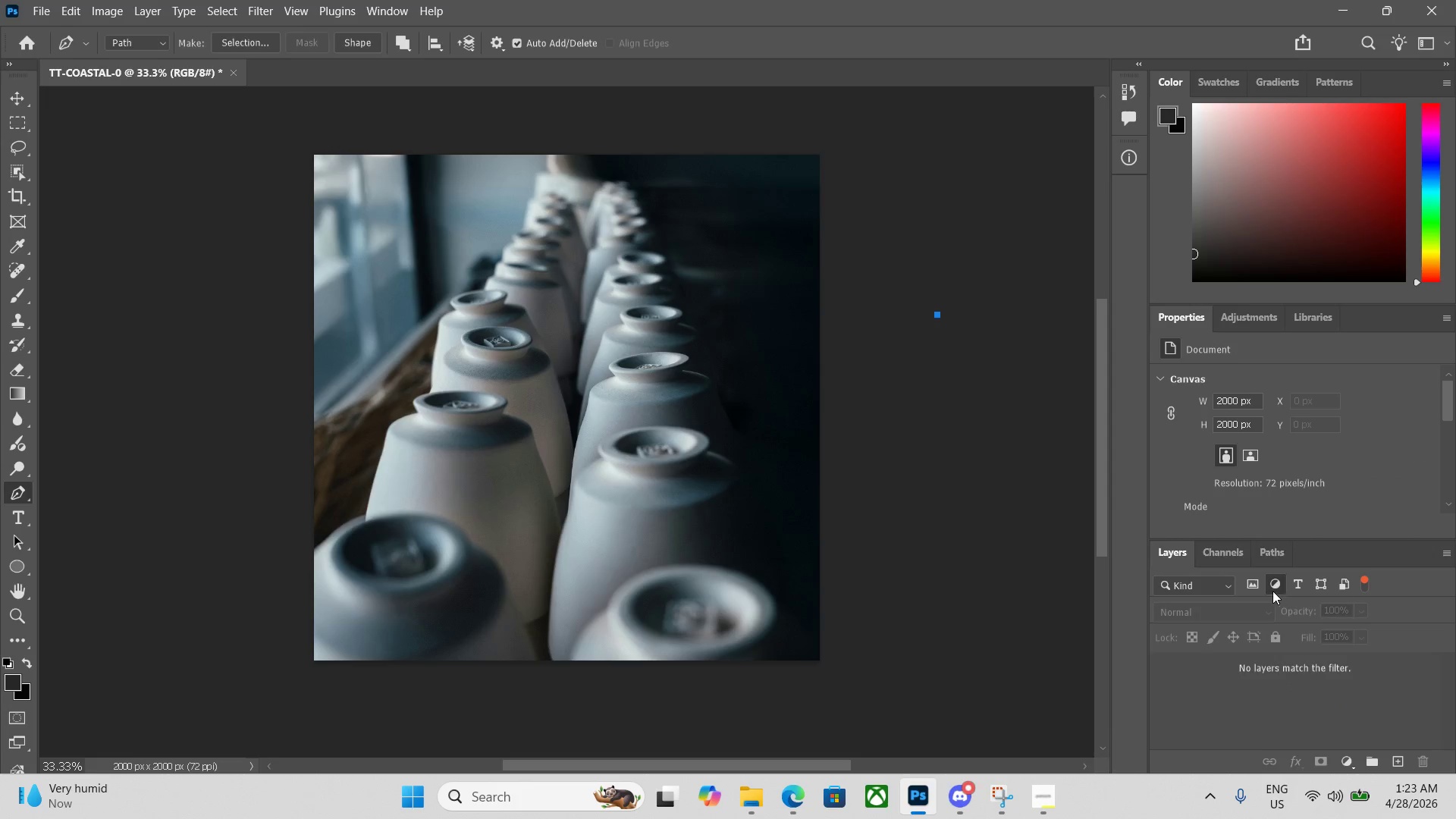 
left_click([1272, 588])
 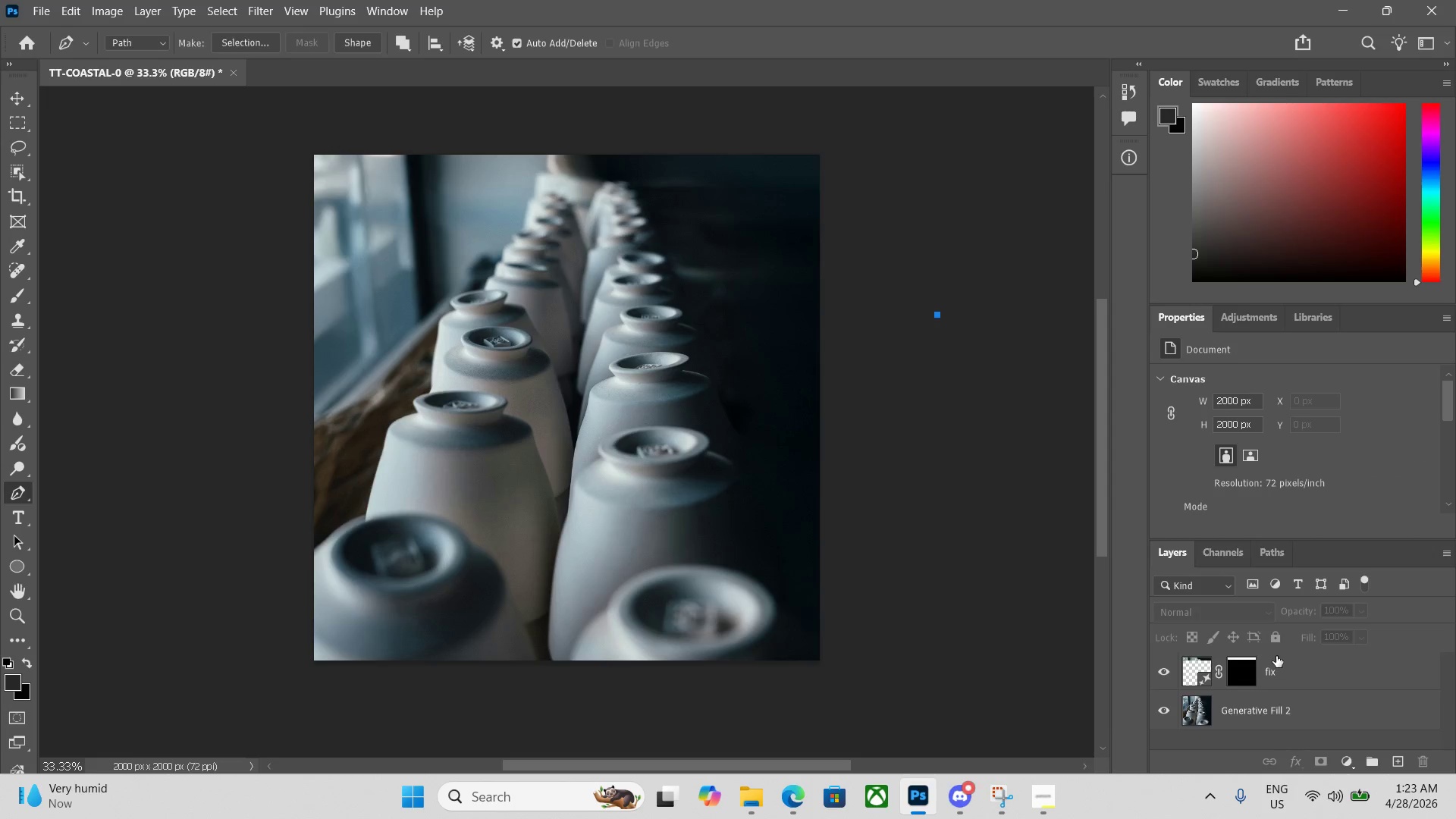 
left_click([1277, 667])
 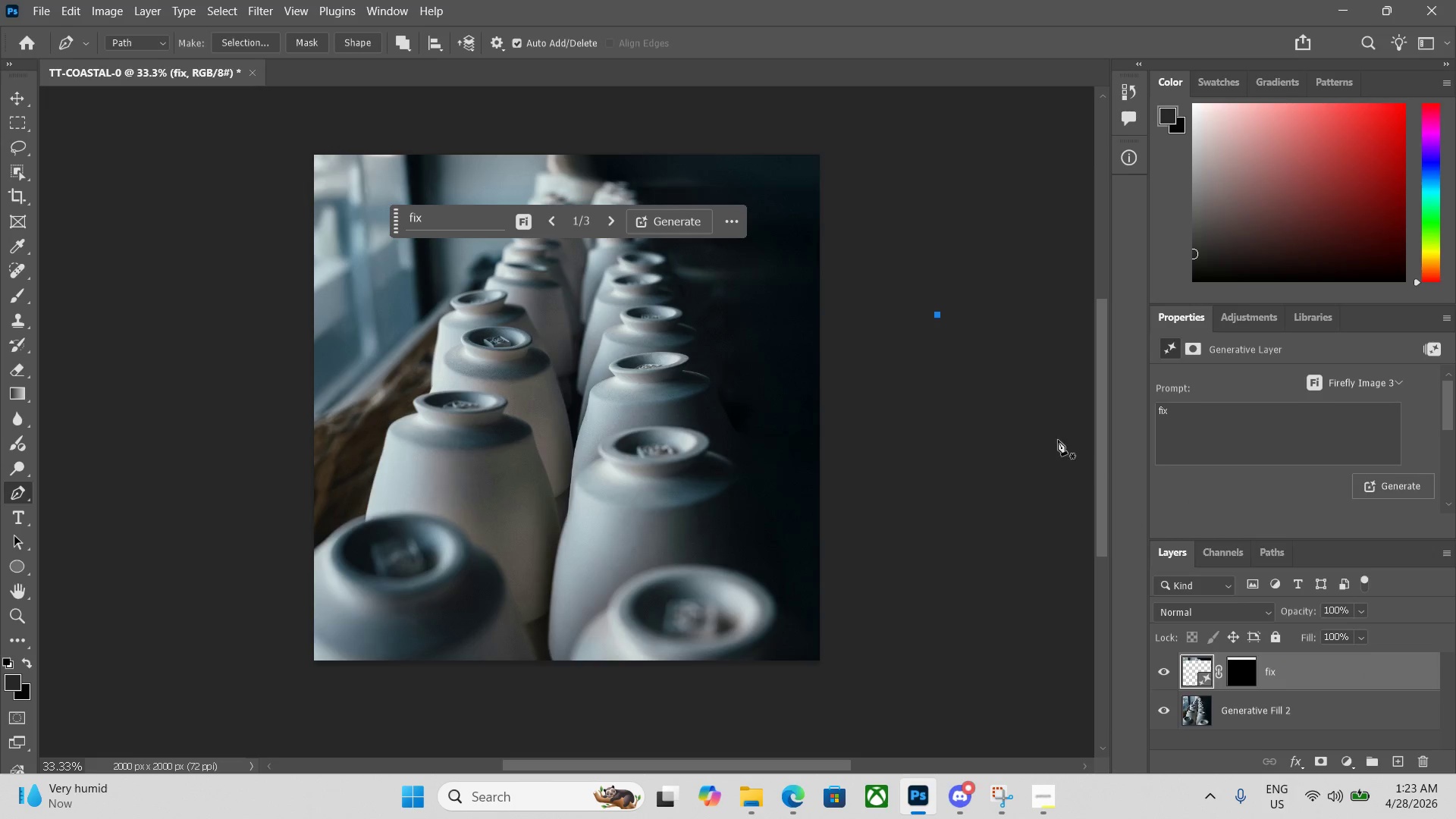 
left_click([1028, 431])
 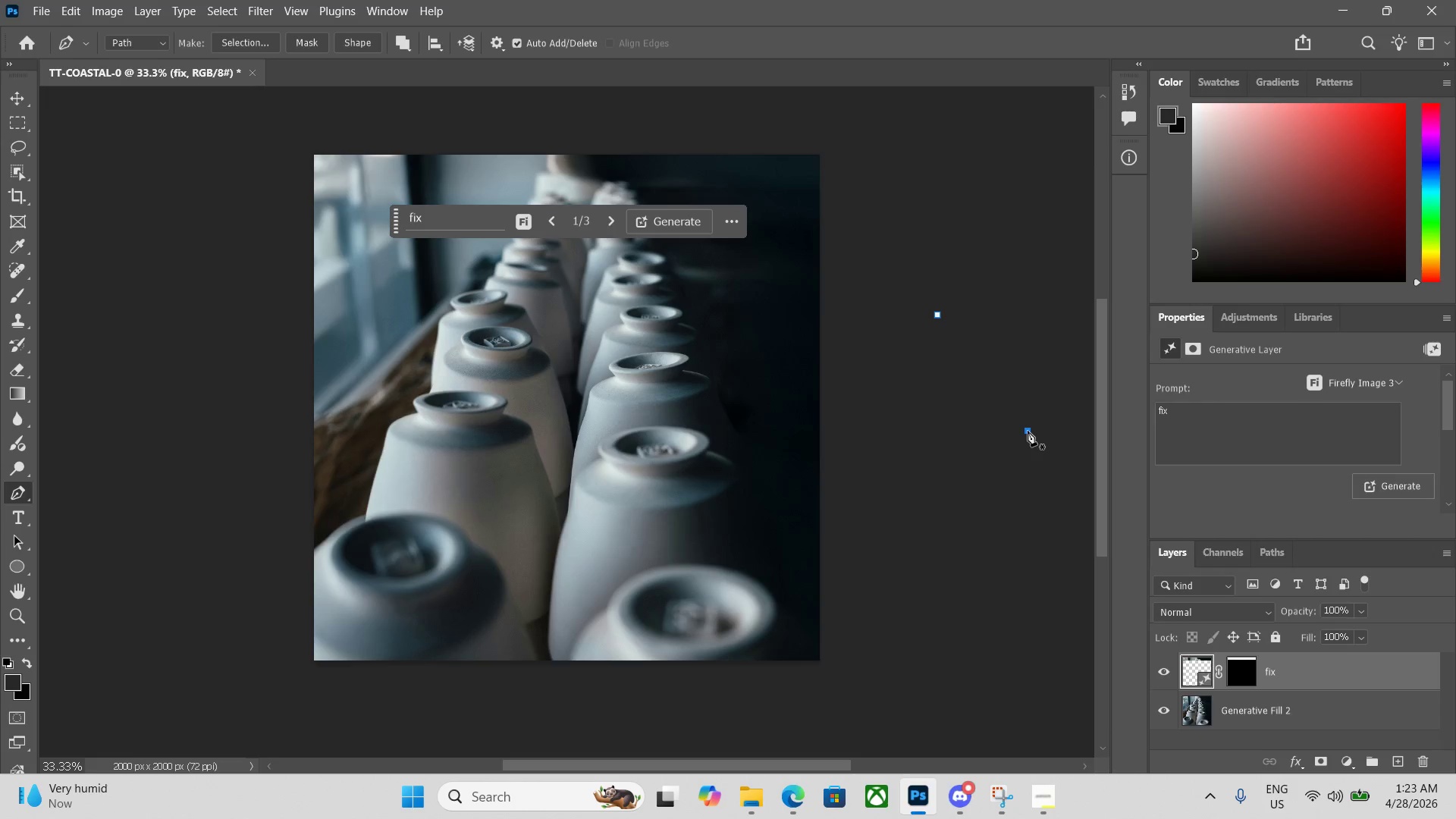 
key(Delete)
 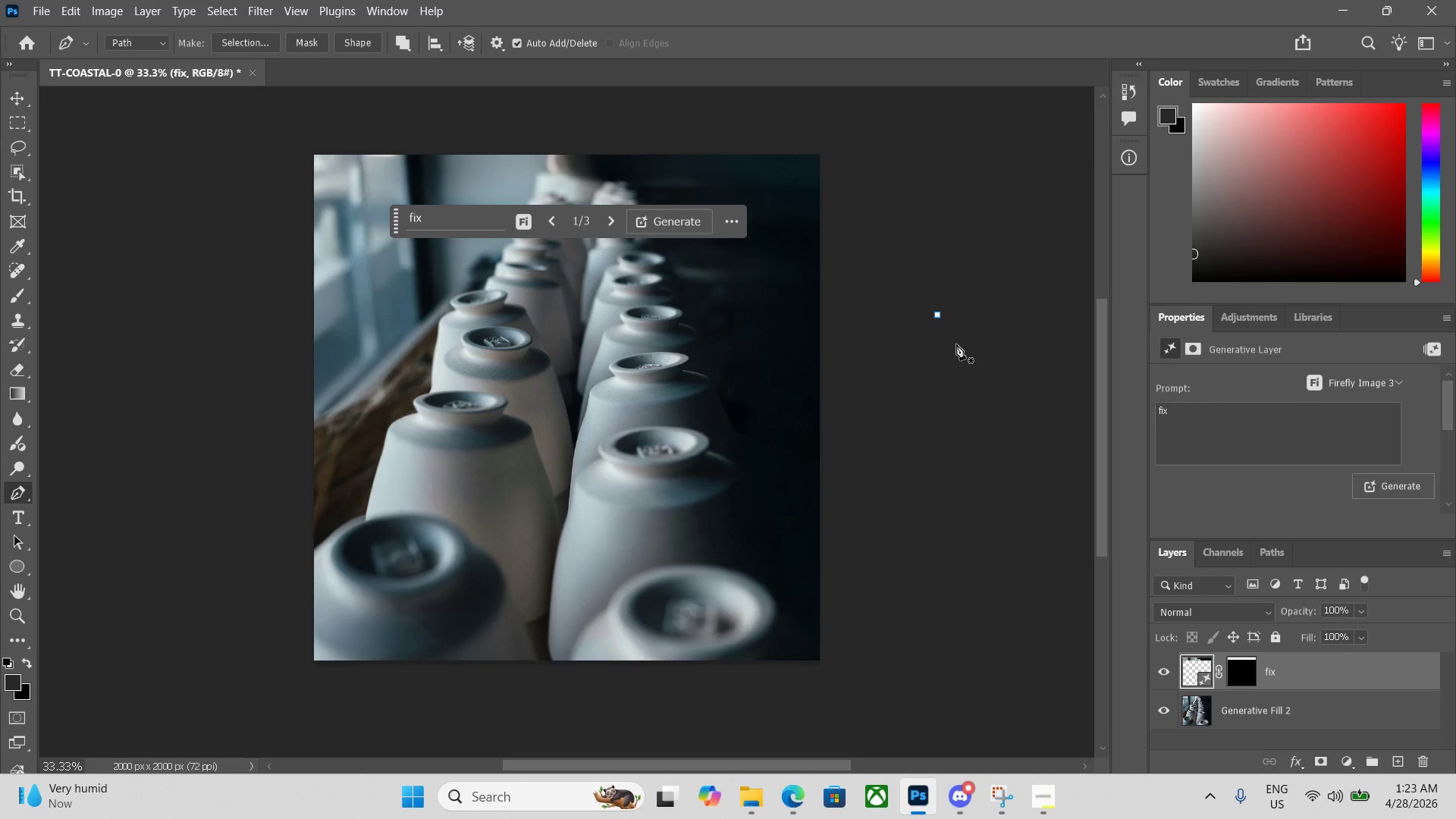 
left_click([937, 317])
 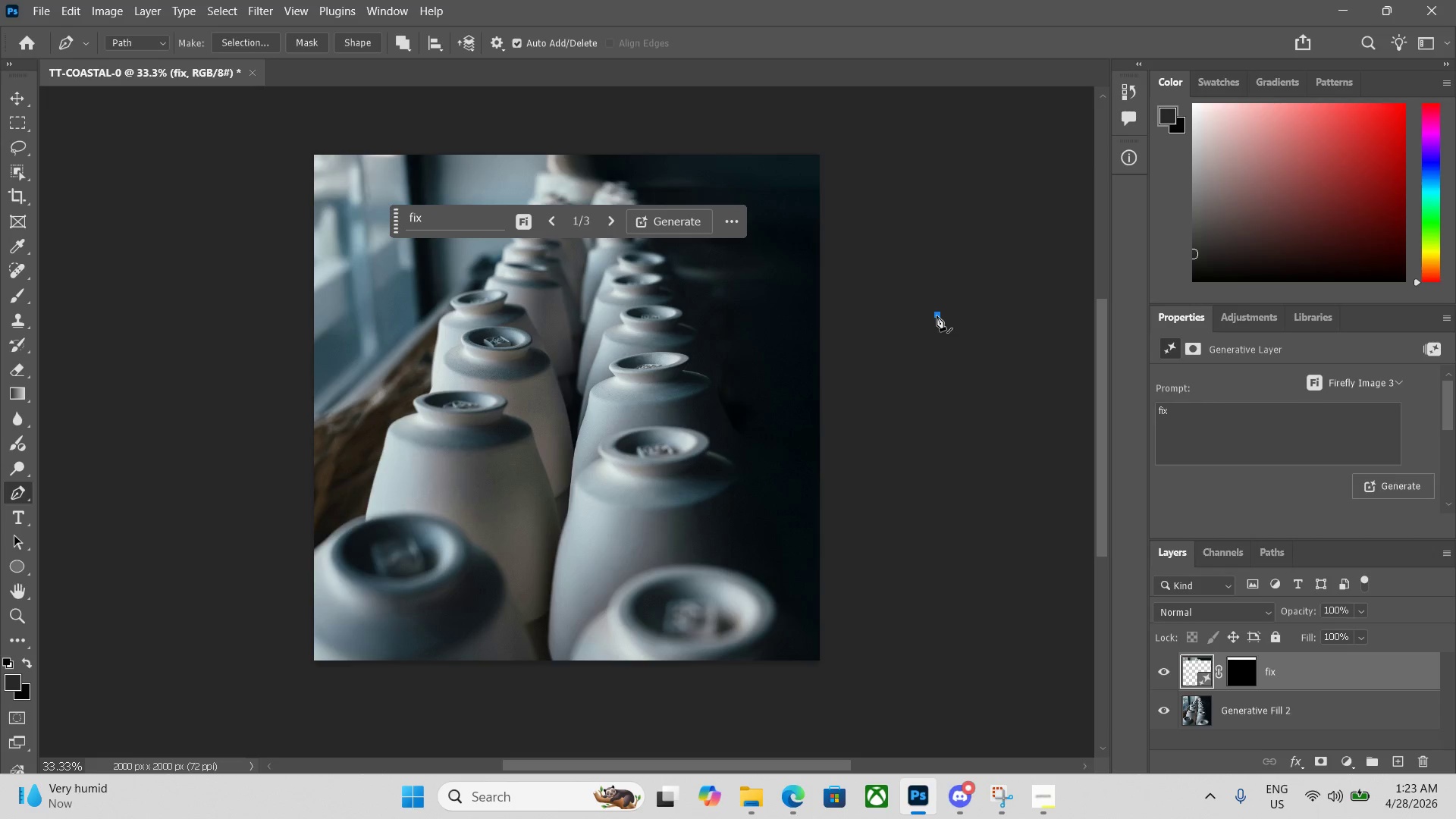 
key(Delete)
 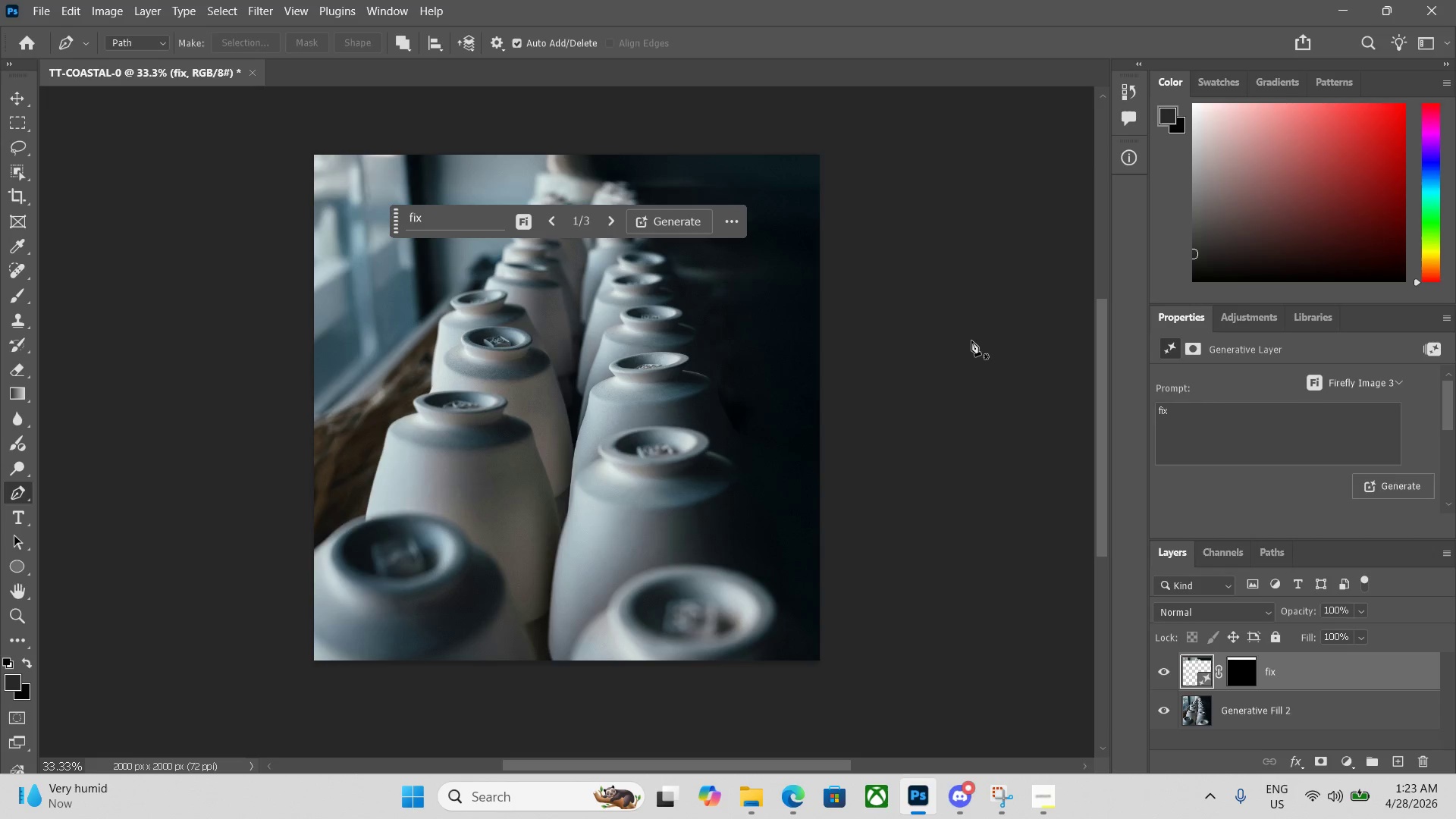 
key(Delete)
 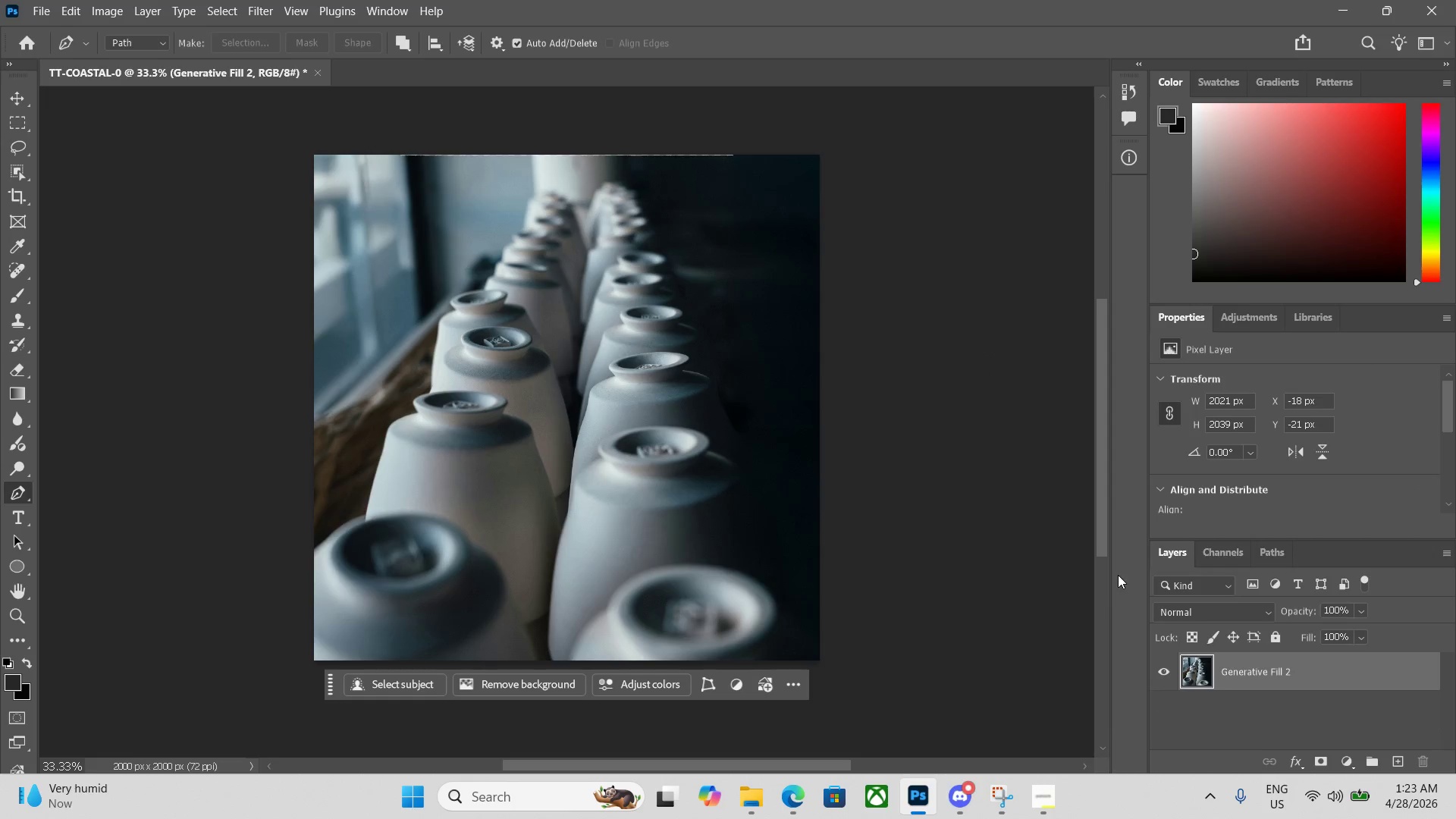 
key(Control+ControlLeft)
 